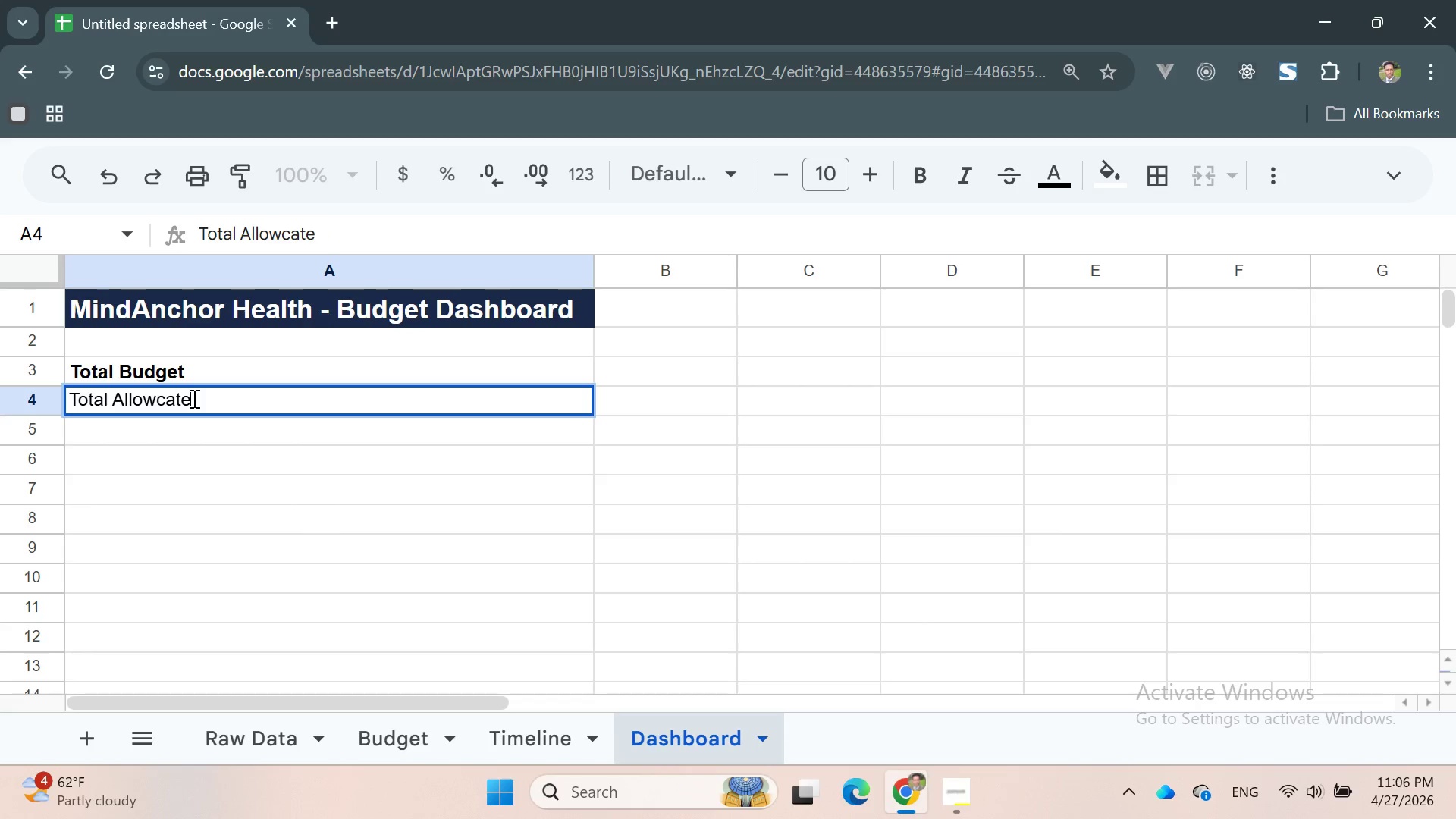 
key(Backspace)
 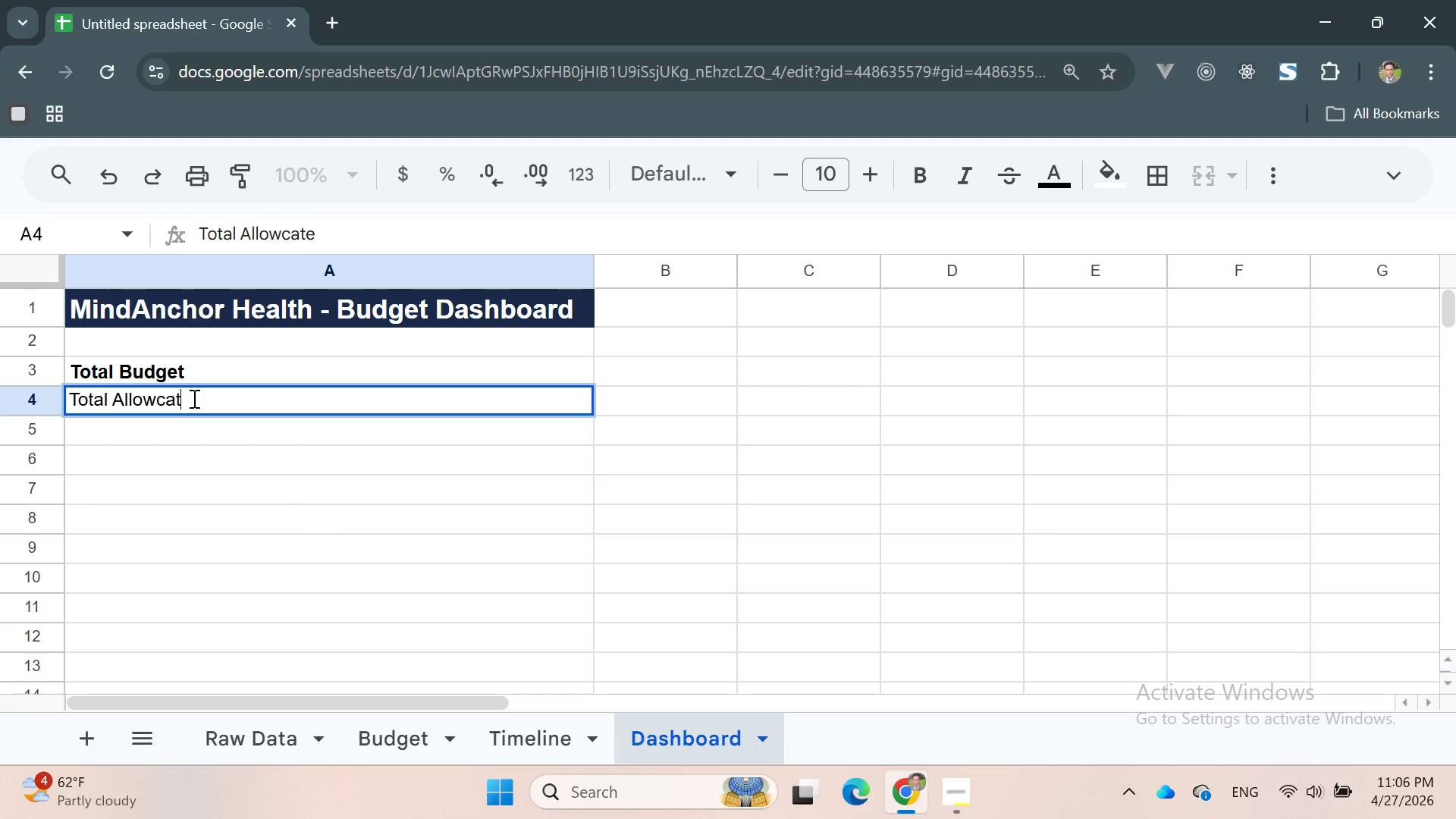 
key(Backspace)
 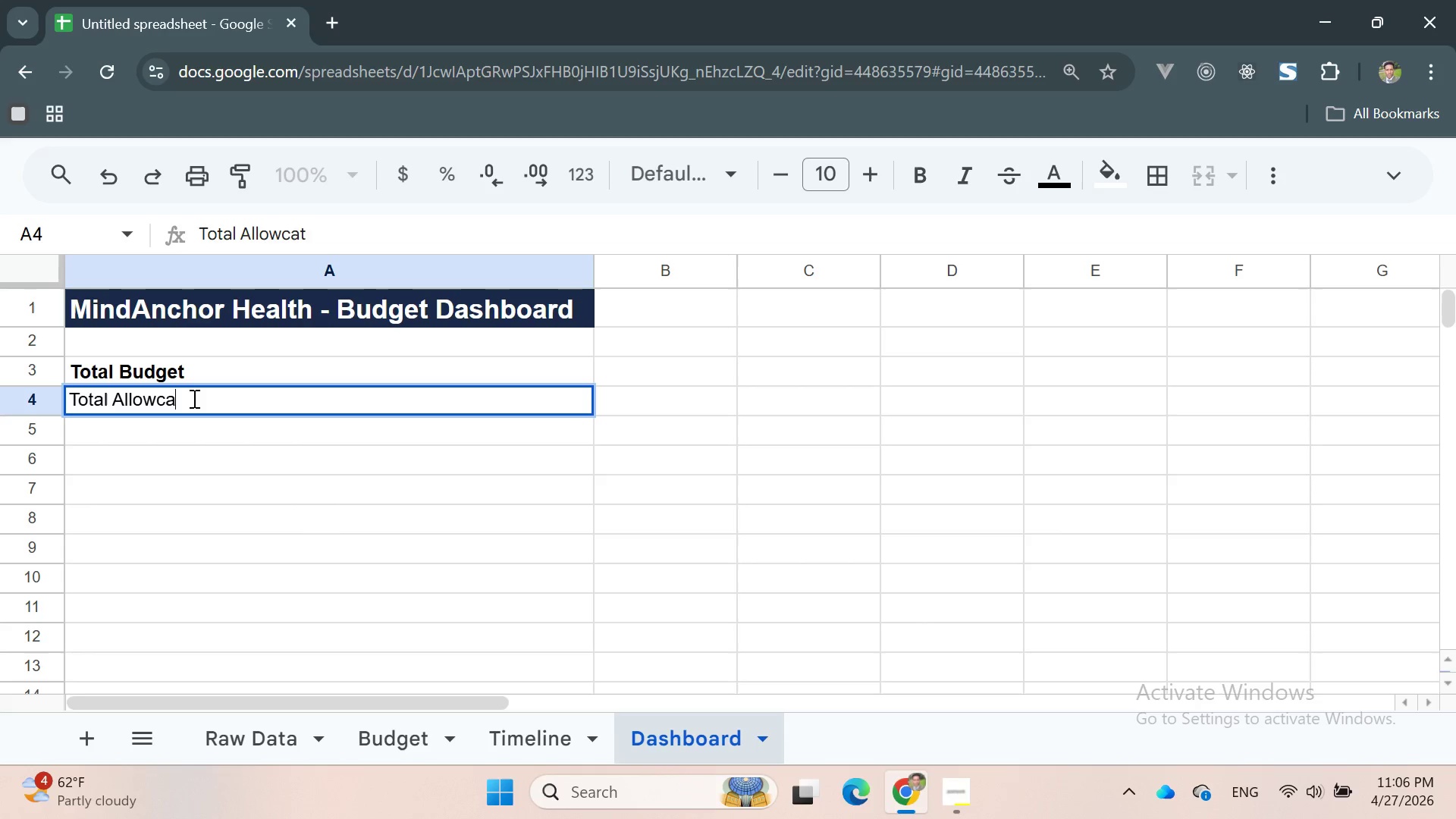 
key(Backspace)
 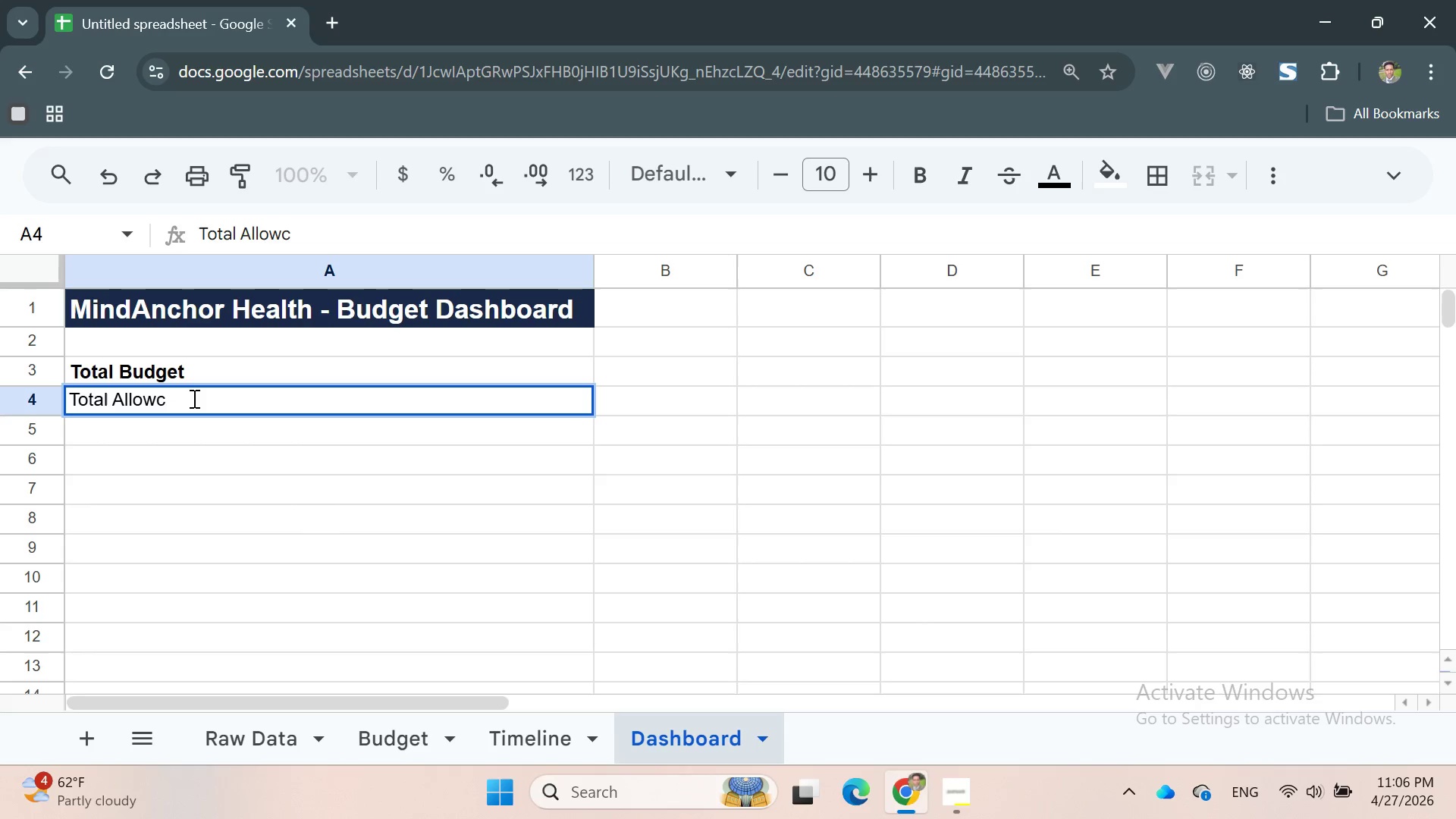 
key(Backspace)
 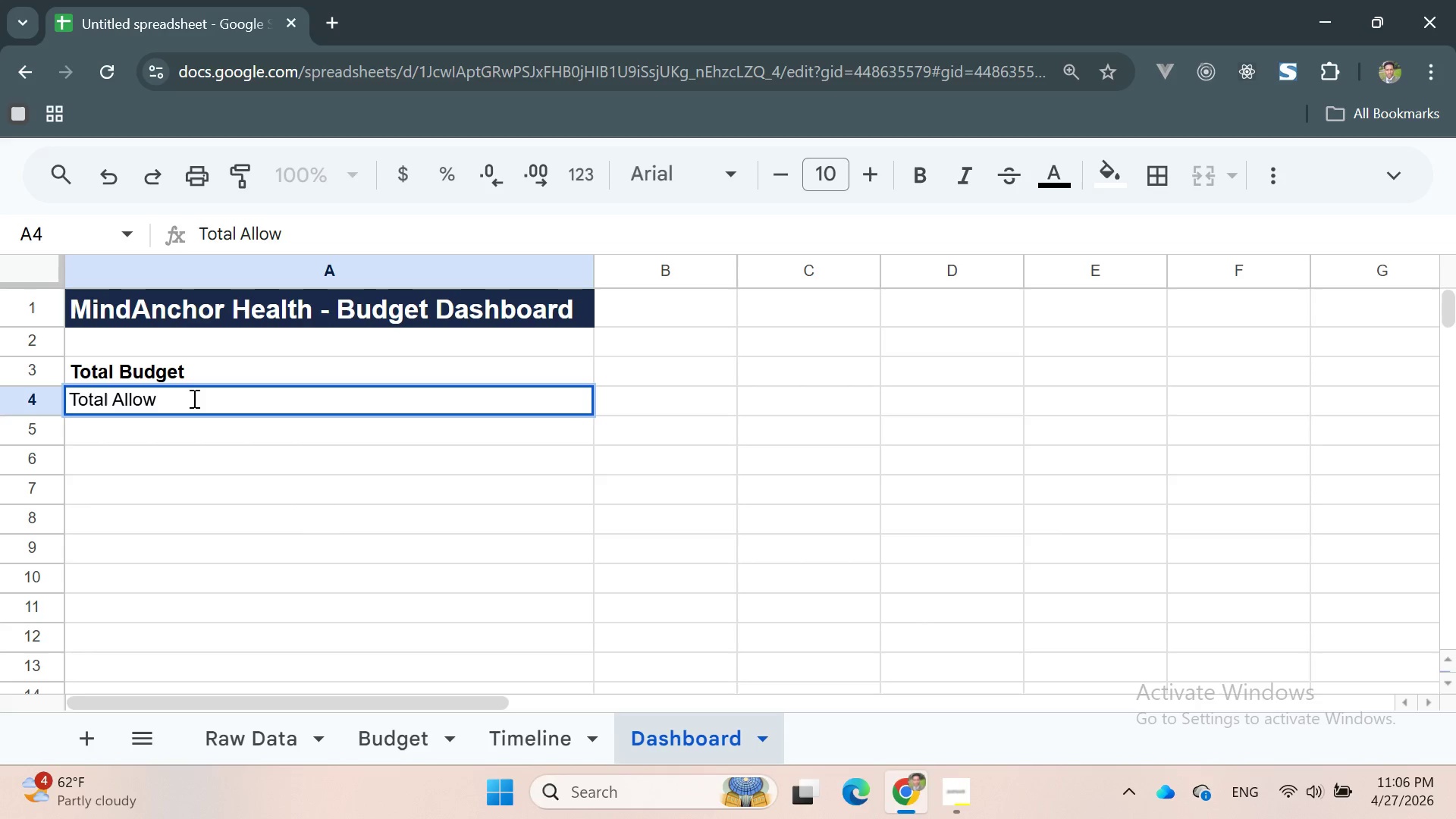 
wait(5.81)
 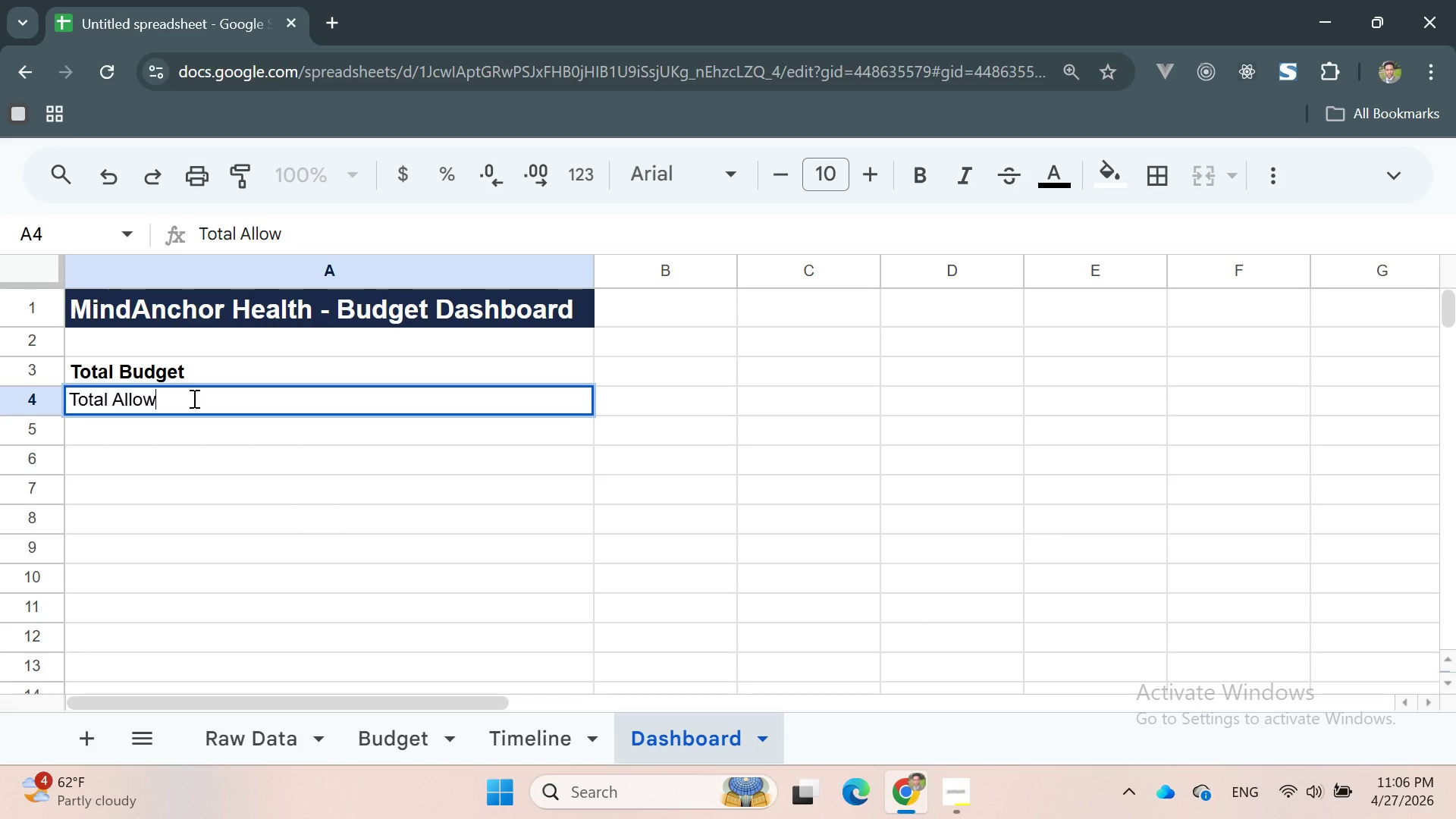 
key(Backspace)
type(cated )
 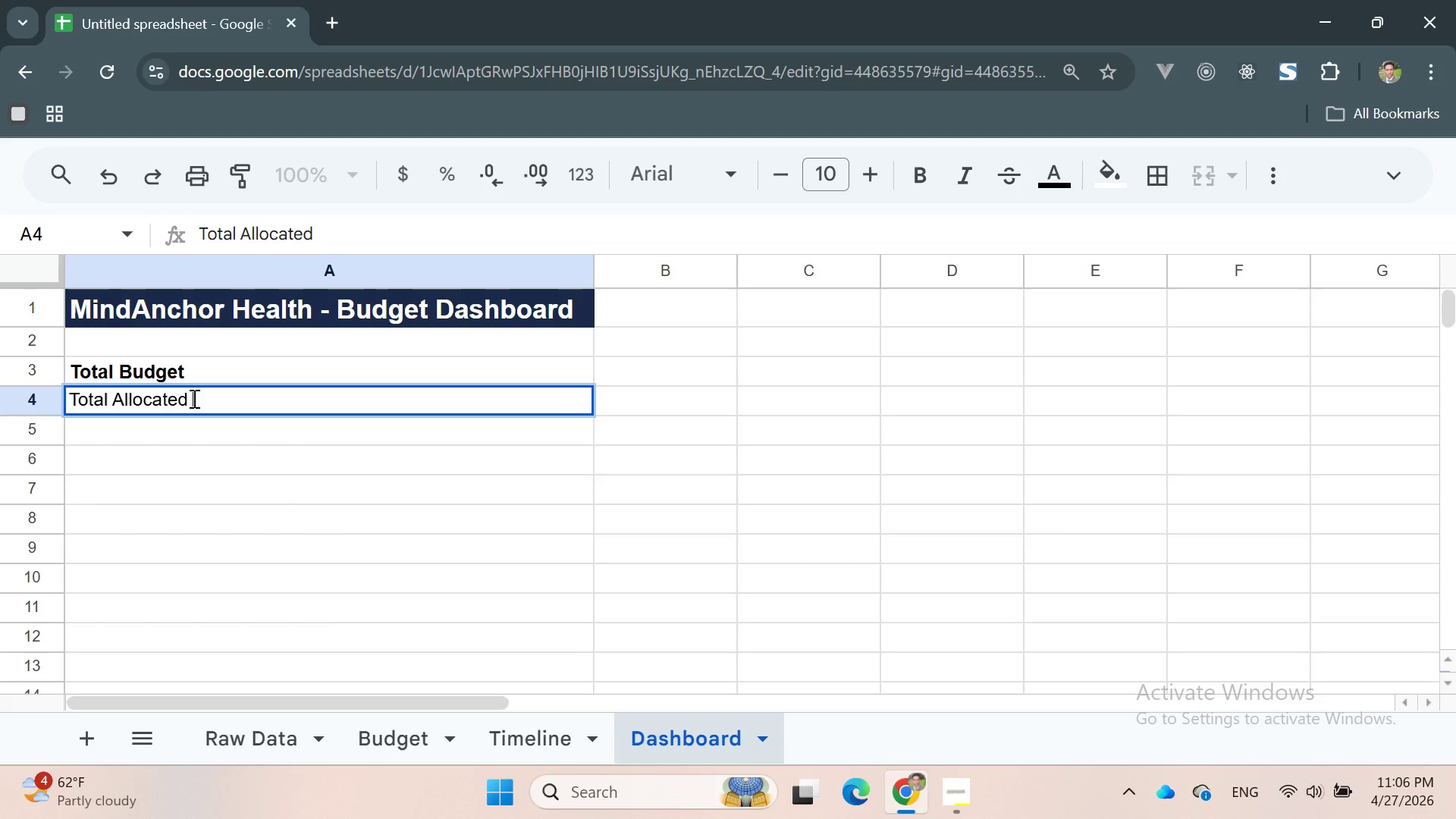 
double_click([193, 398])
 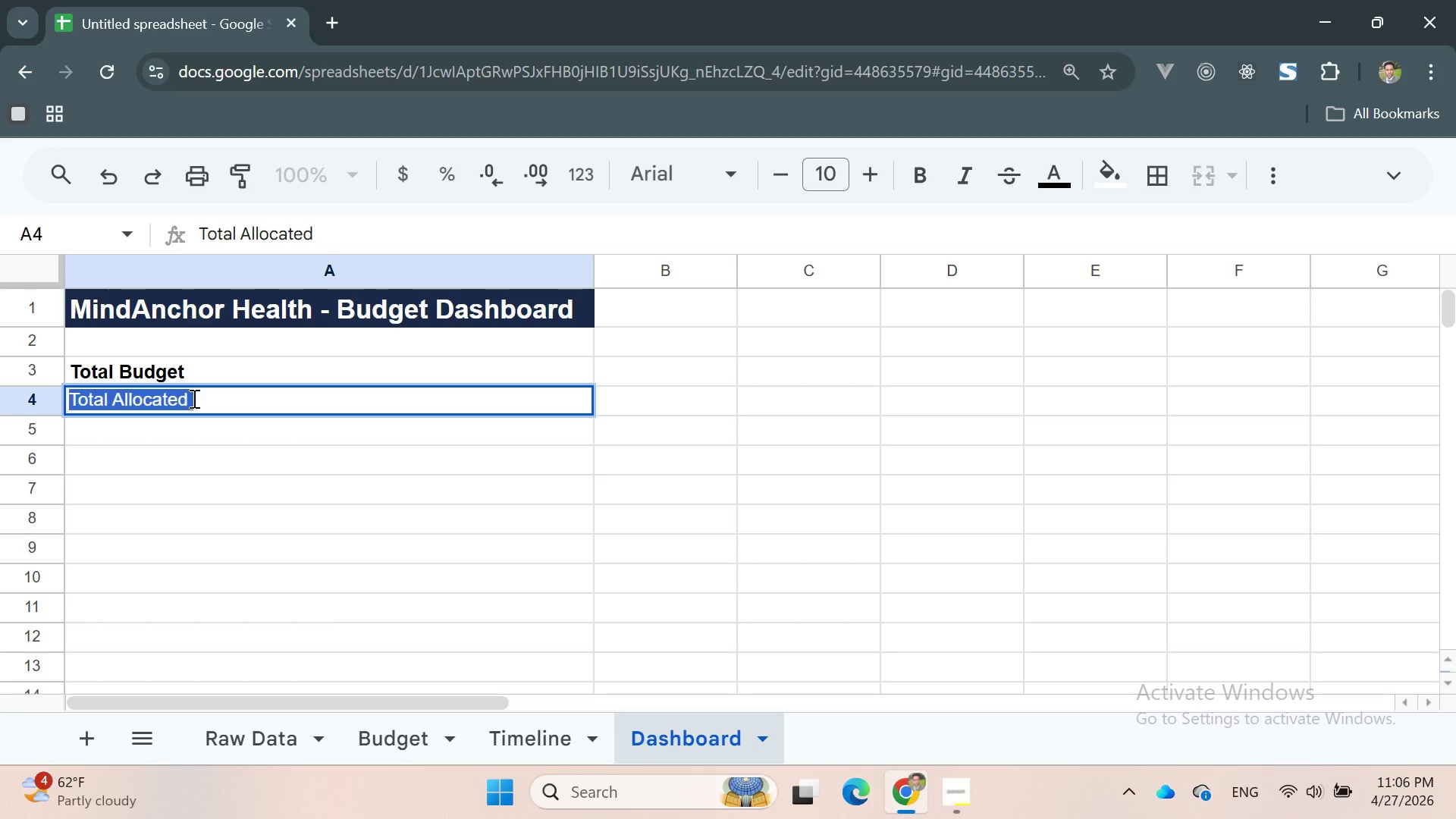 
triple_click([193, 398])
 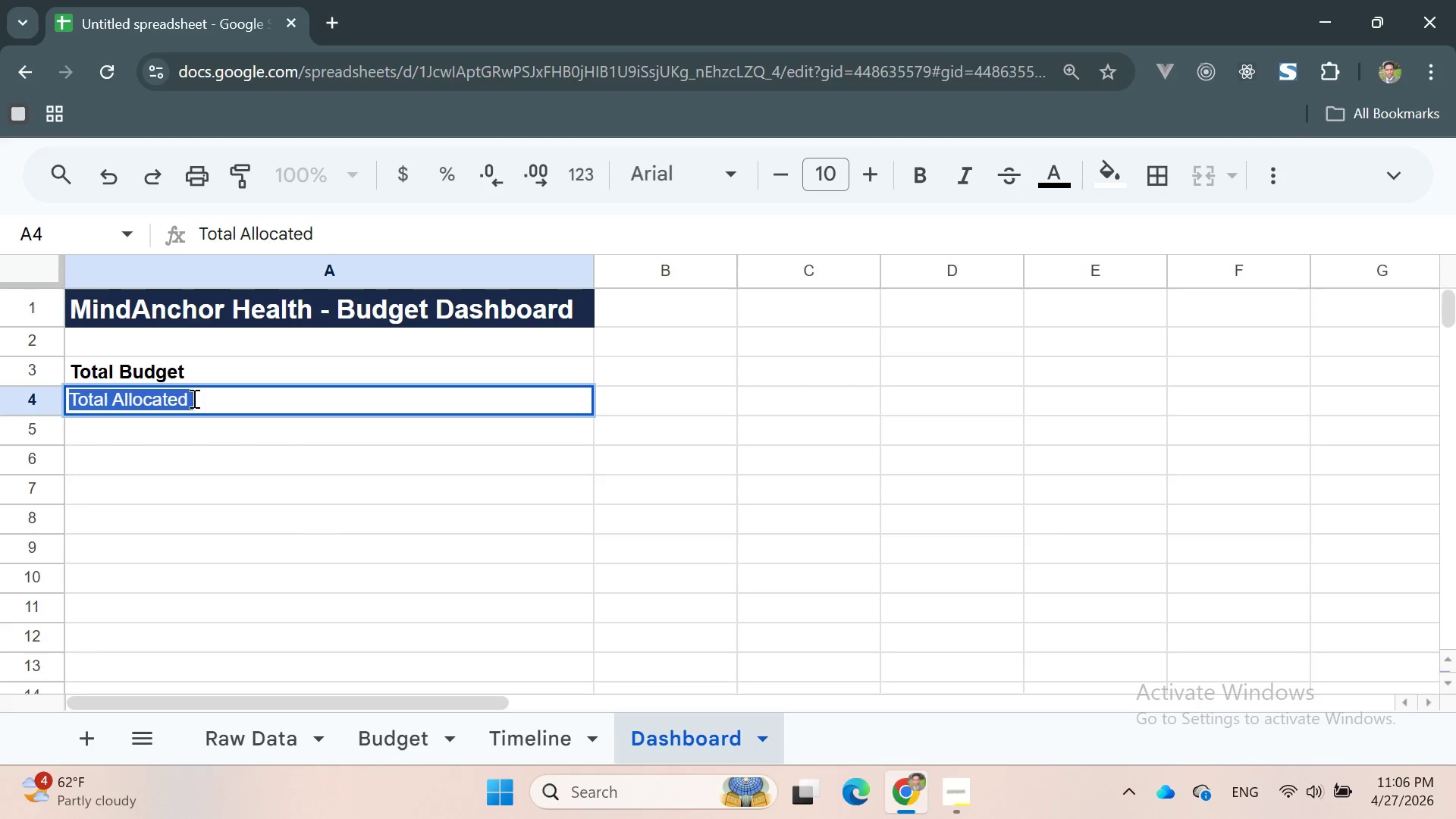 
triple_click([193, 398])
 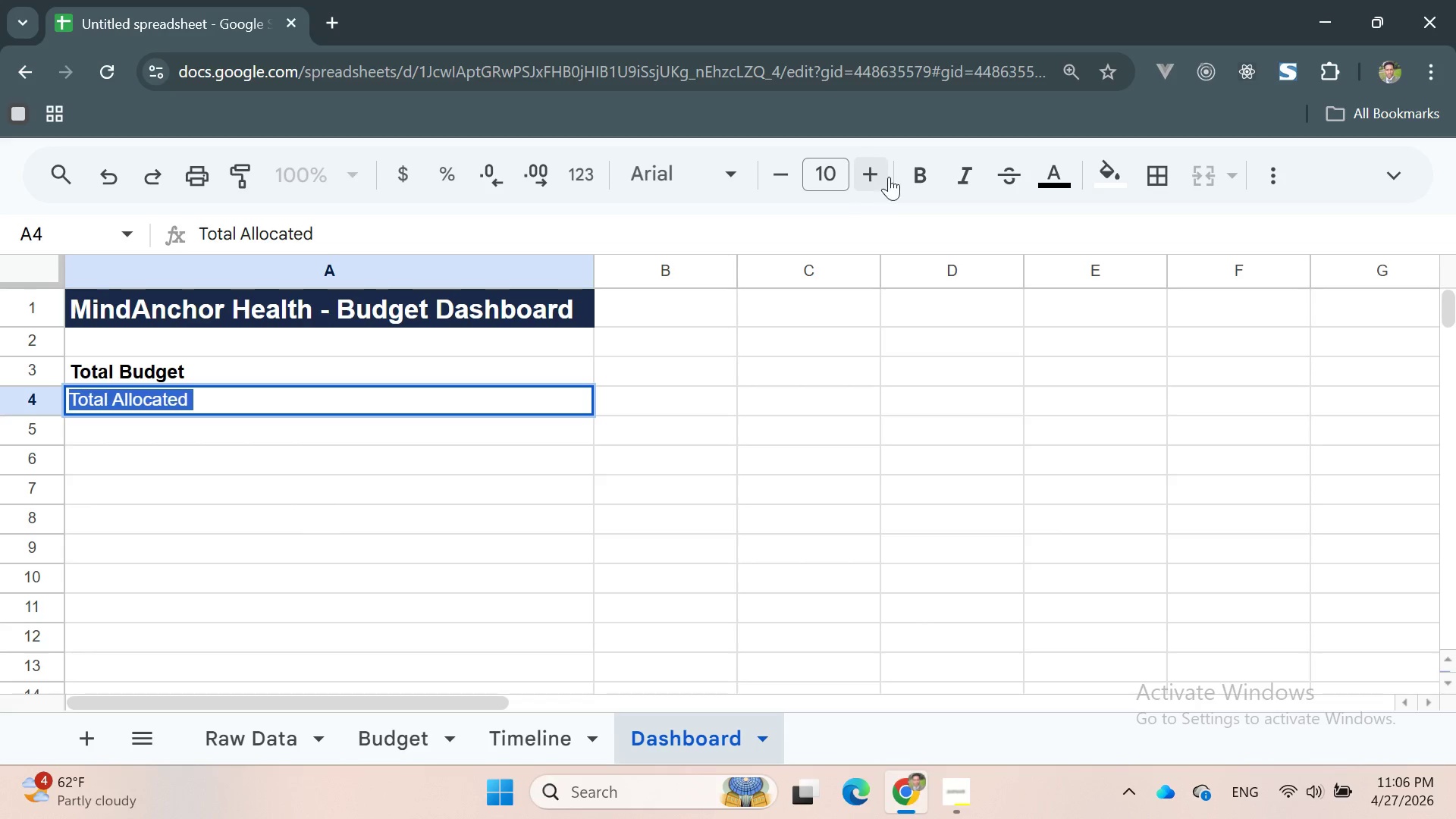 
left_click([908, 169])
 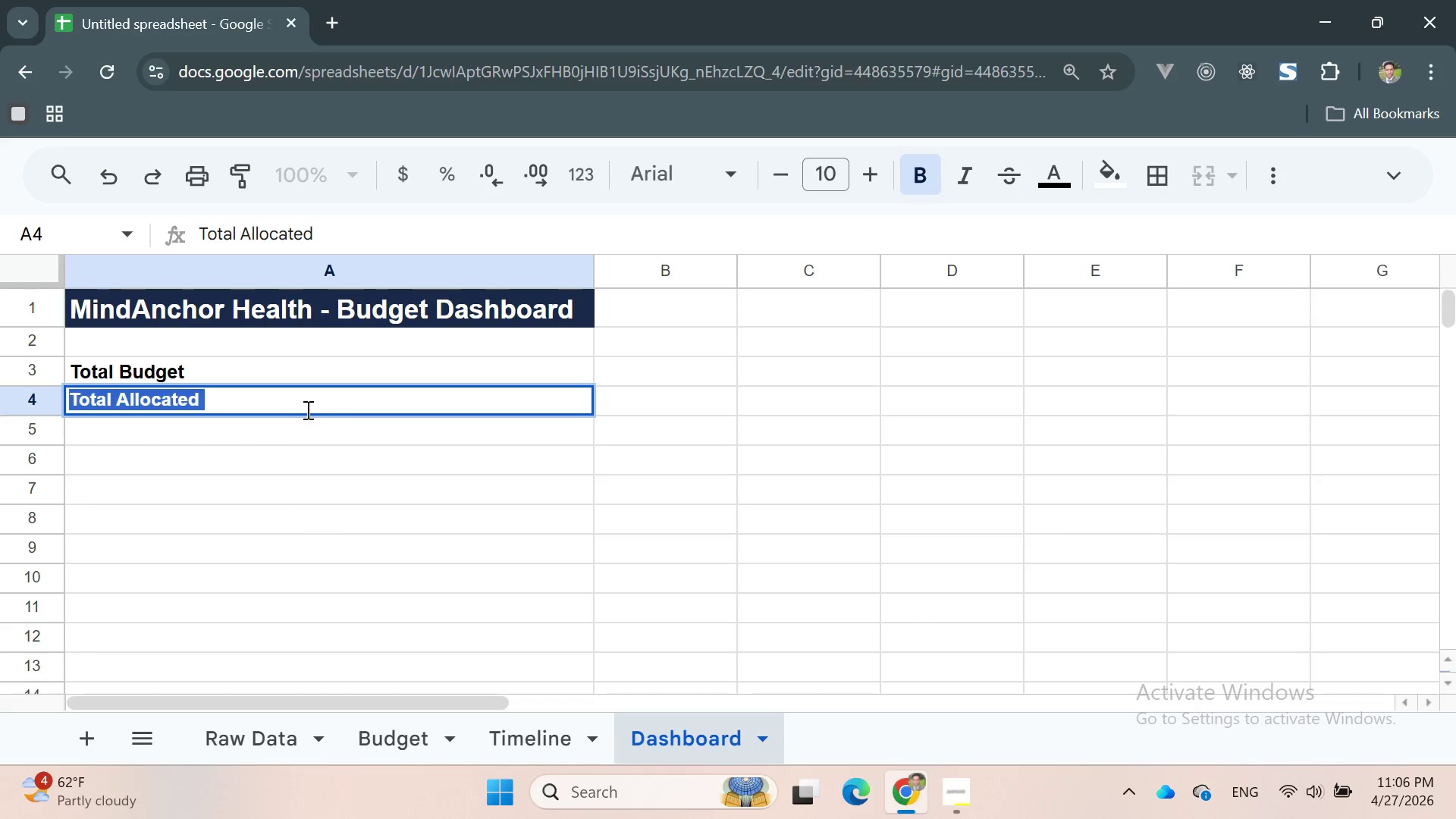 
left_click([249, 428])
 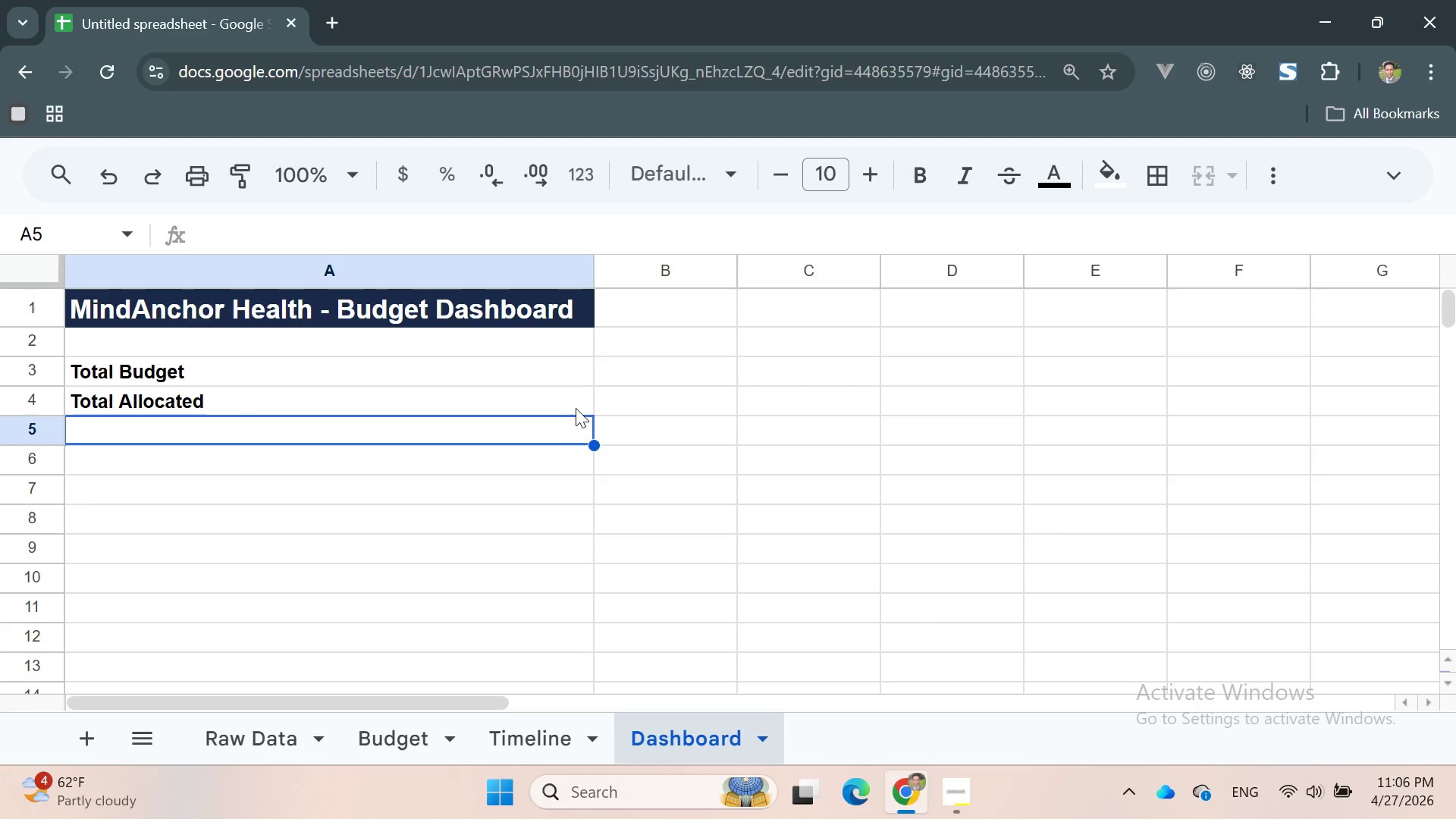 
left_click([651, 397])
 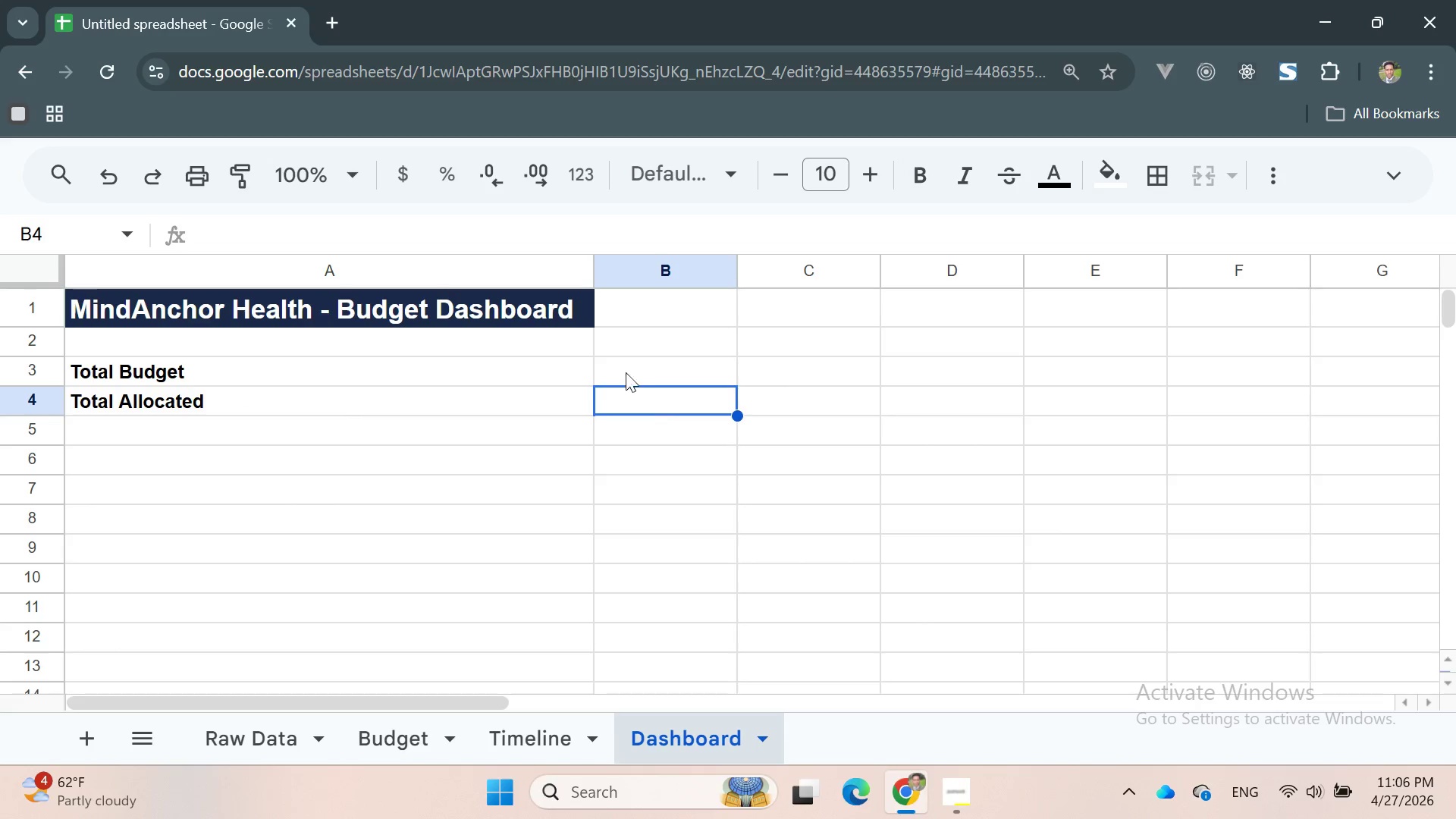 
left_click([617, 364])
 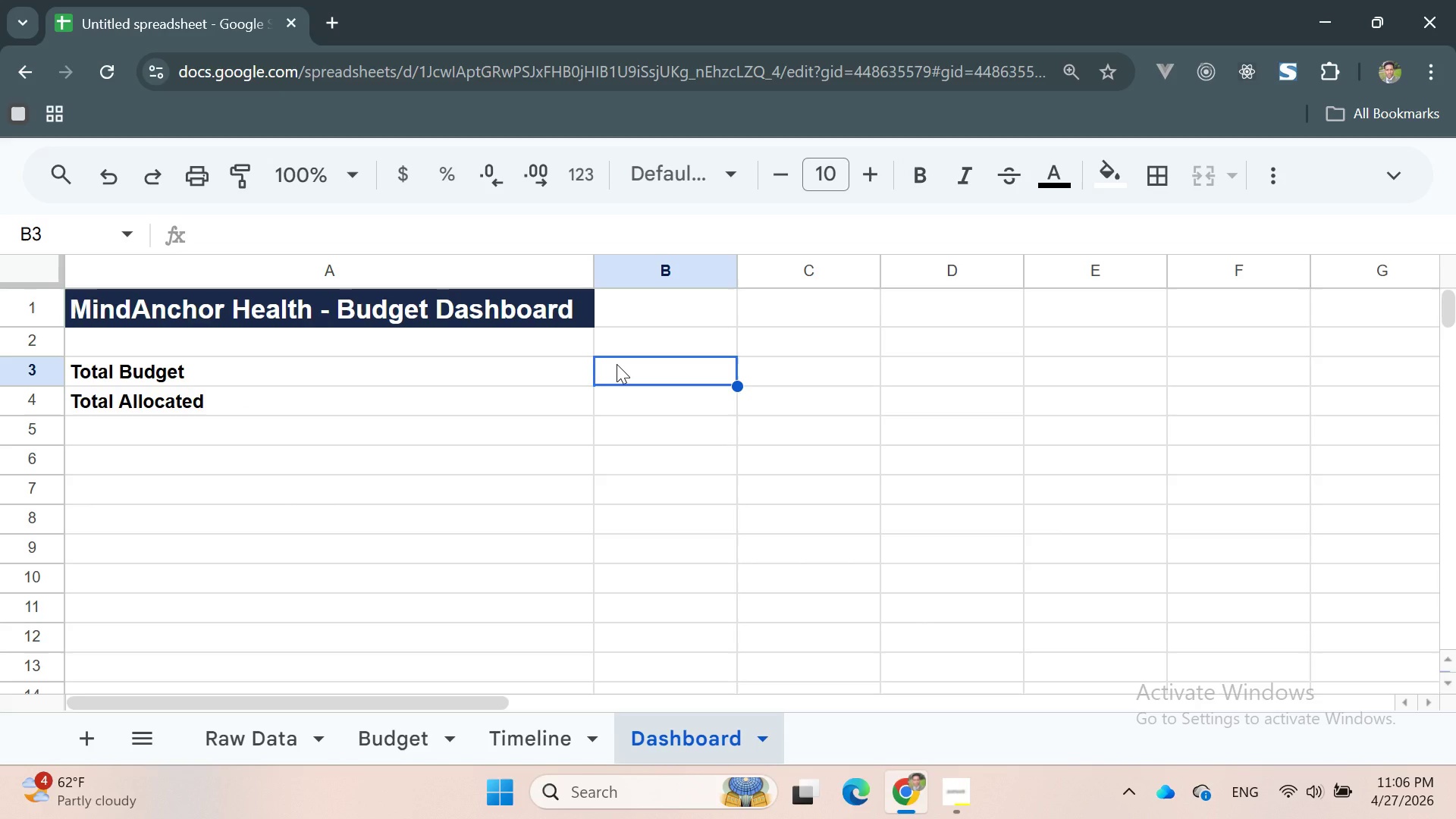 
wait(10.48)
 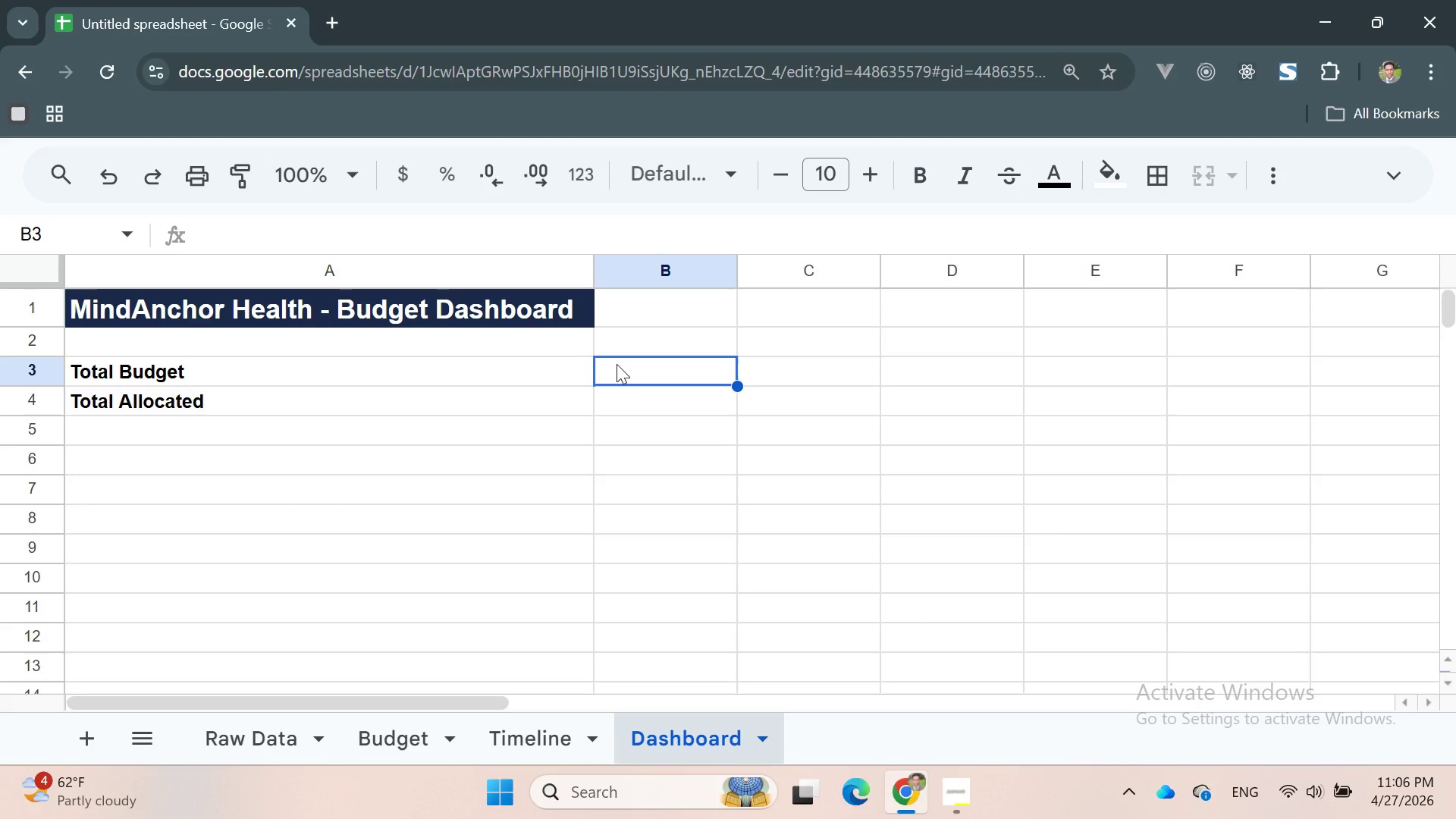 
key(Equal)
 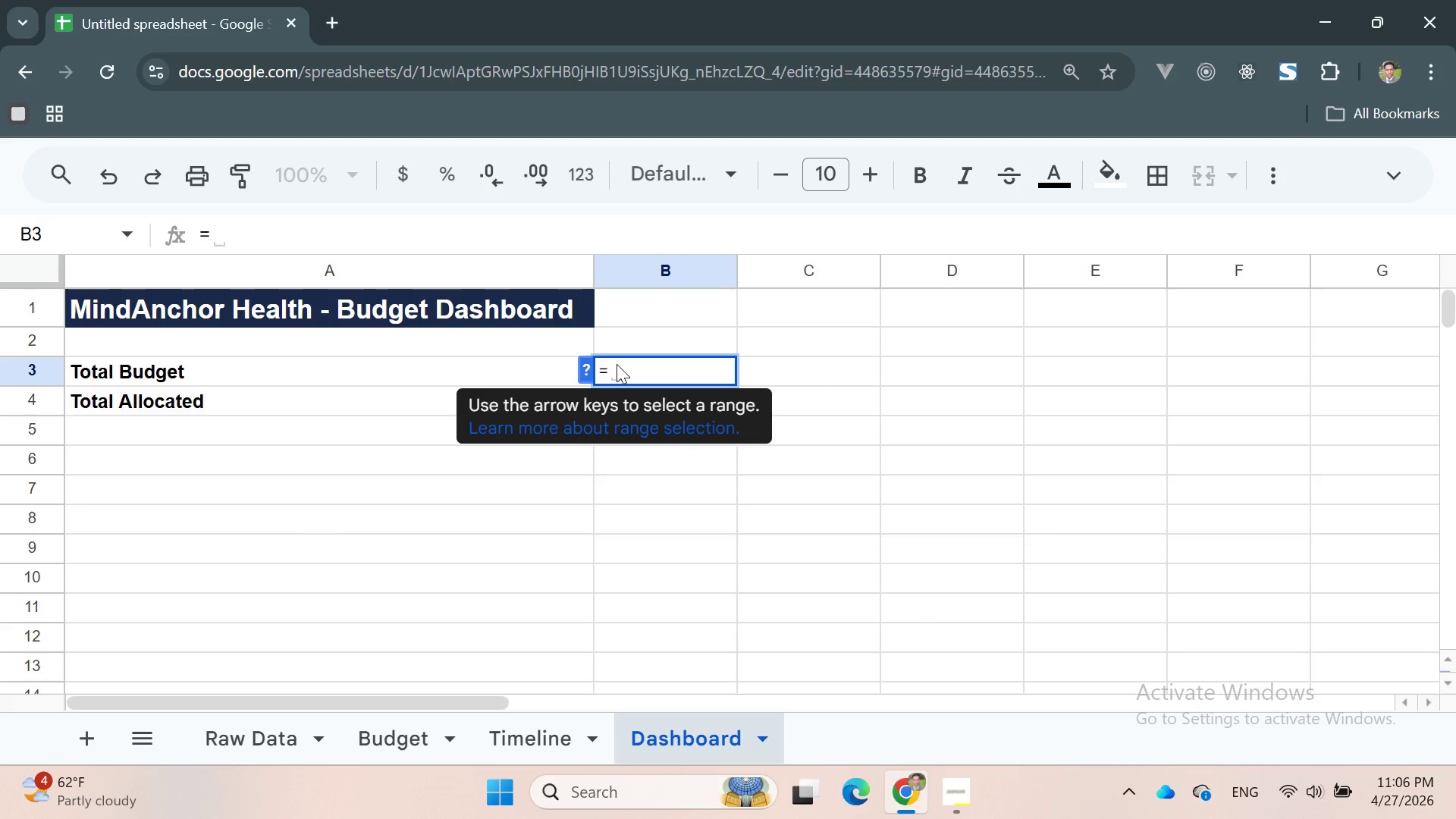 
type(Budget!B)
 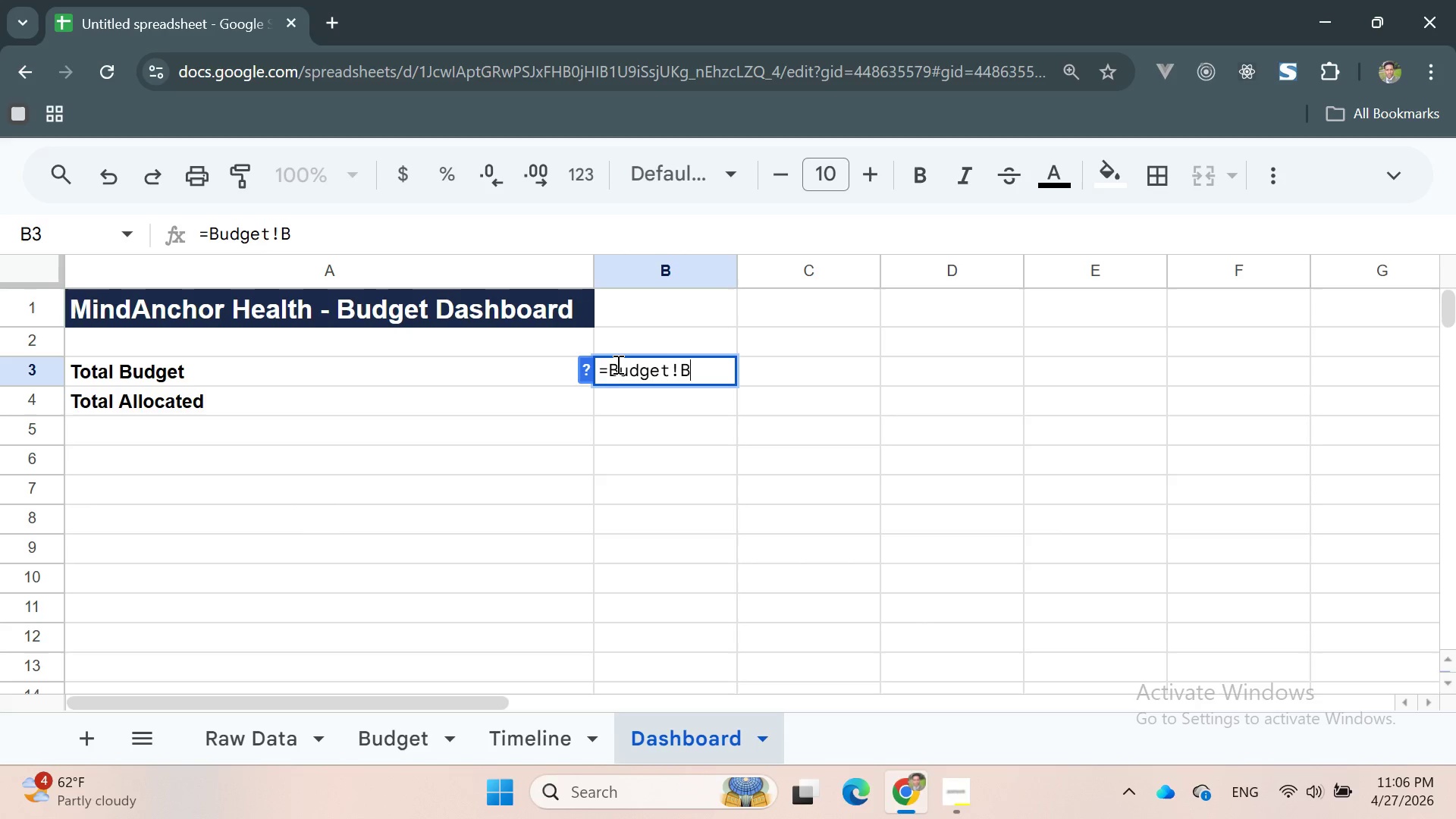 
wait(6.59)
 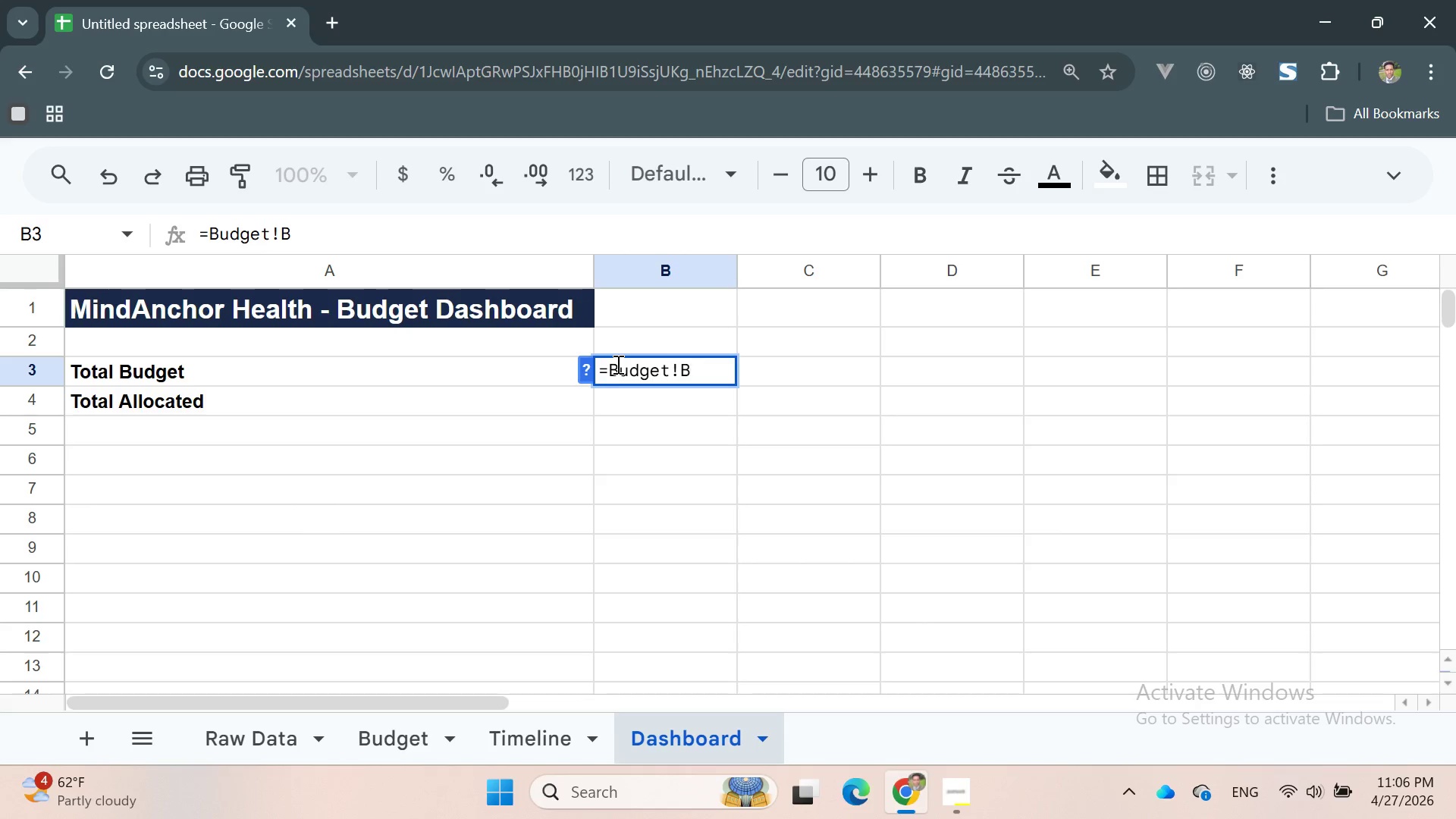 
key(Enter)
 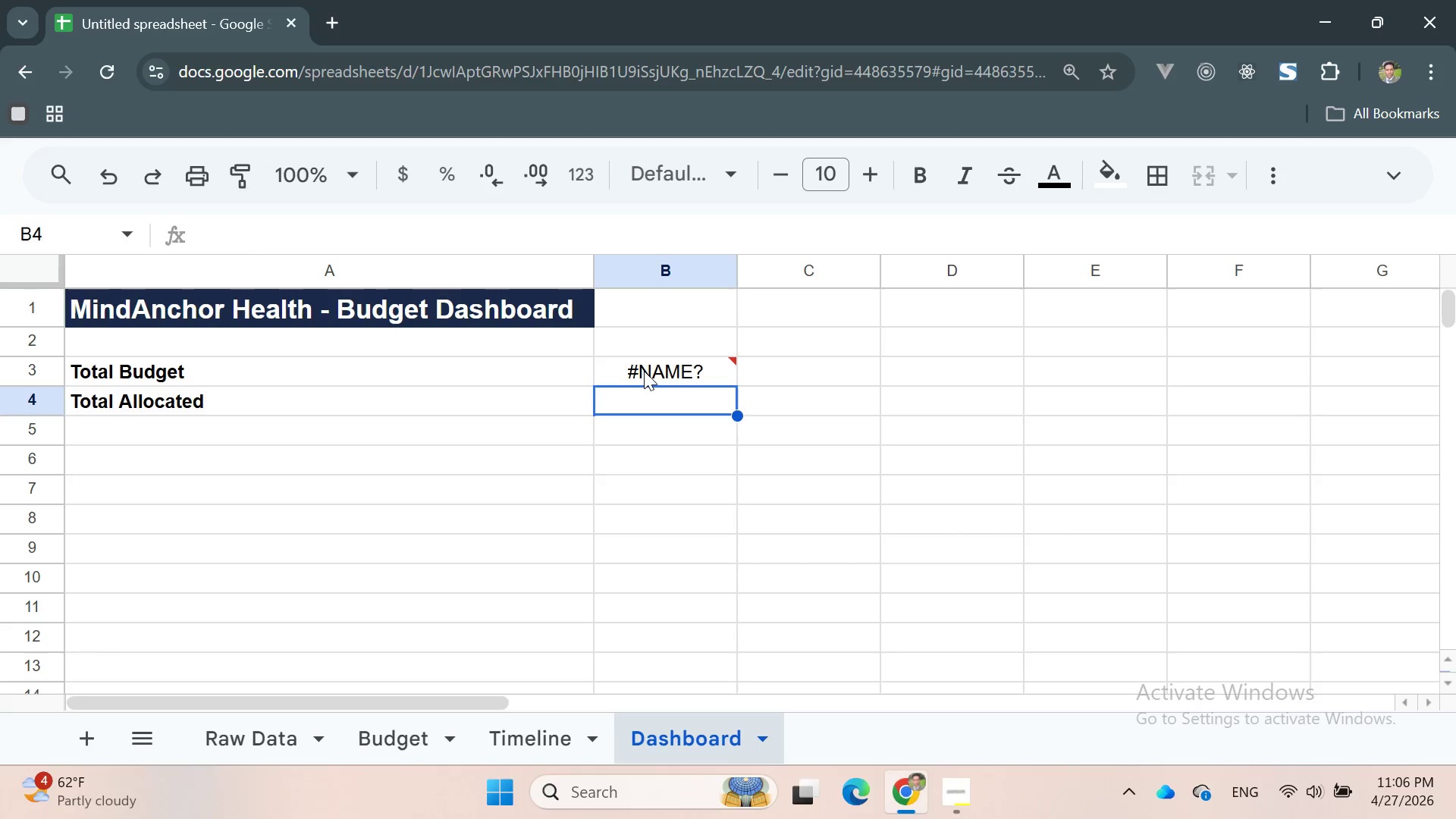 
double_click([654, 370])
 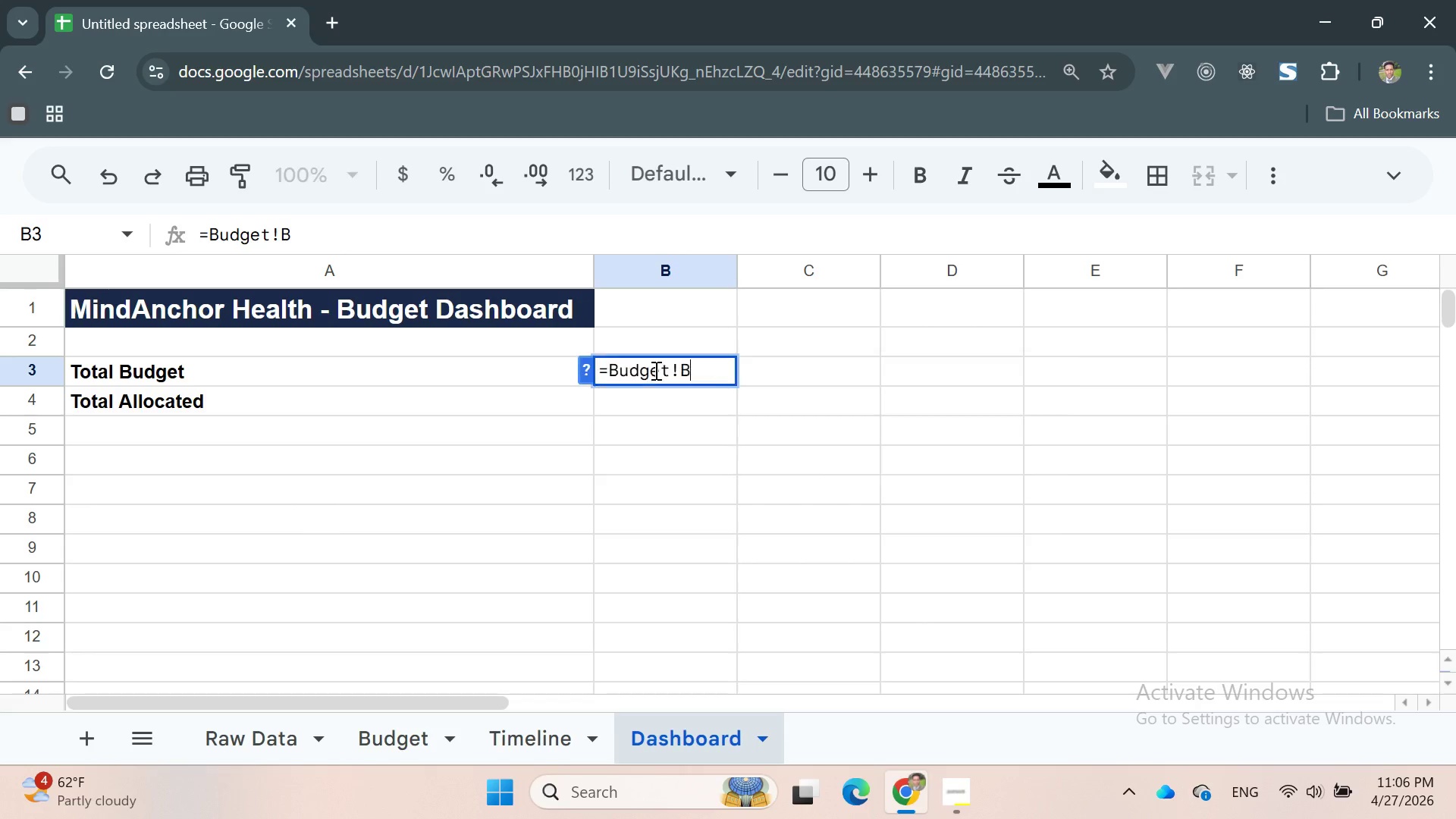 
triple_click([654, 370])
 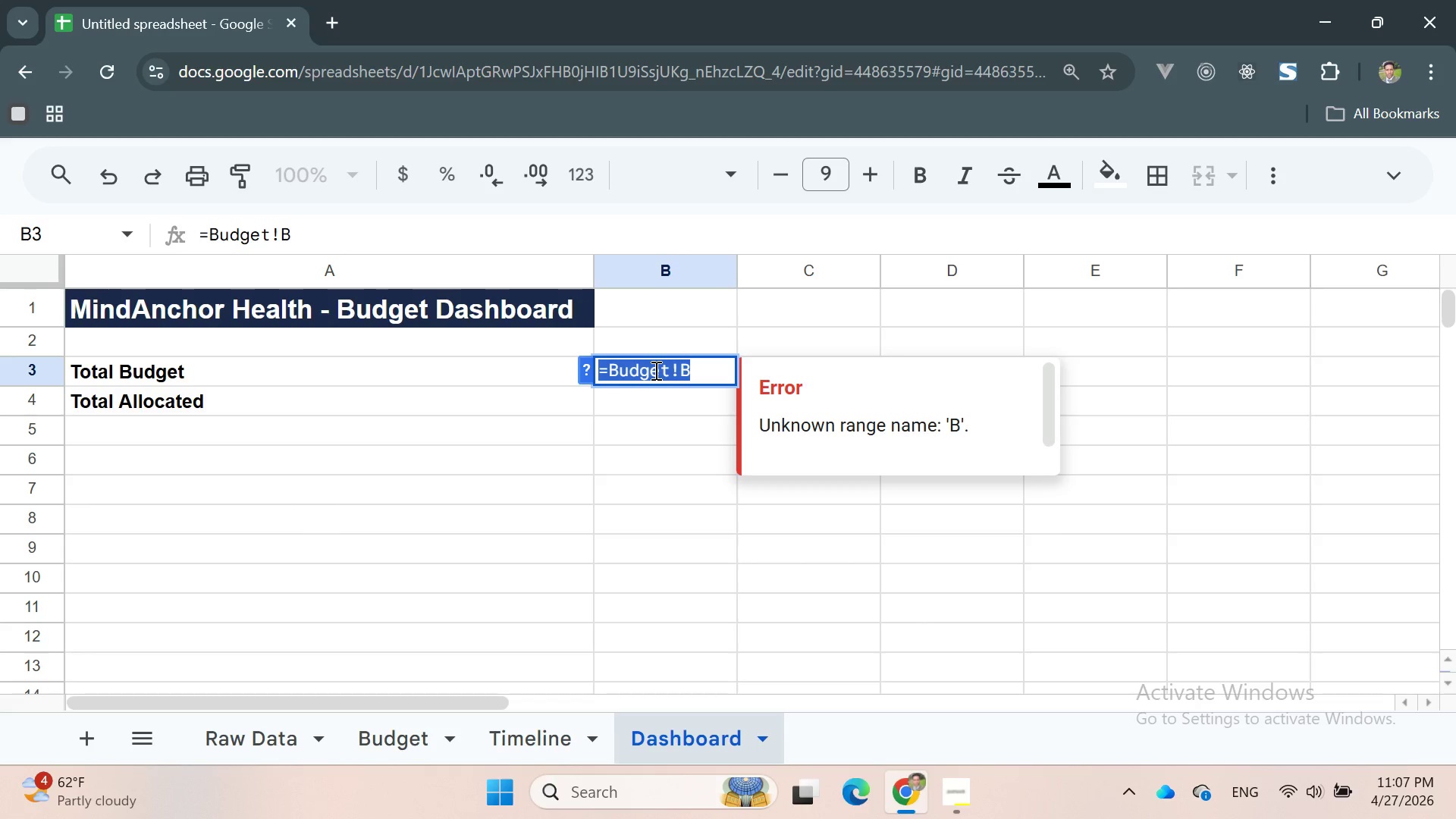 
wait(11.17)
 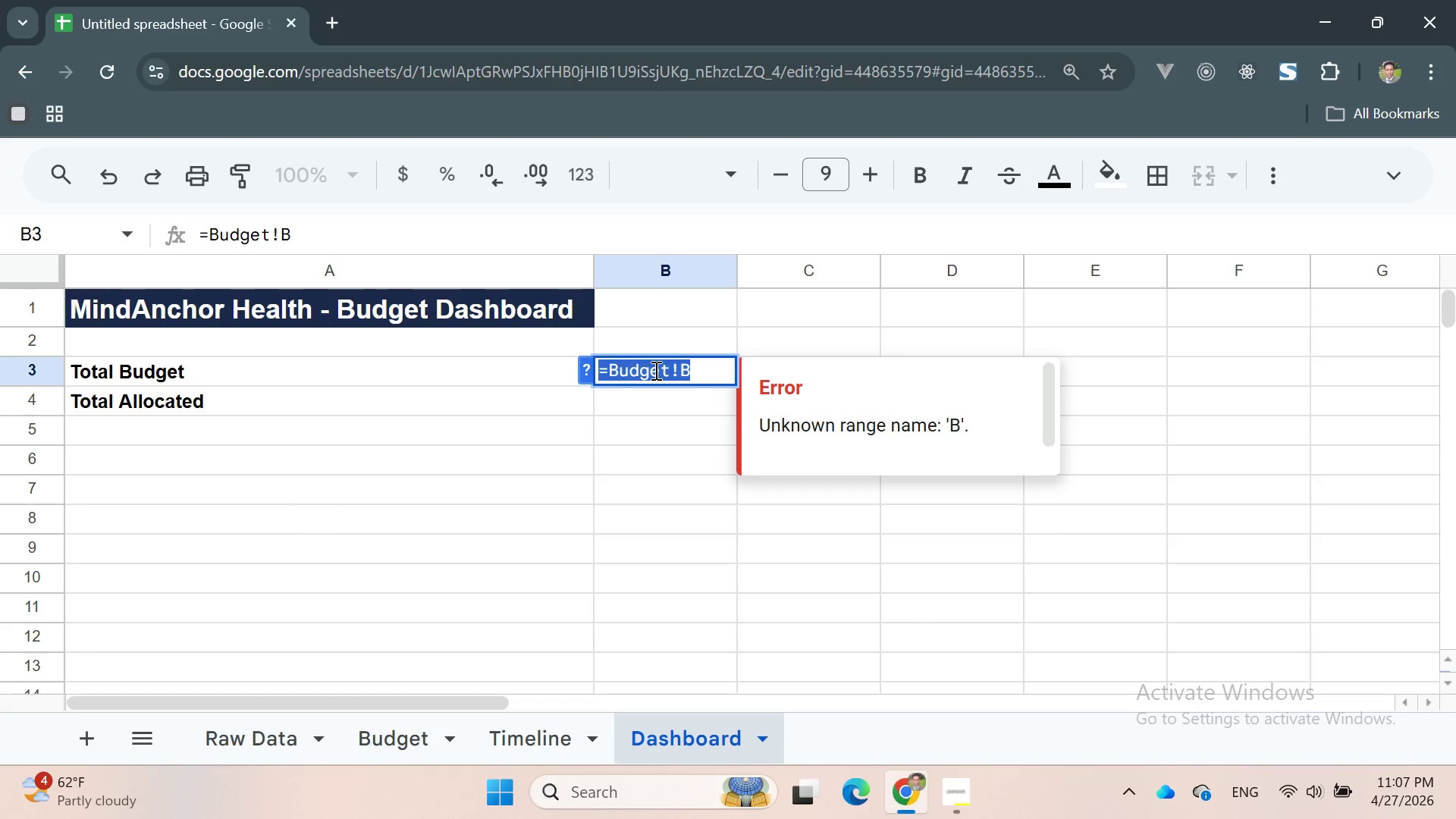 
left_click([396, 731])
 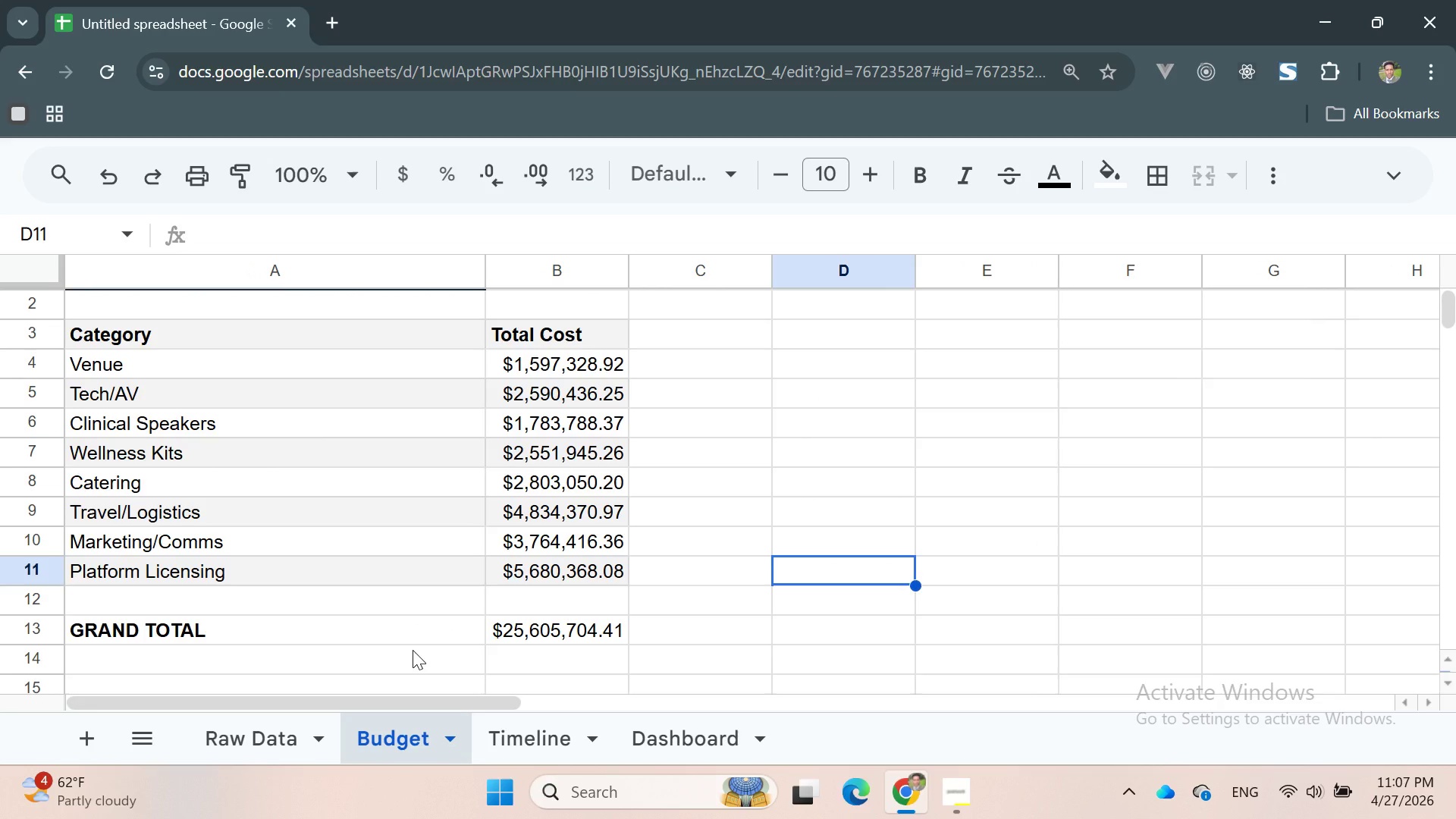 
wait(7.52)
 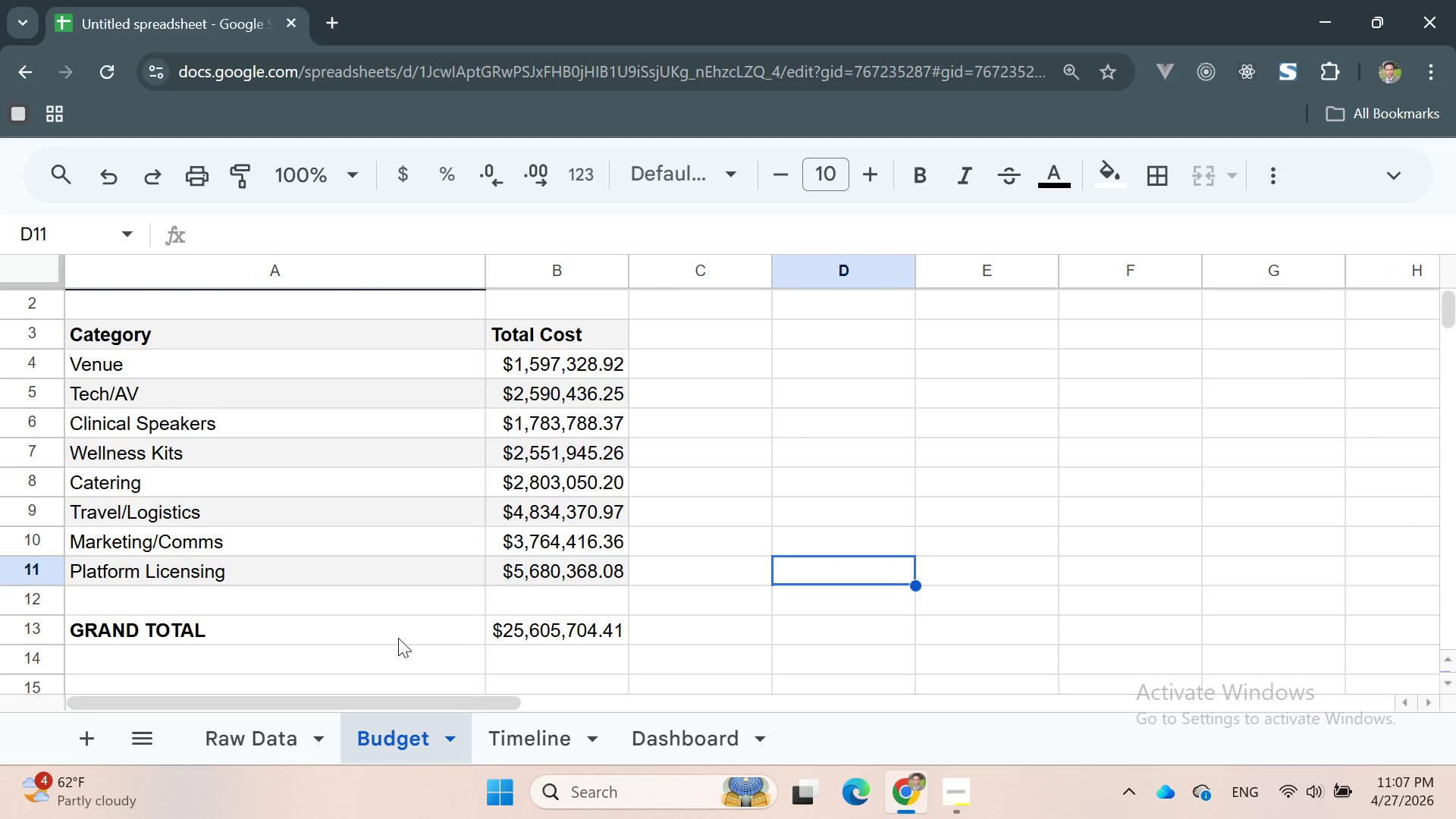 
left_click([656, 748])
 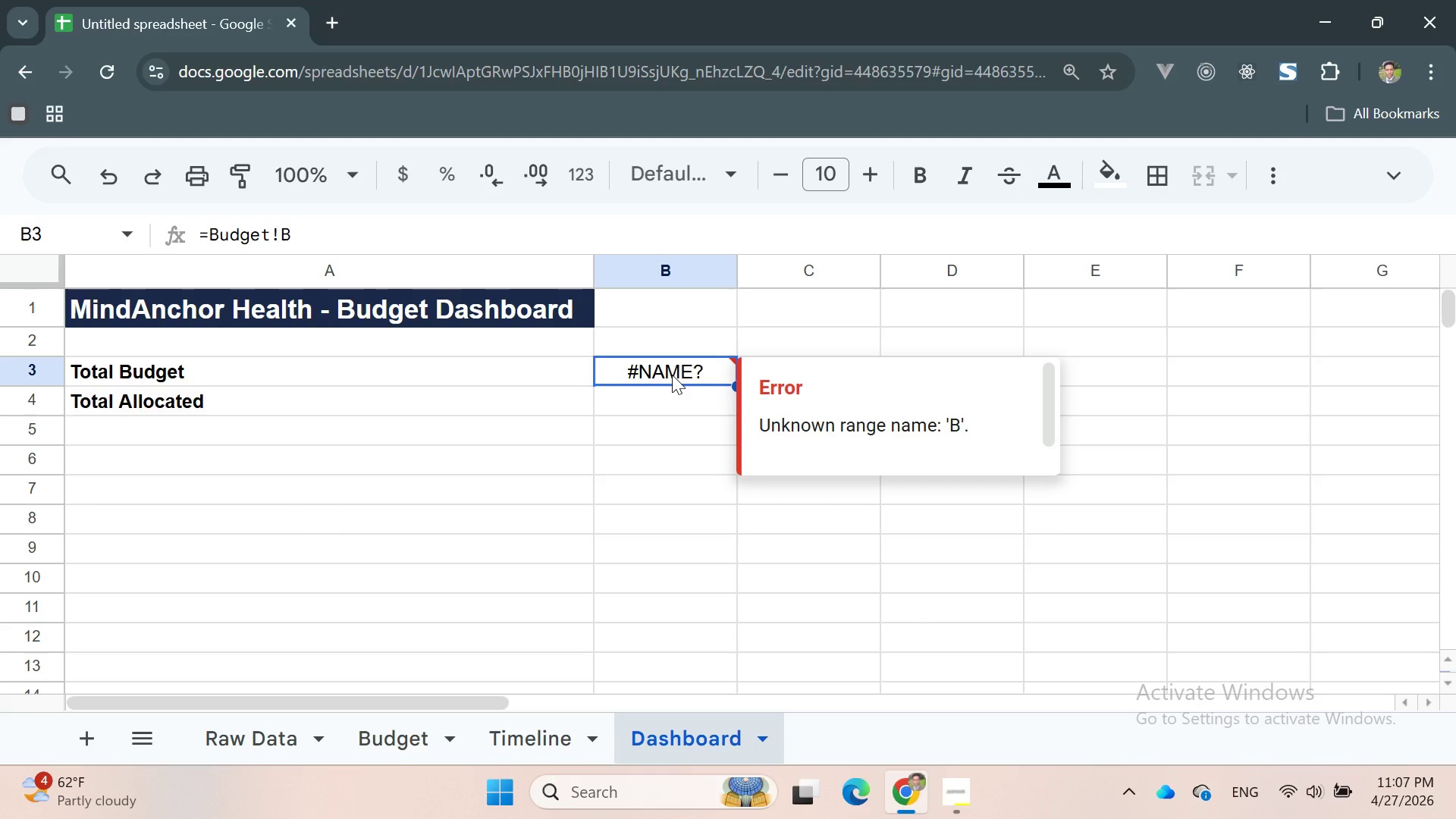 
double_click([672, 373])
 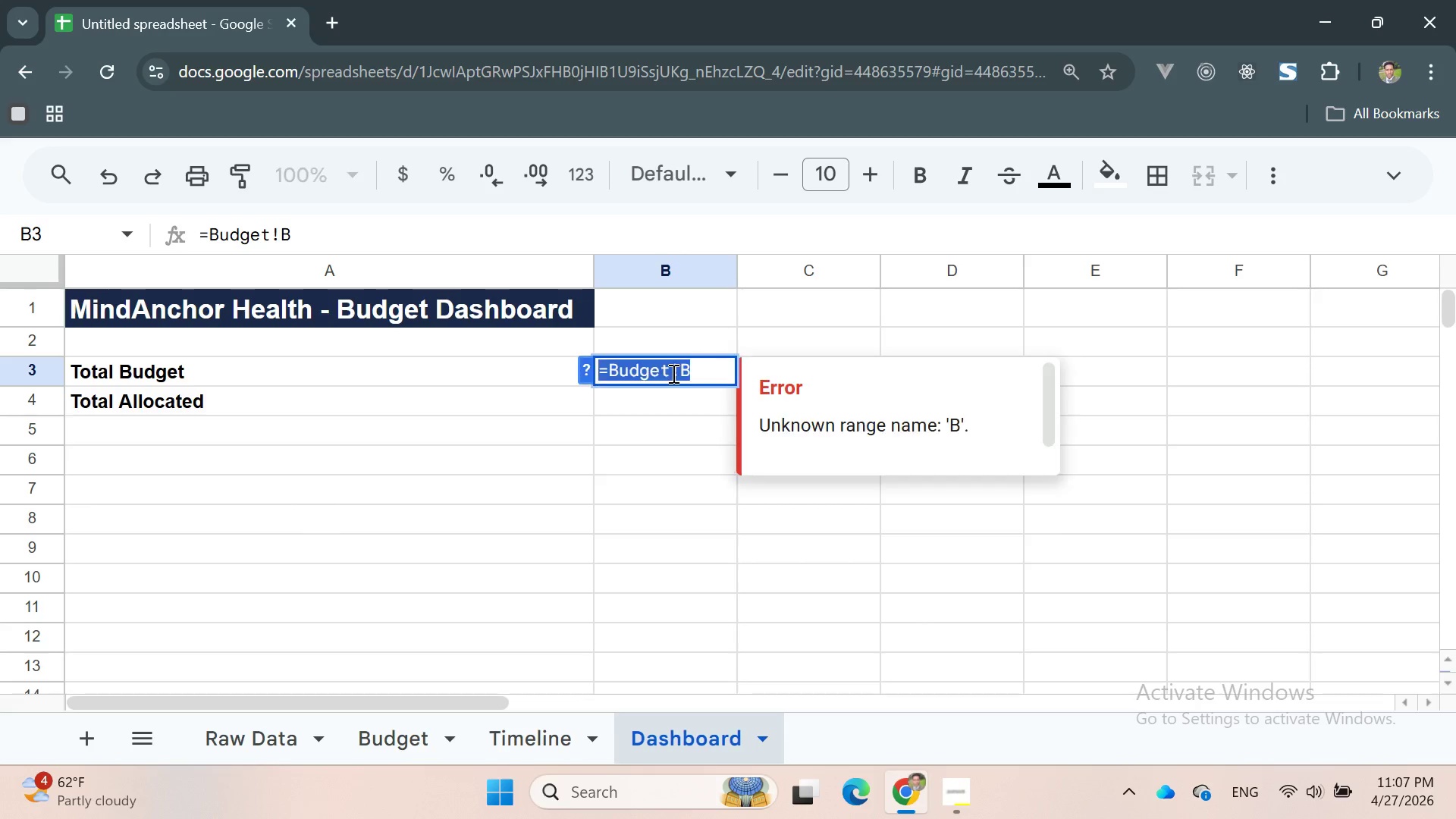 
triple_click([672, 373])
 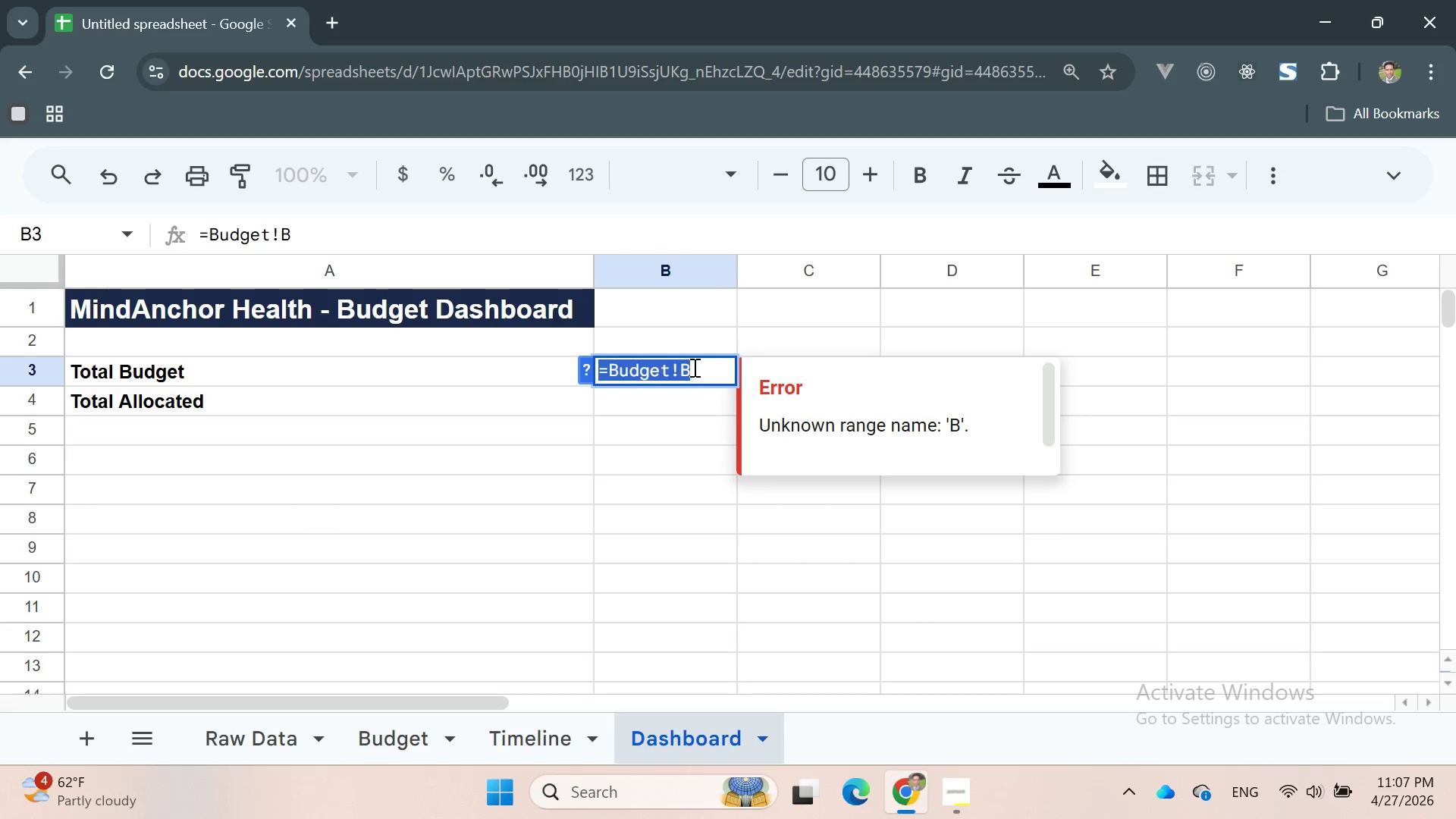 
left_click([696, 367])
 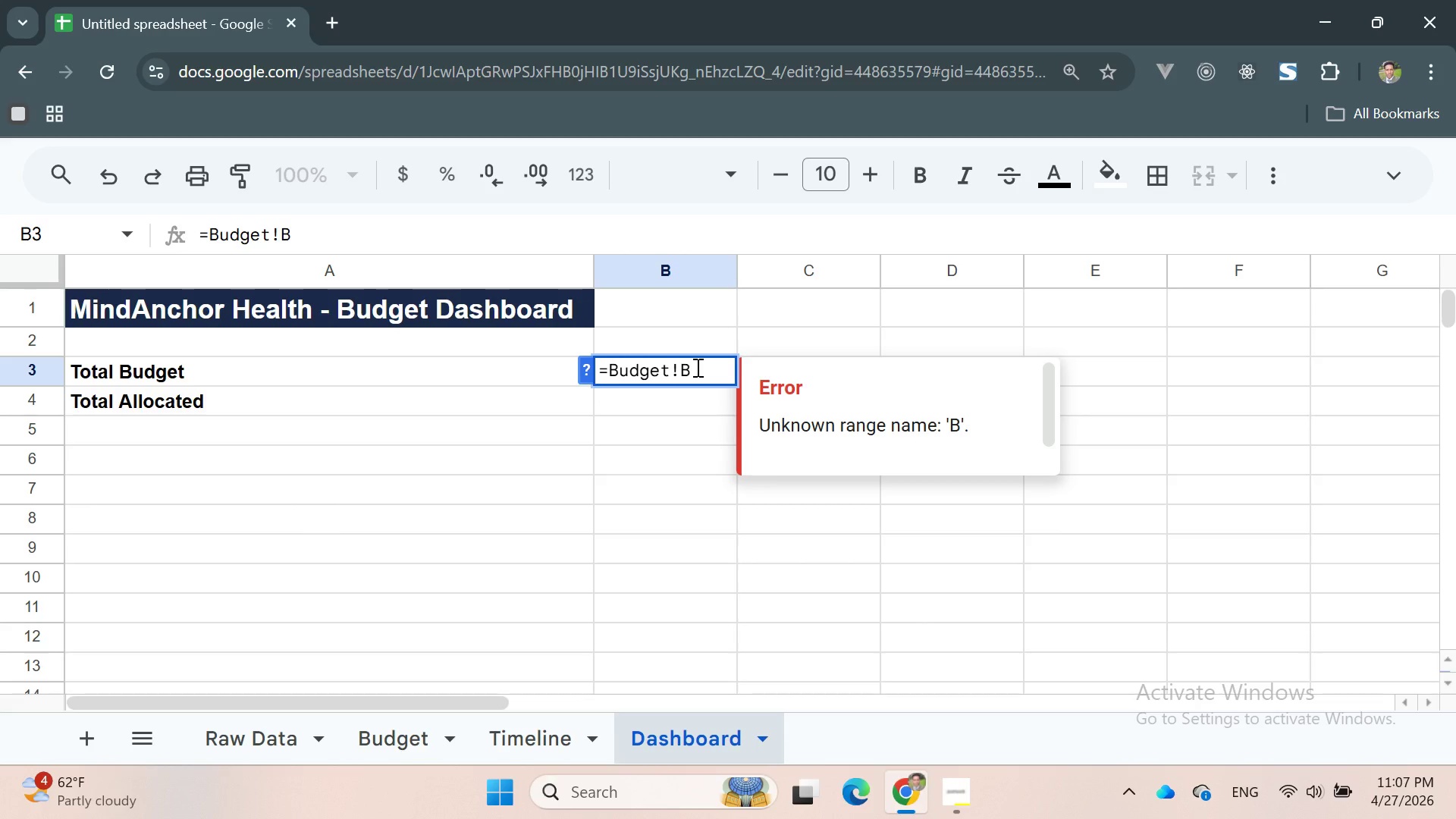 
type(13)
 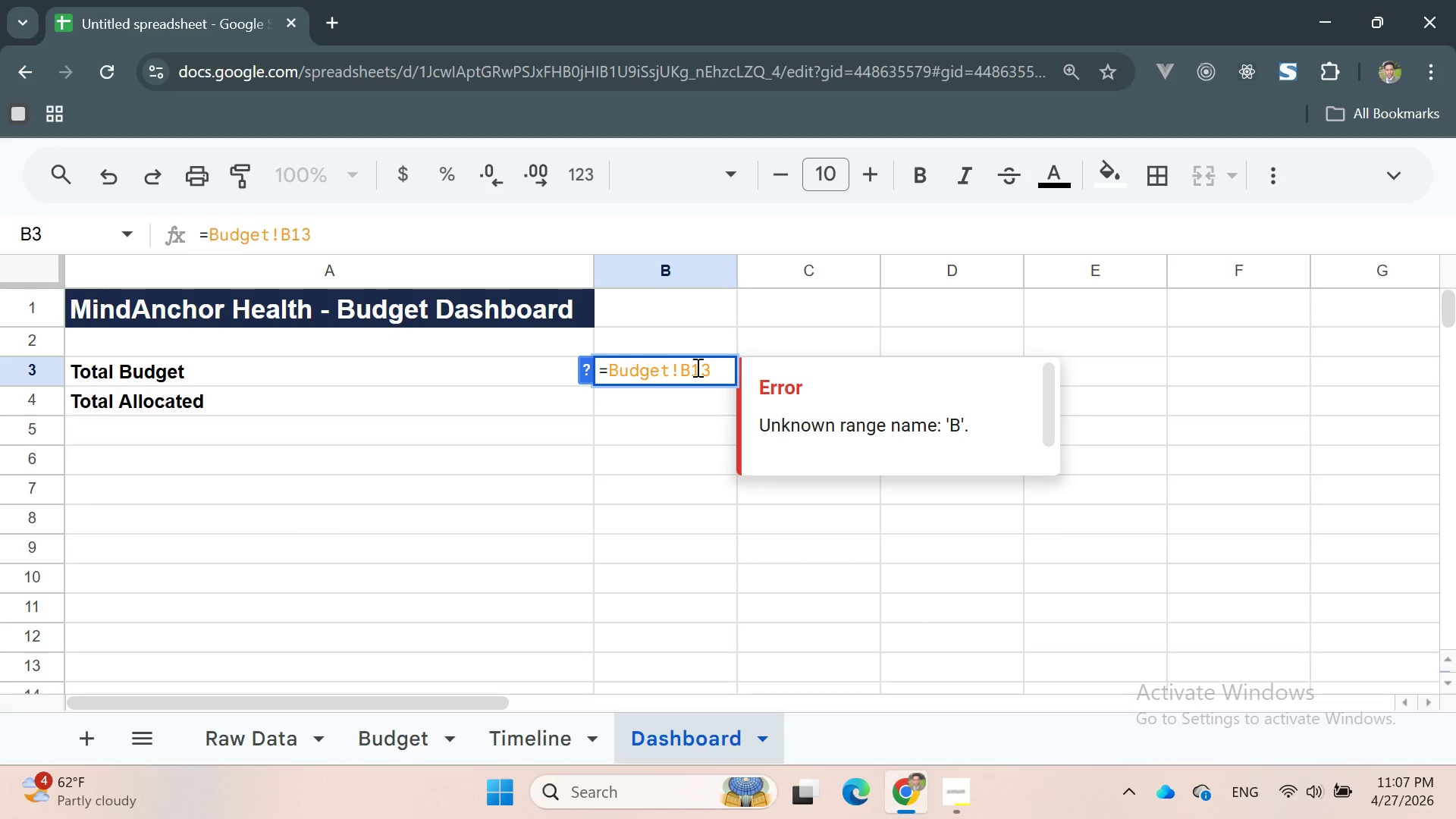 
key(Enter)
 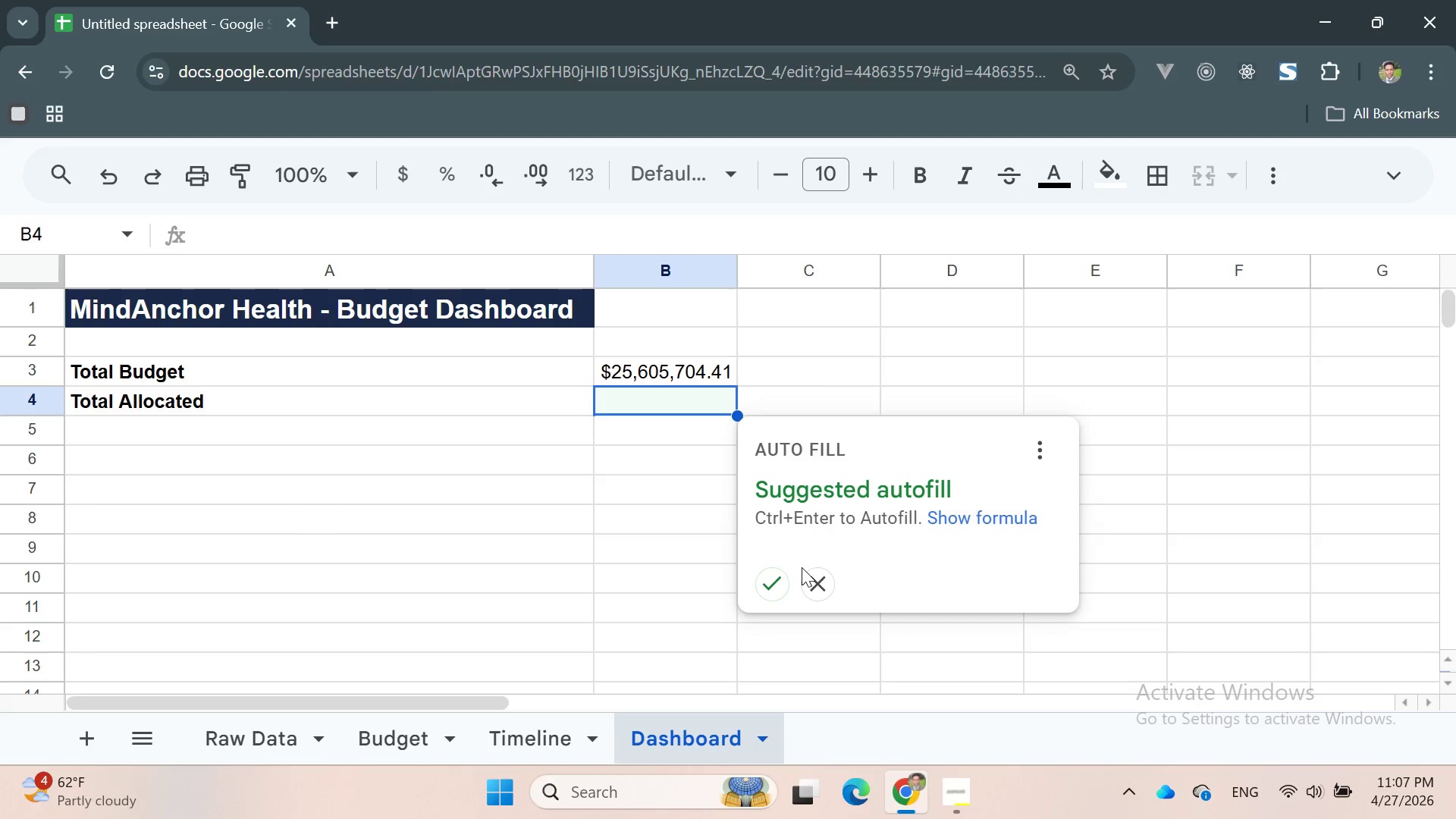 
left_click([768, 585])
 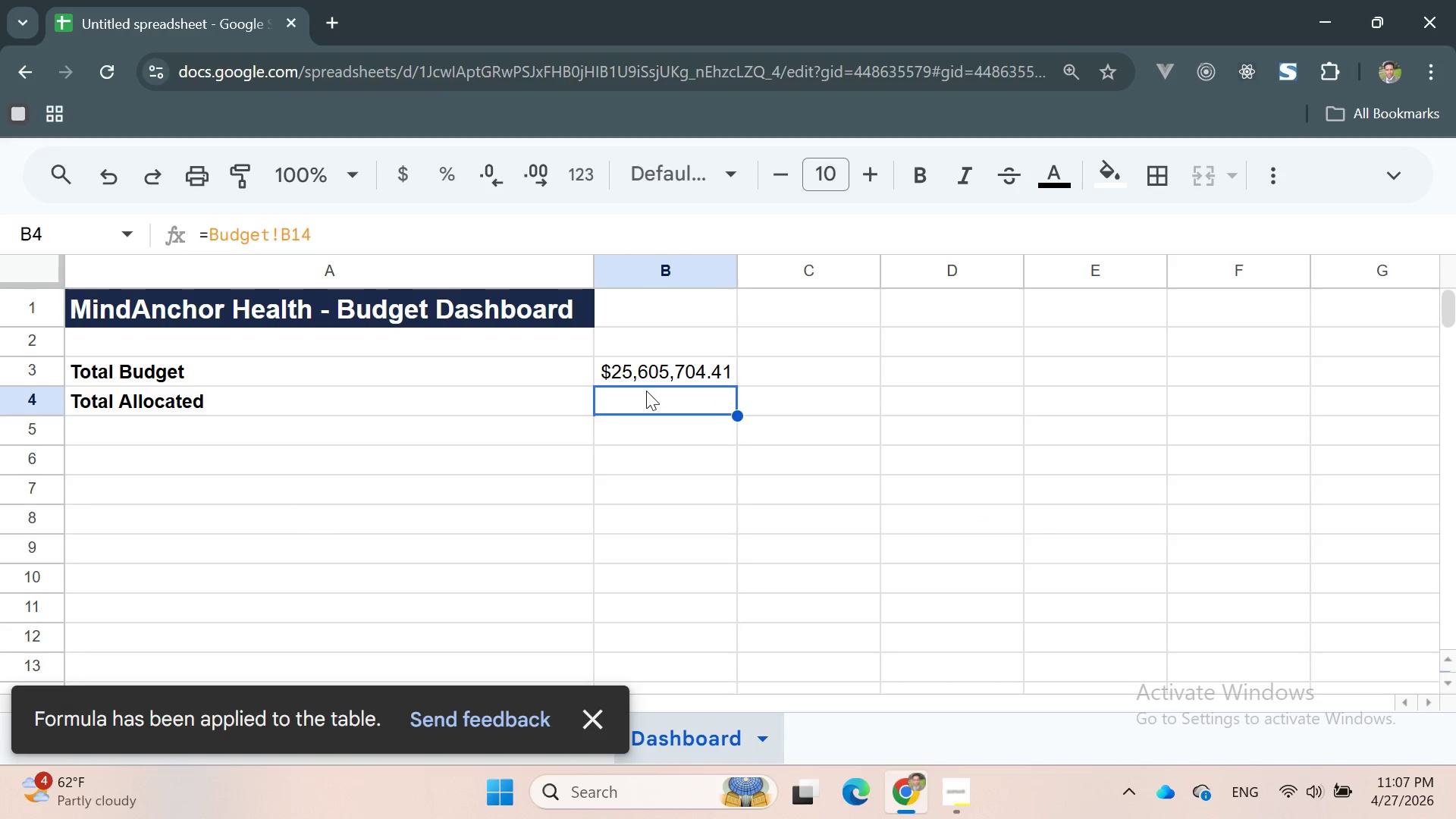 
double_click([629, 377])
 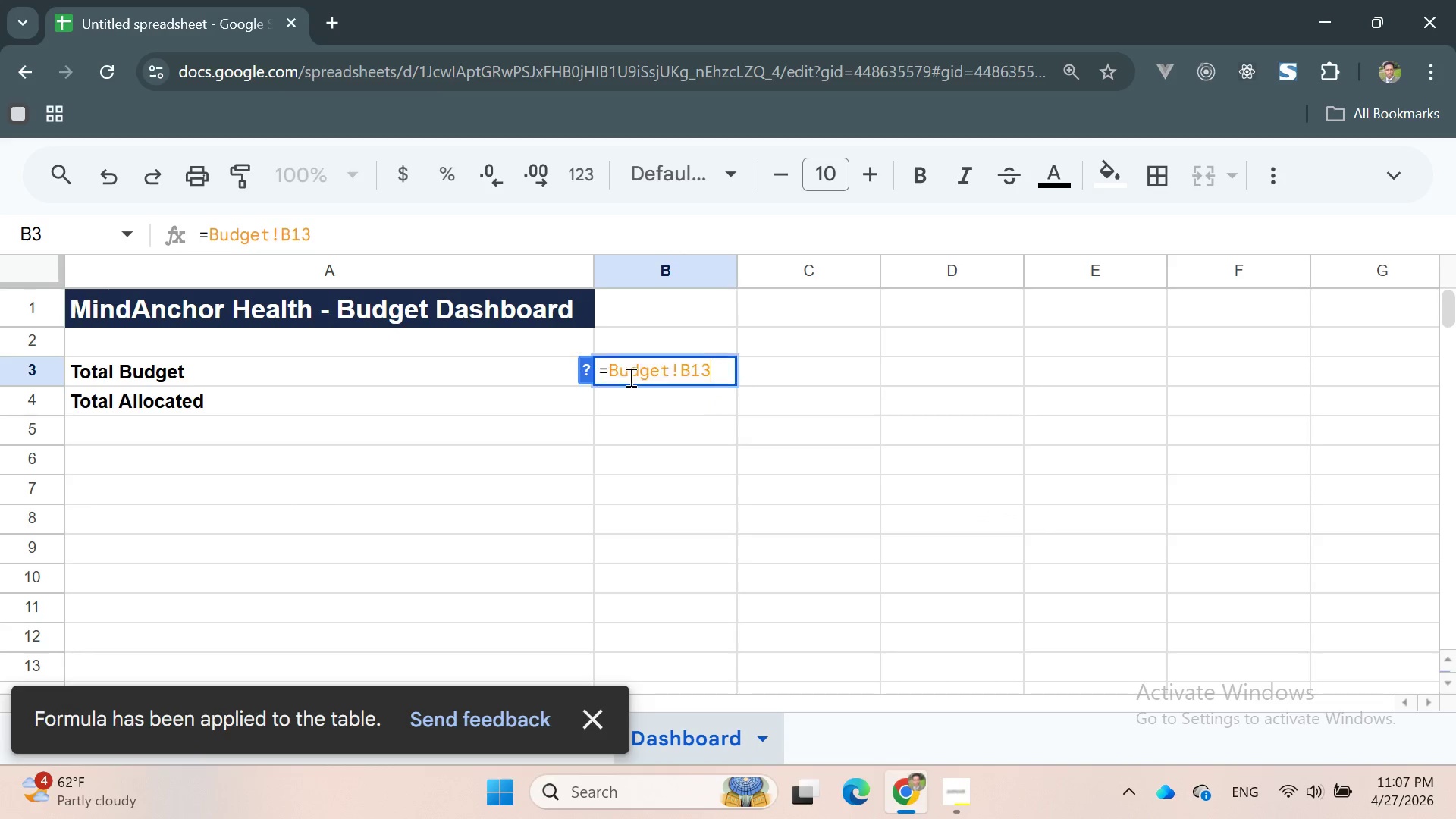 
triple_click([629, 377])
 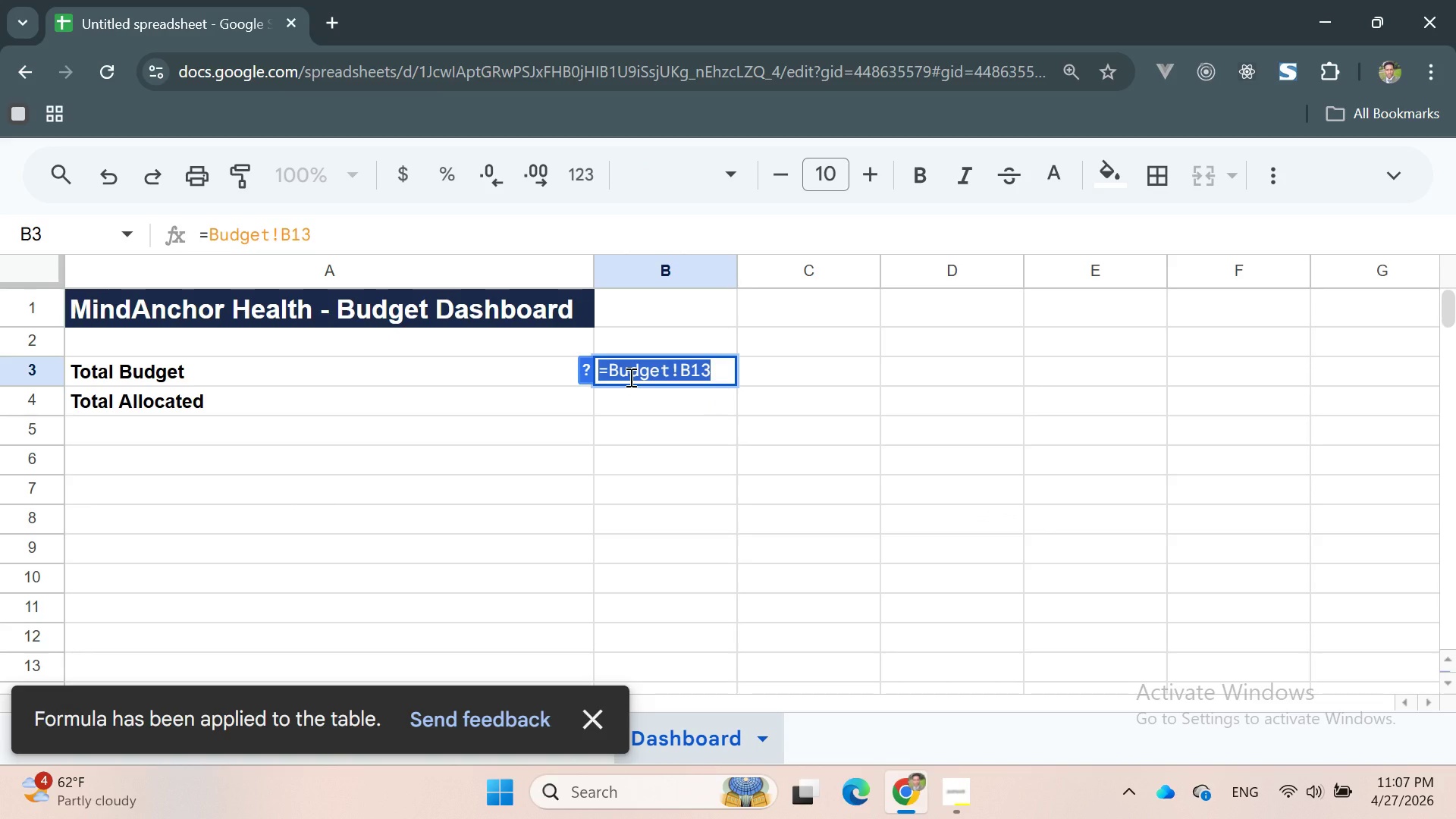 
key(Control+X)
 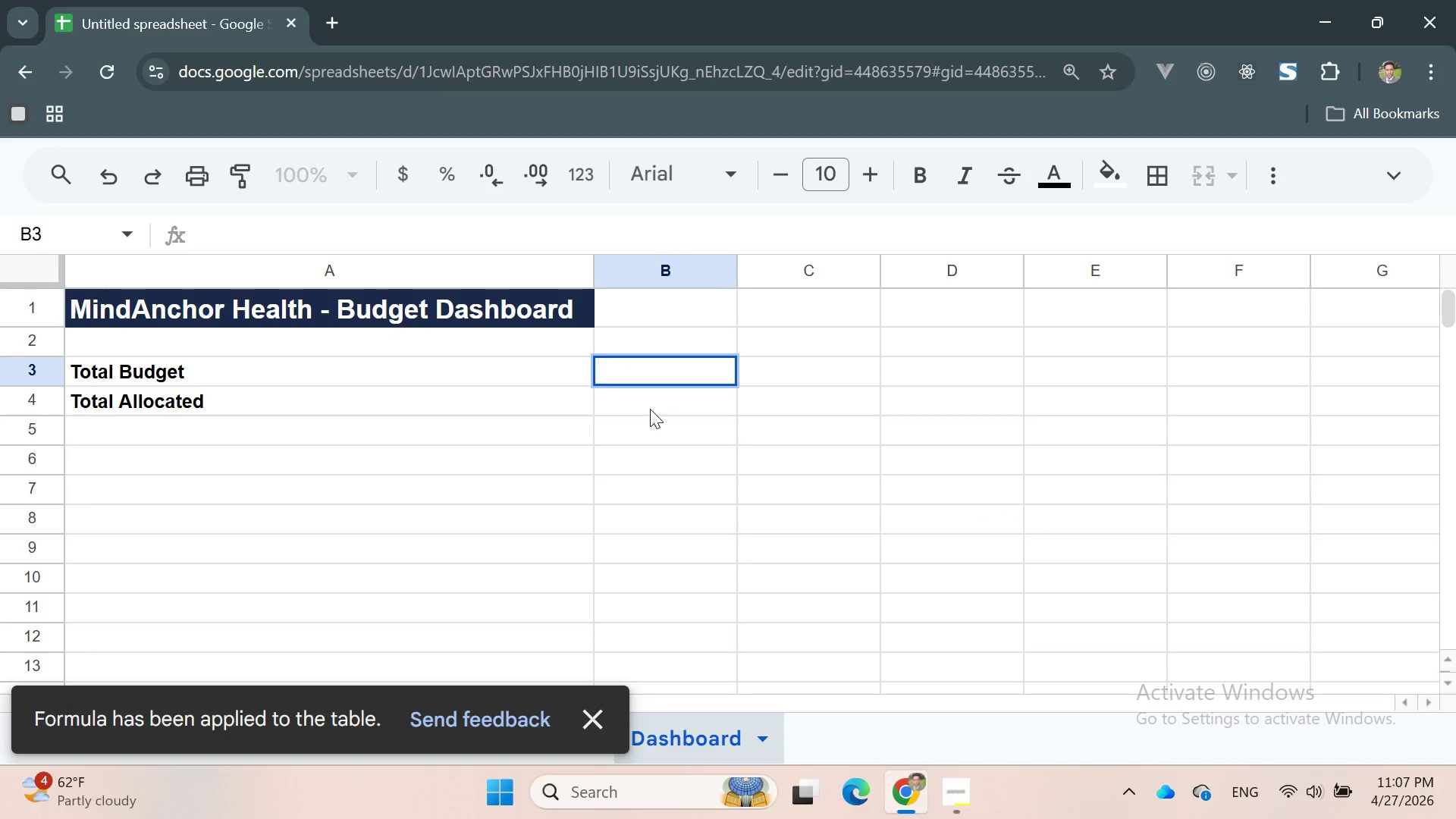 
double_click([650, 409])
 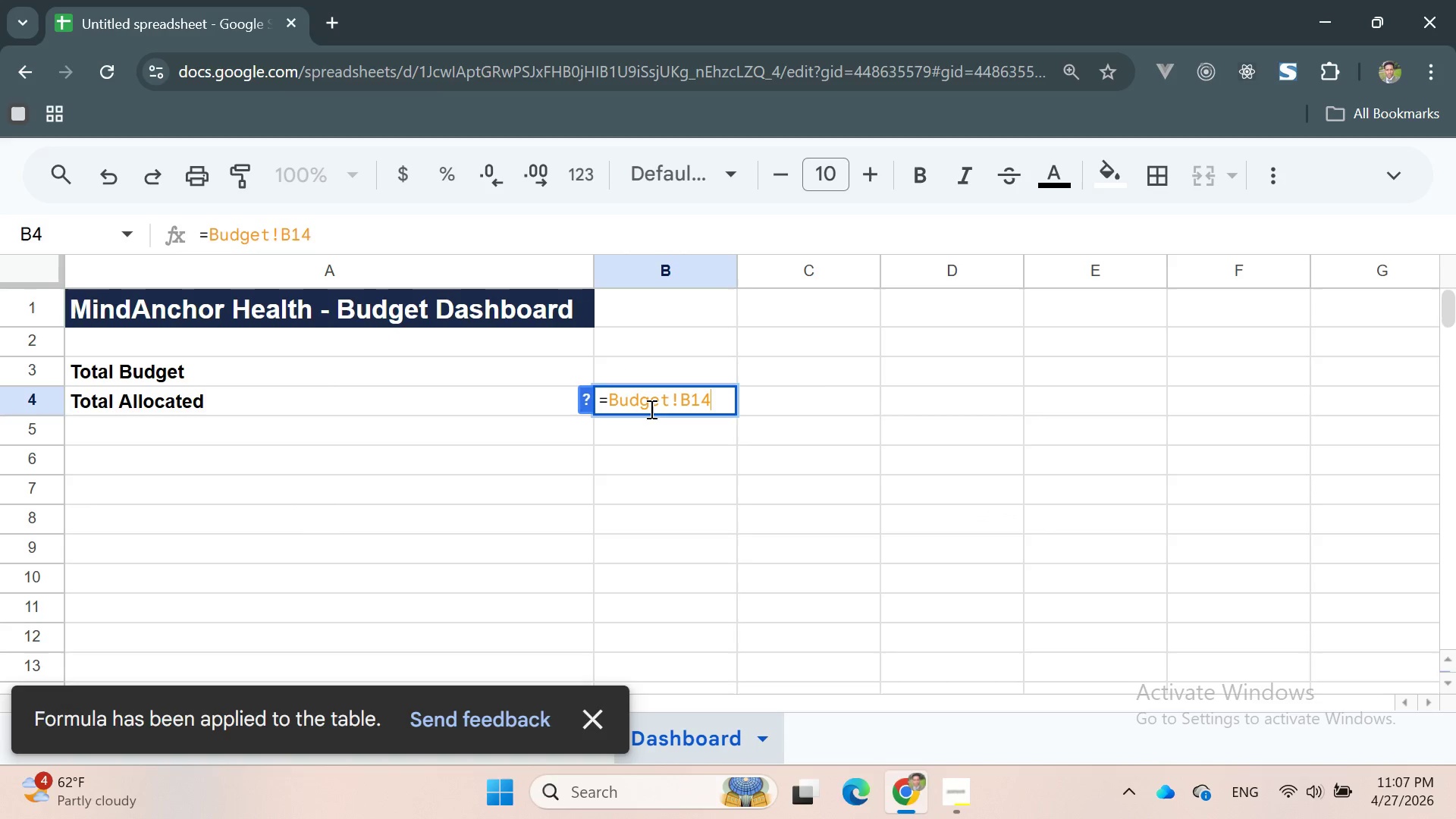 
key(Control+V)
 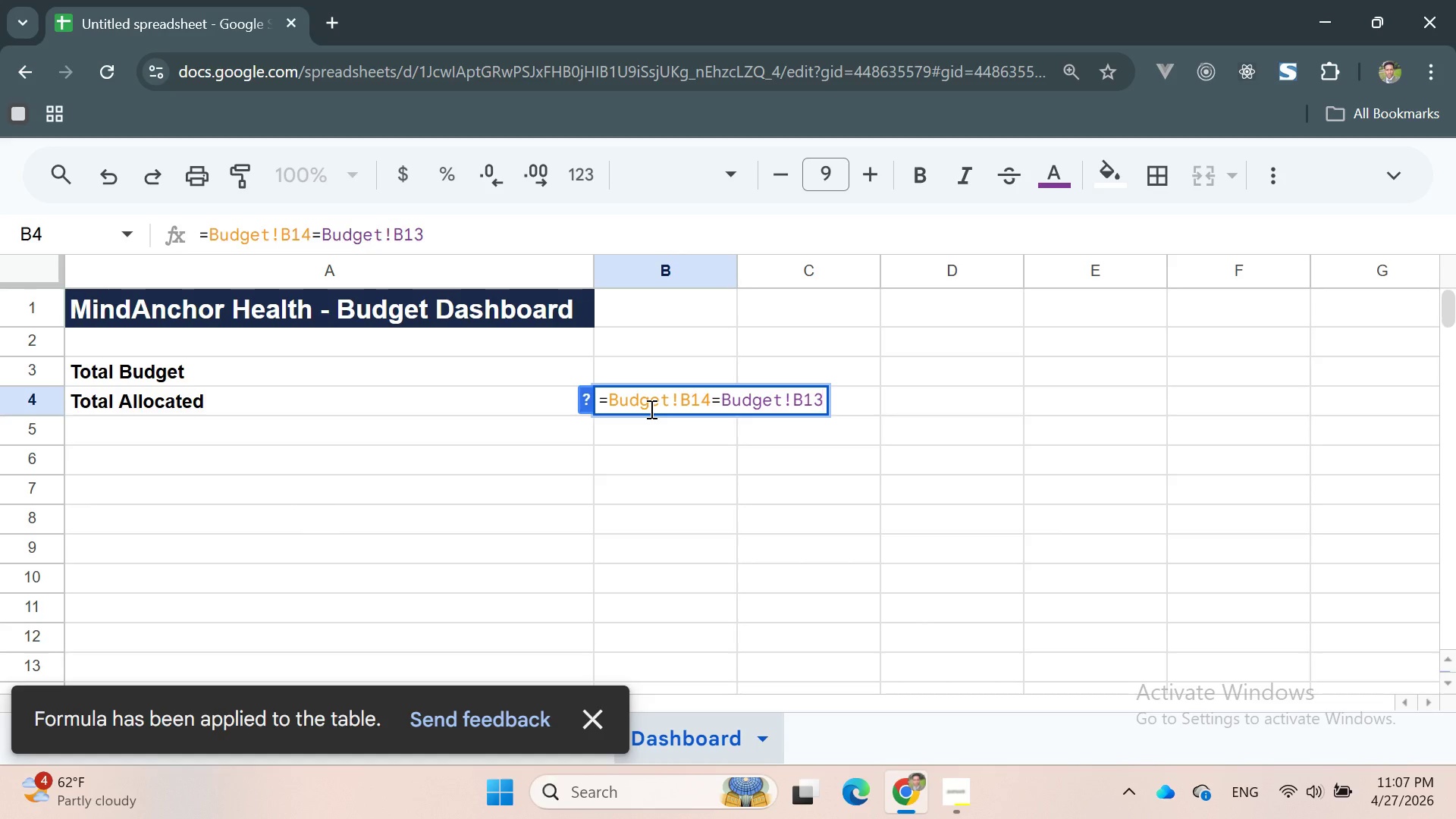 
key(Control+Z)
 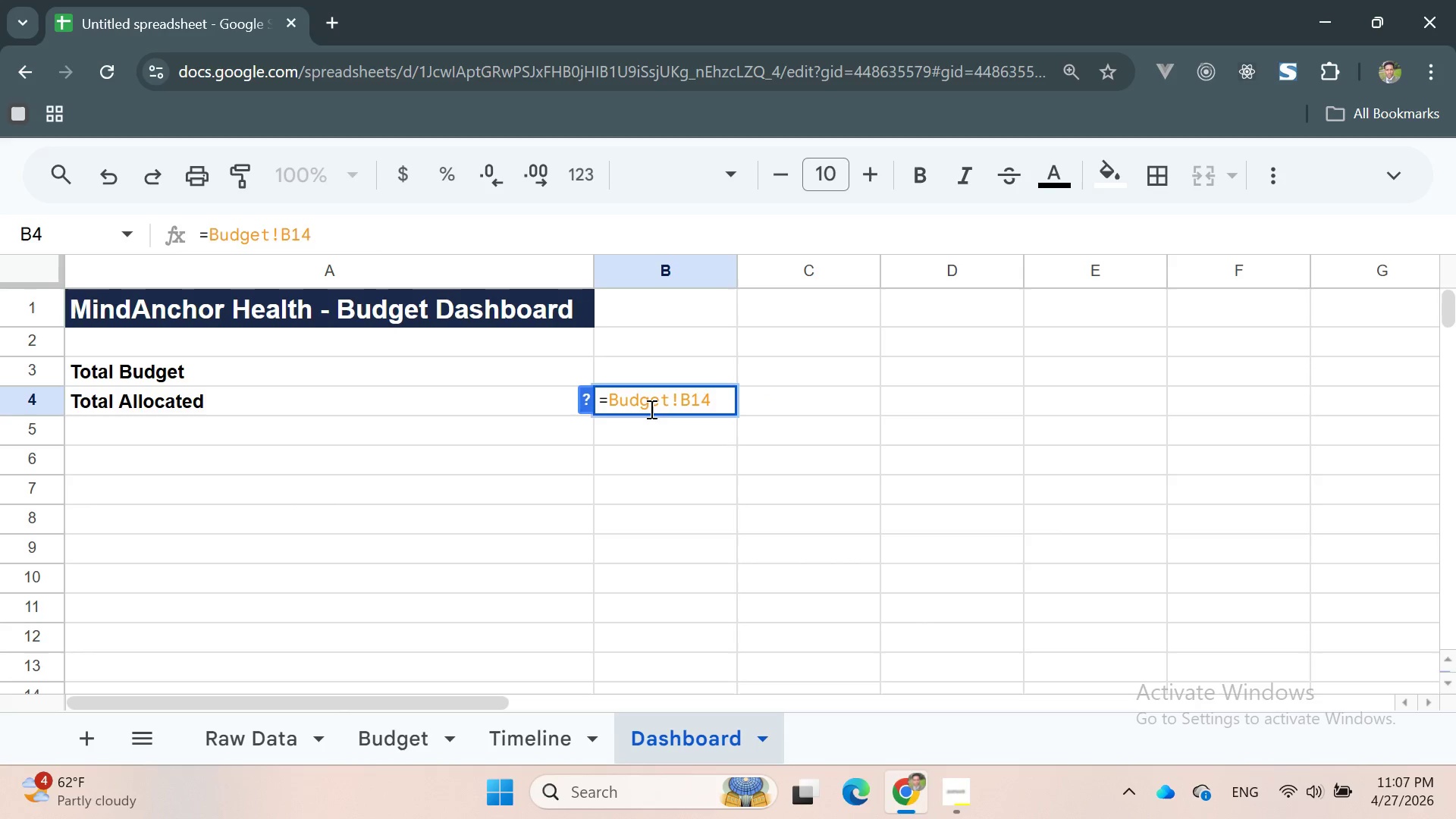 
key(Enter)
 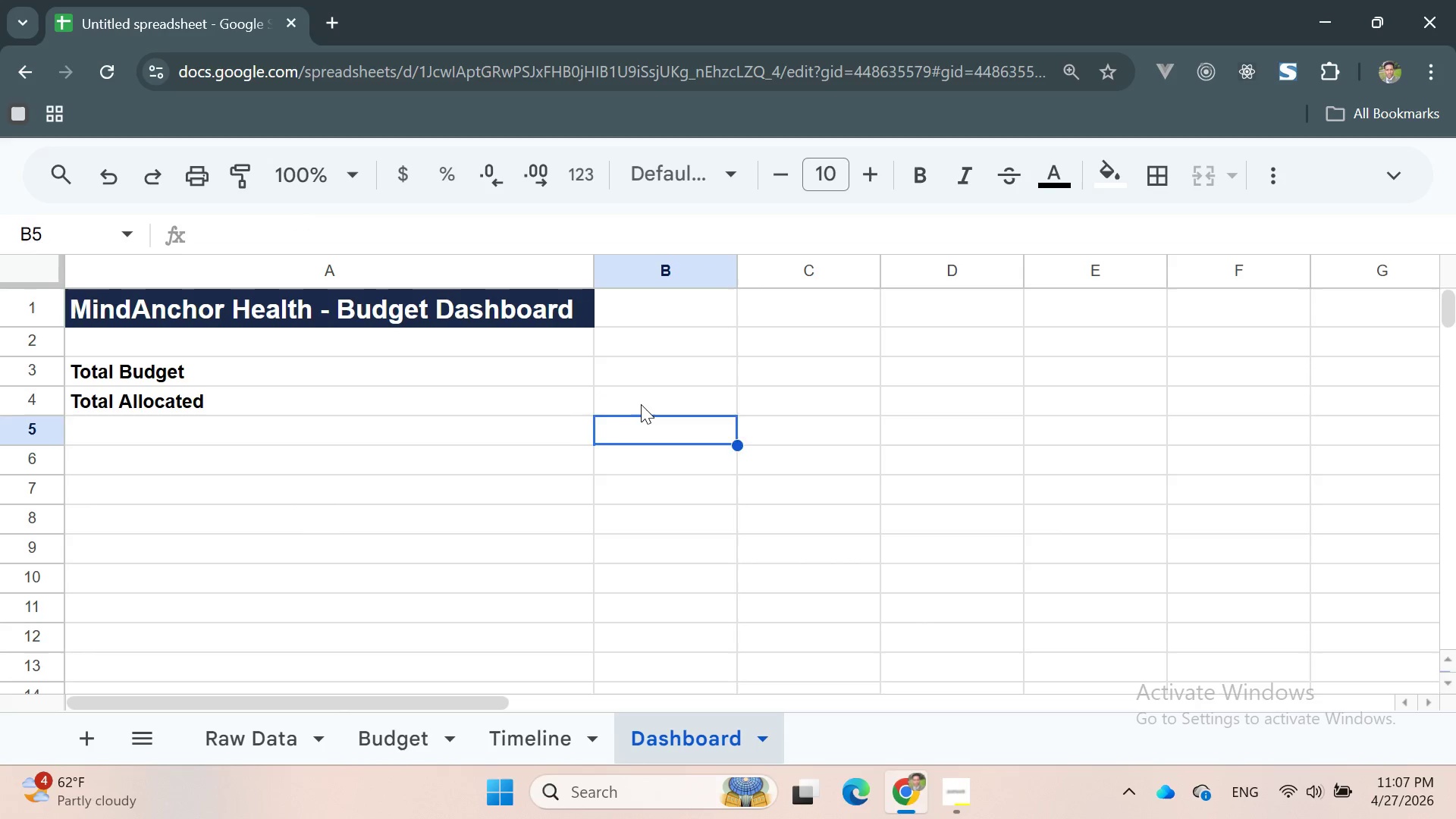 
double_click([639, 404])
 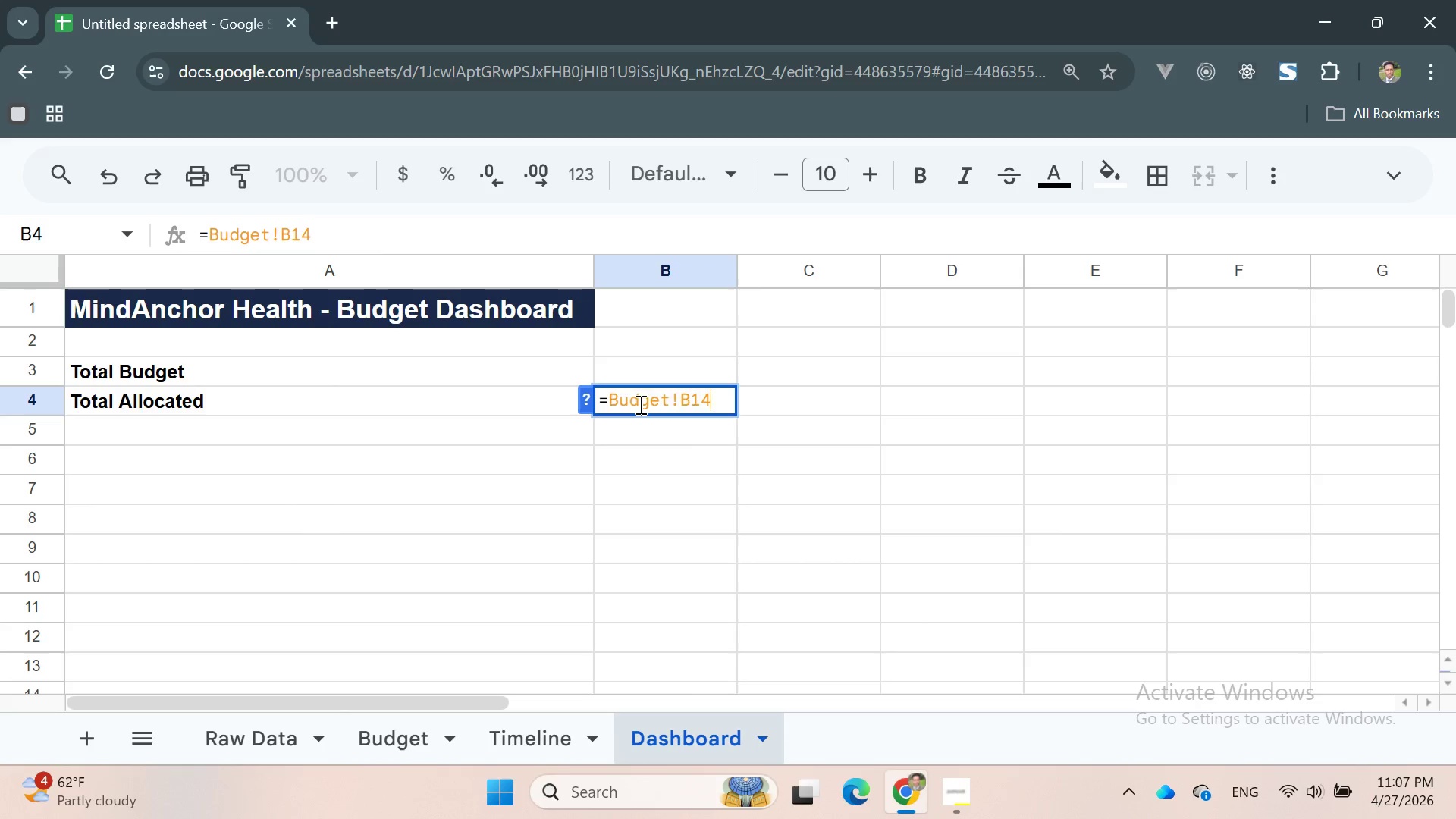 
triple_click([639, 404])
 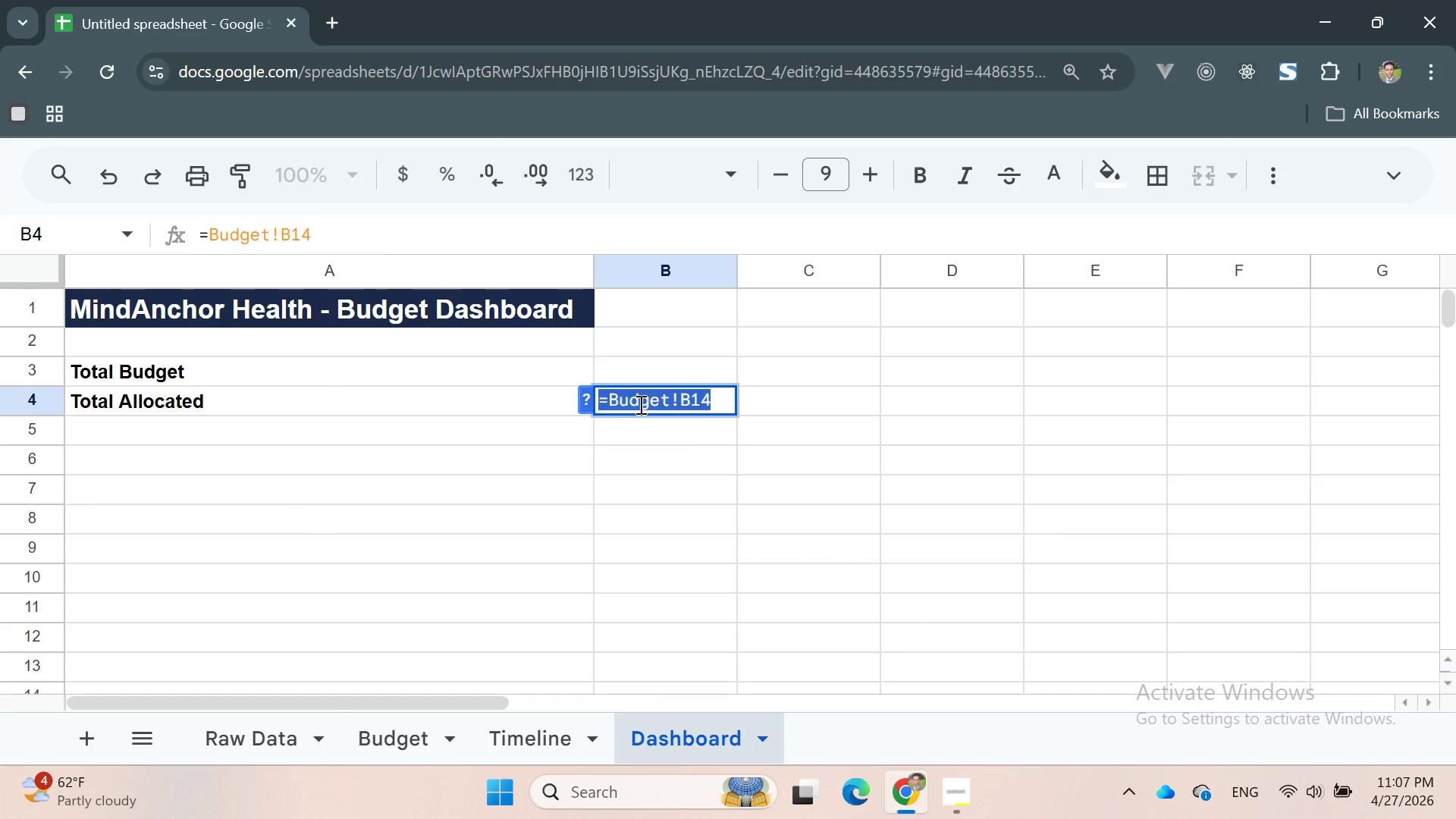 
key(Backspace)
type(=bUDGET)
key(Backspace)
key(Backspace)
key(Backspace)
key(Backspace)
key(Backspace)
key(Backspace)
type(Budget)
 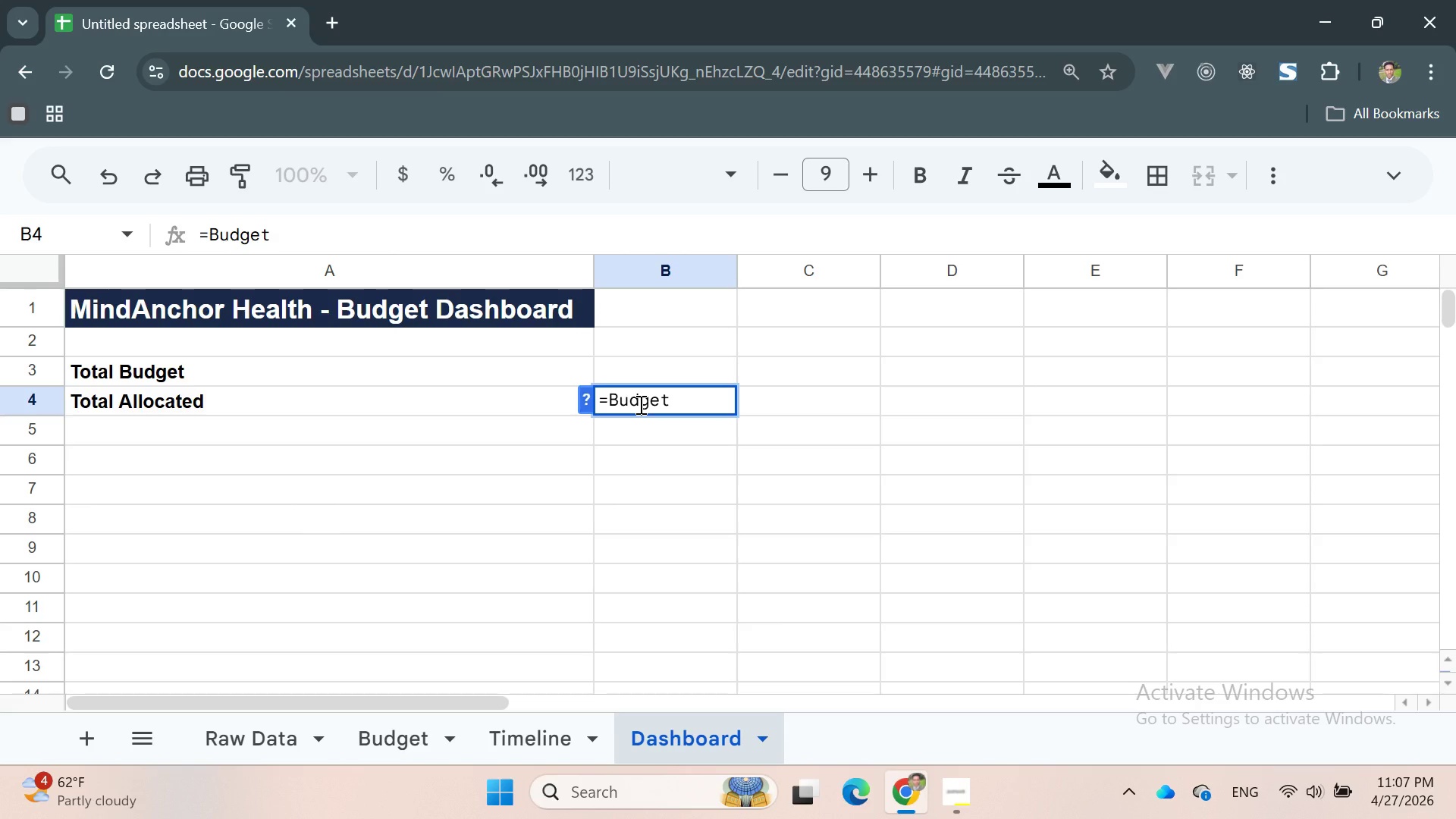 
hold_key(key=ShiftLeft, duration=0.61)
 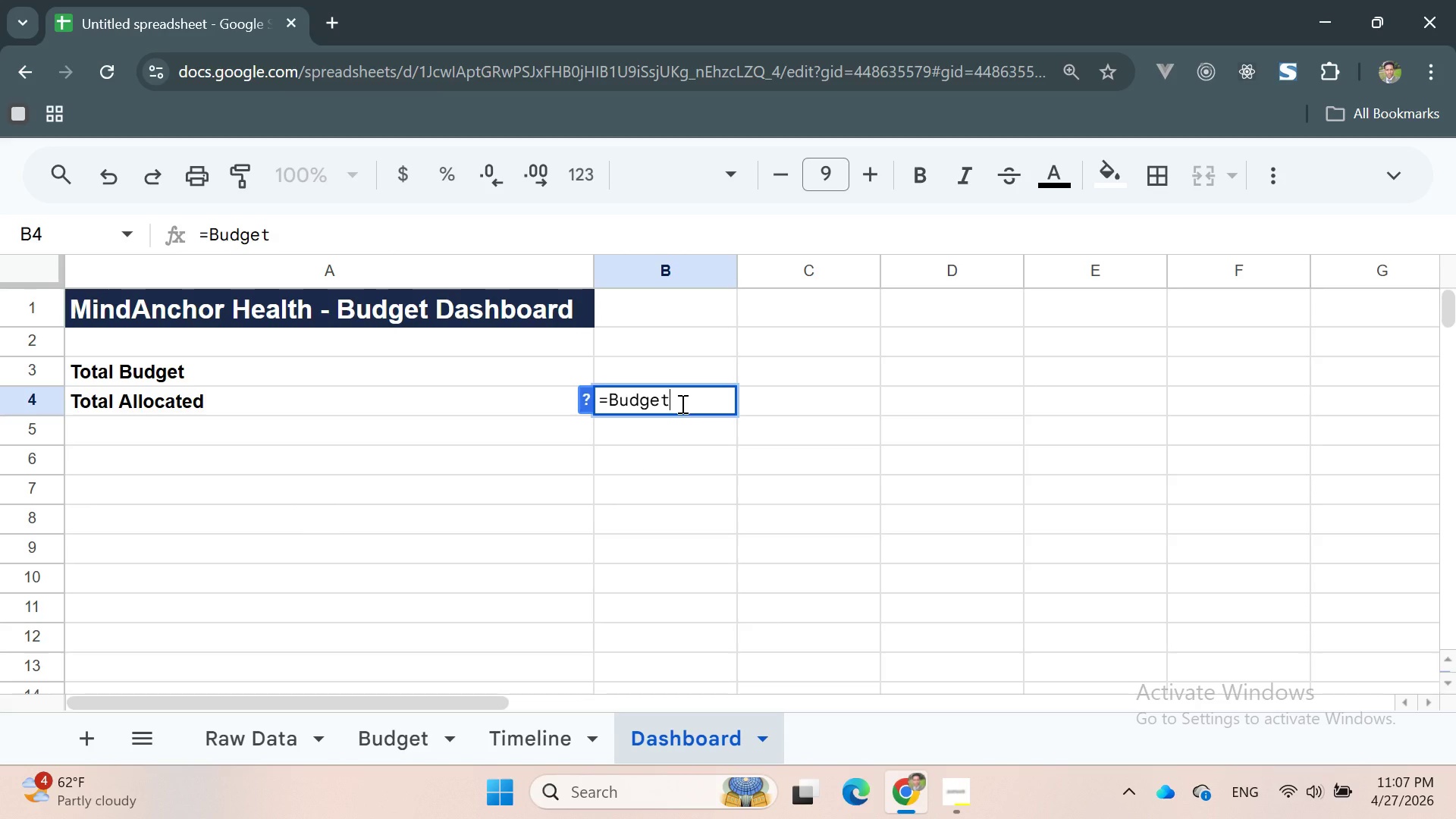 
type(!B13)
 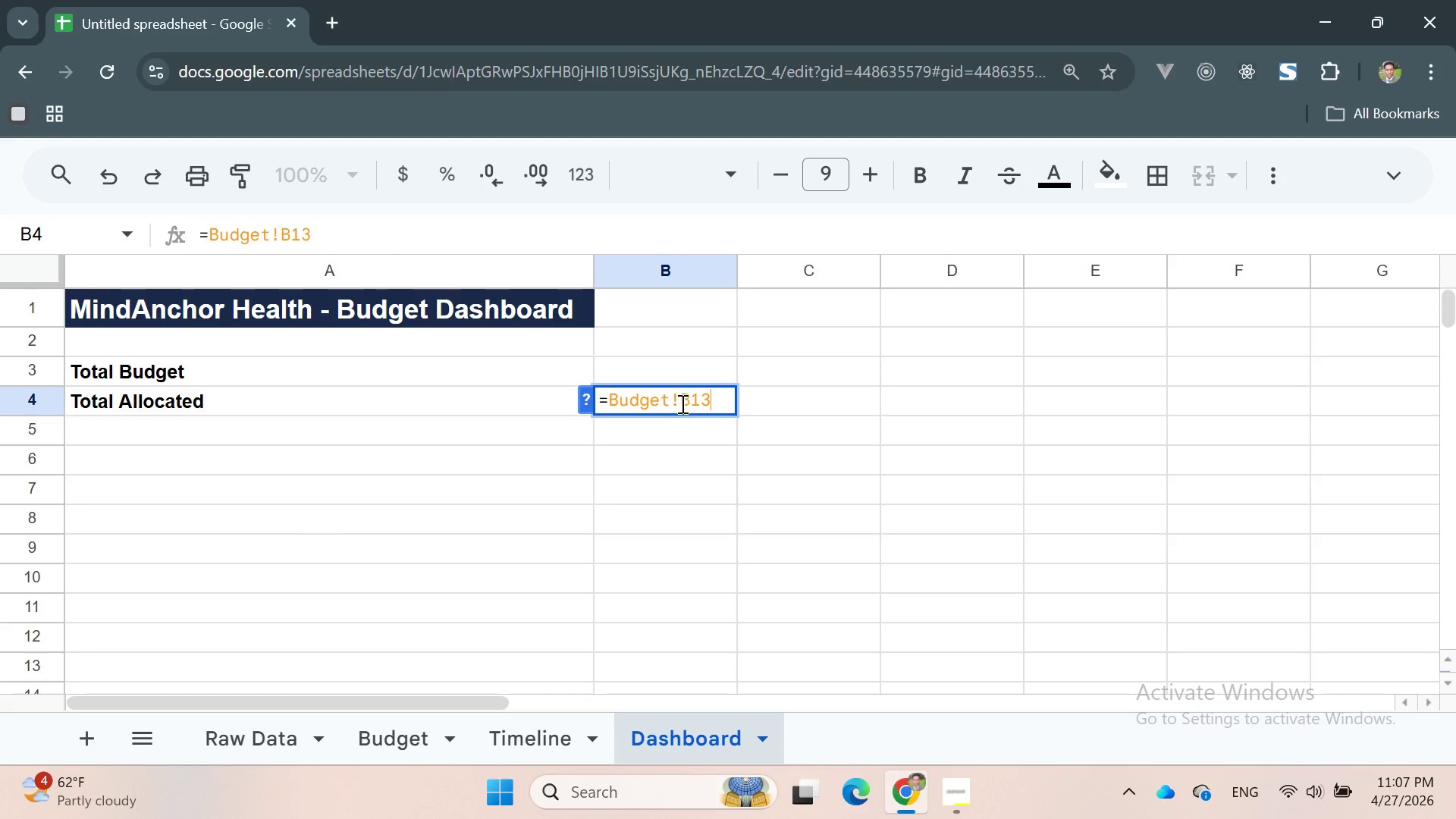 
key(Enter)
 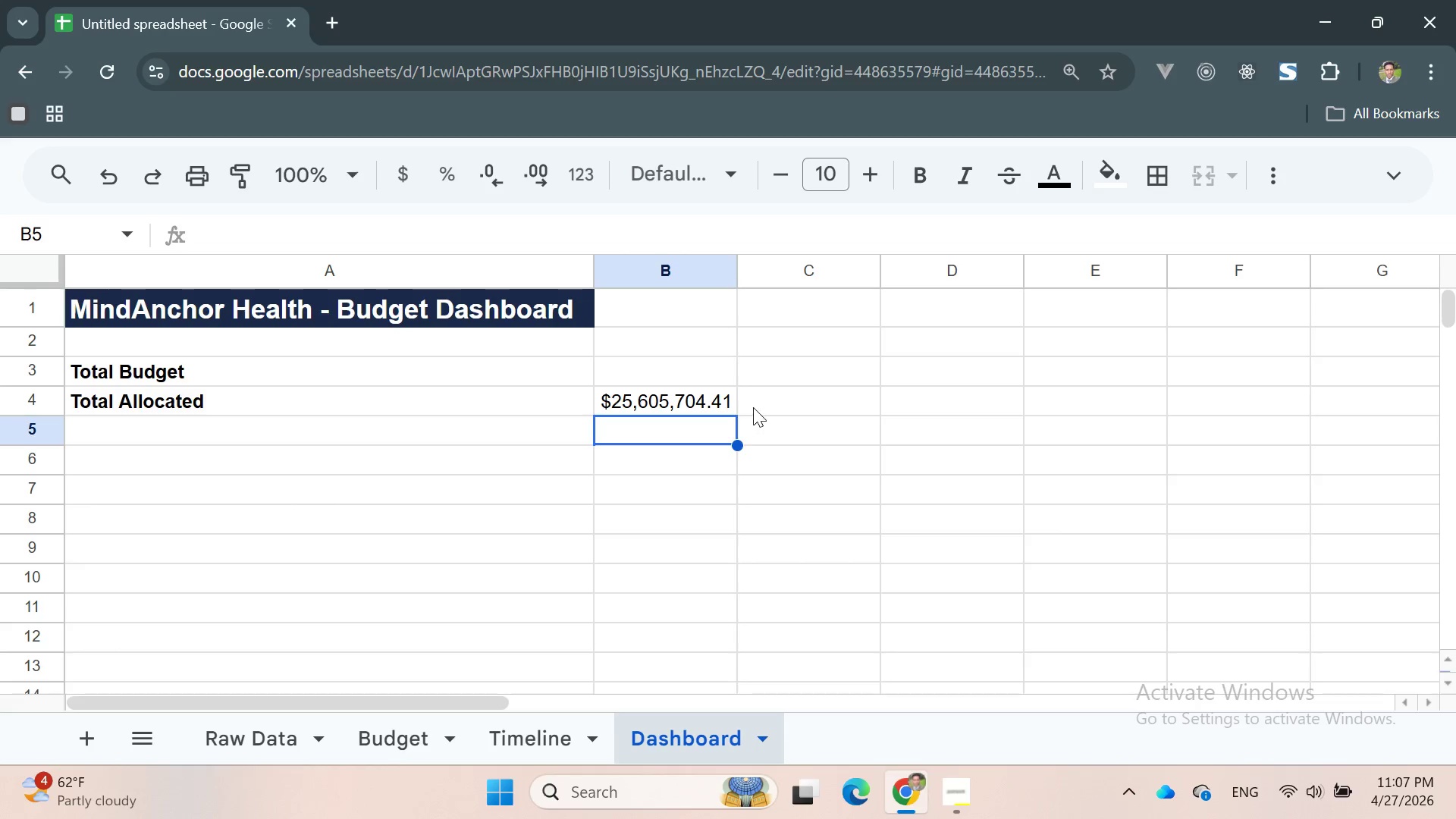 
left_click([755, 407])
 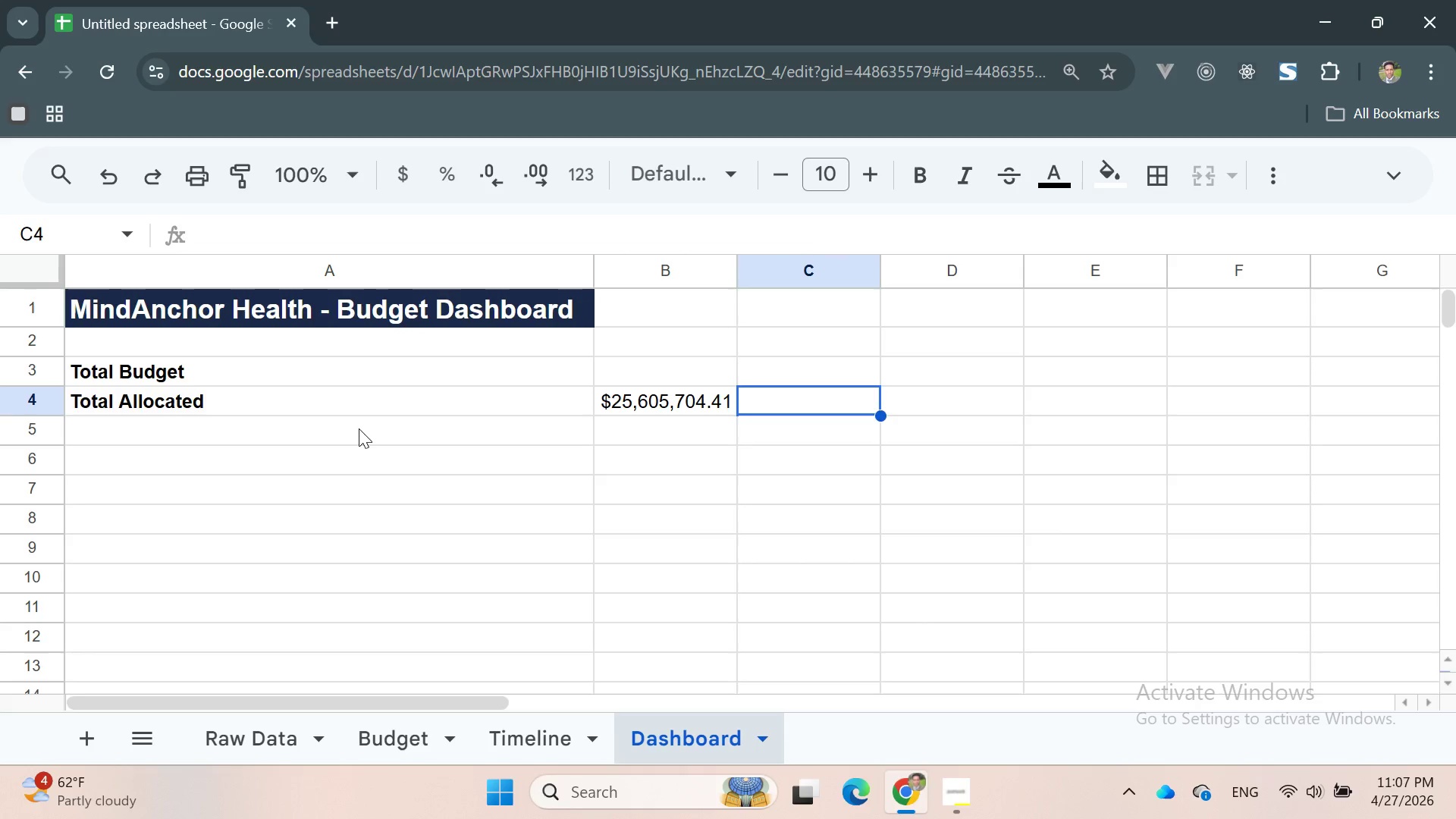 
left_click([356, 428])
 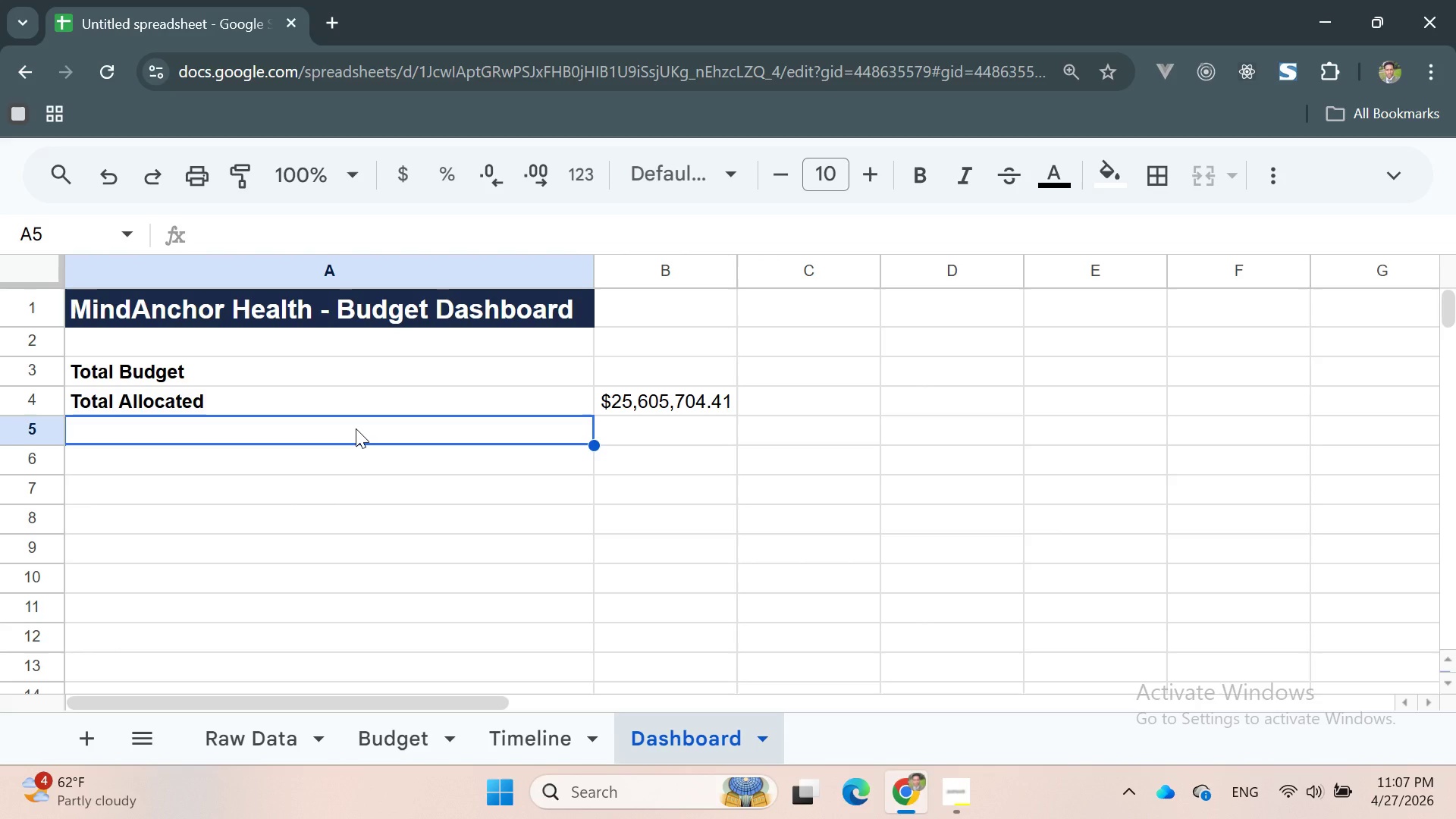 
wait(7.88)
 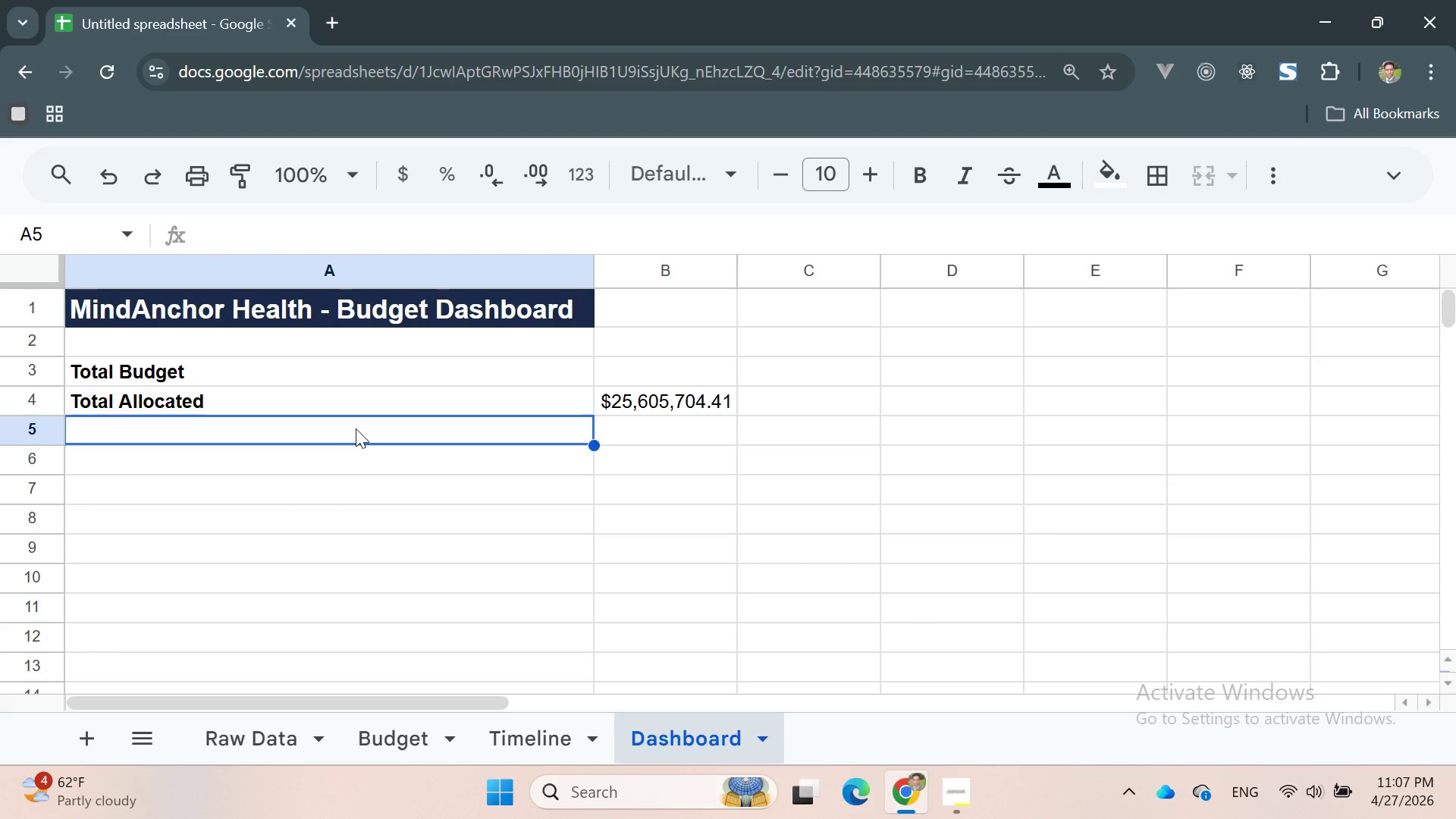 
type(b)
key(Backspace)
type(Budget Remaining)
 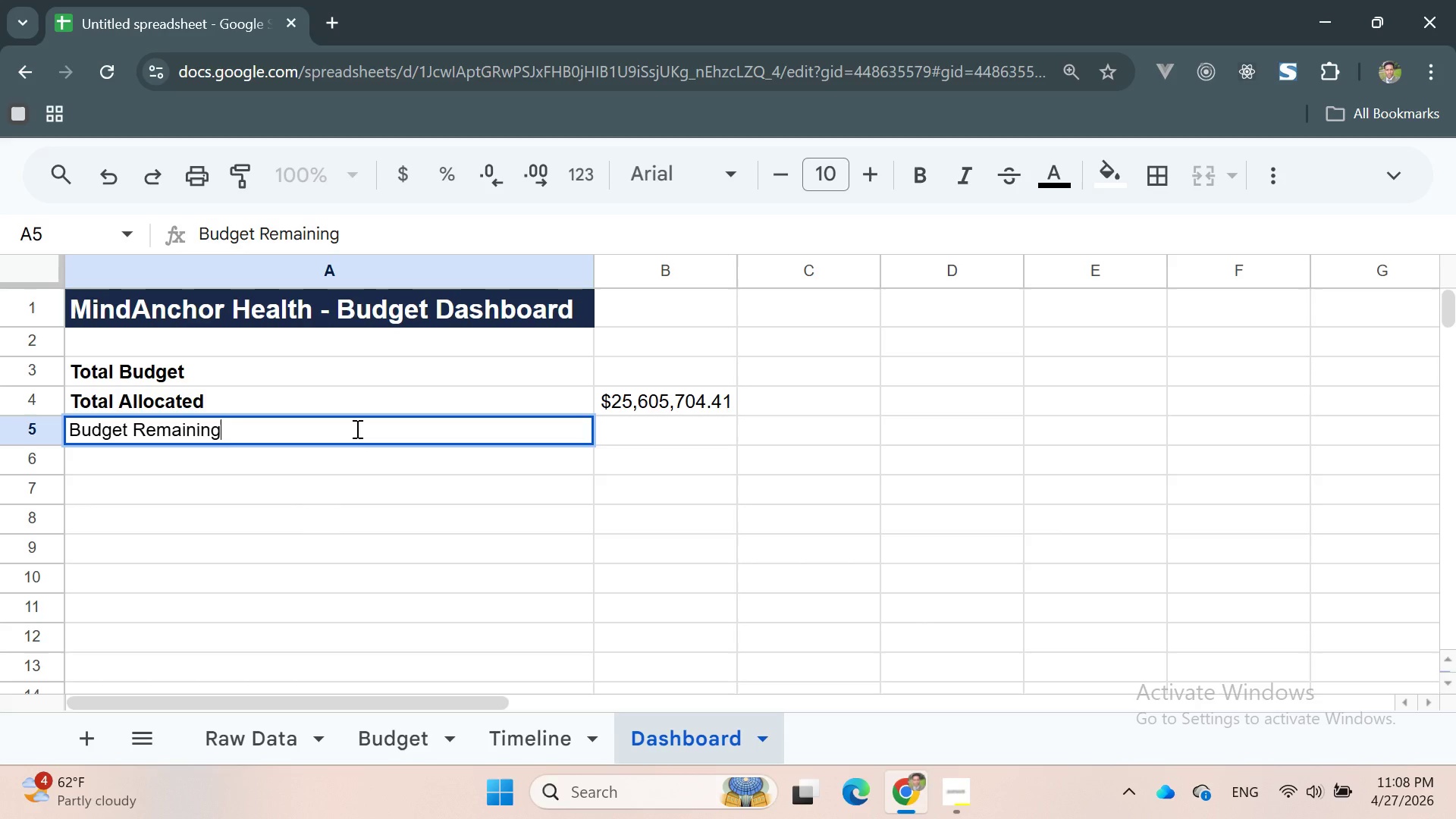 
wait(6.11)
 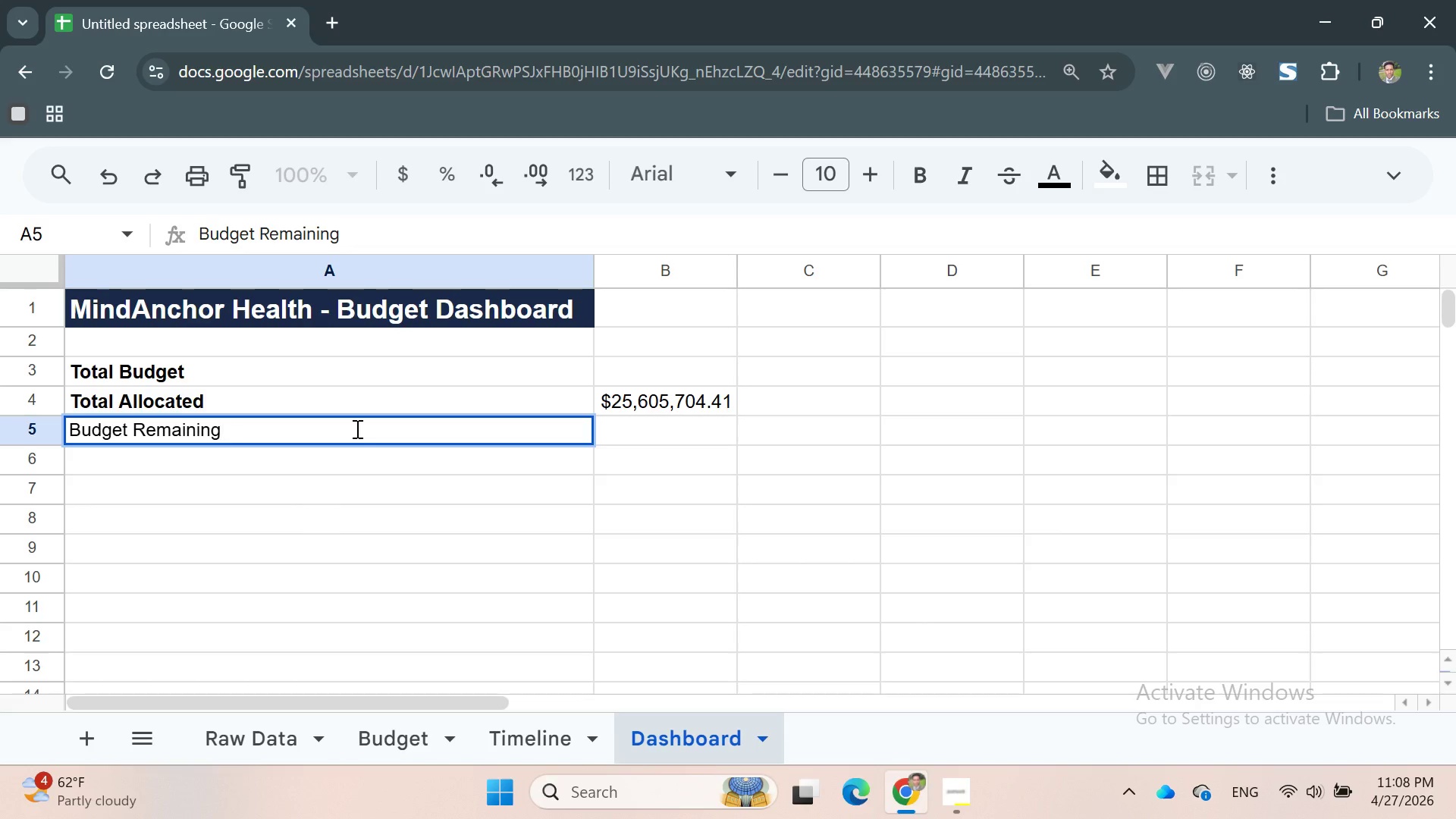 
double_click([211, 436])
 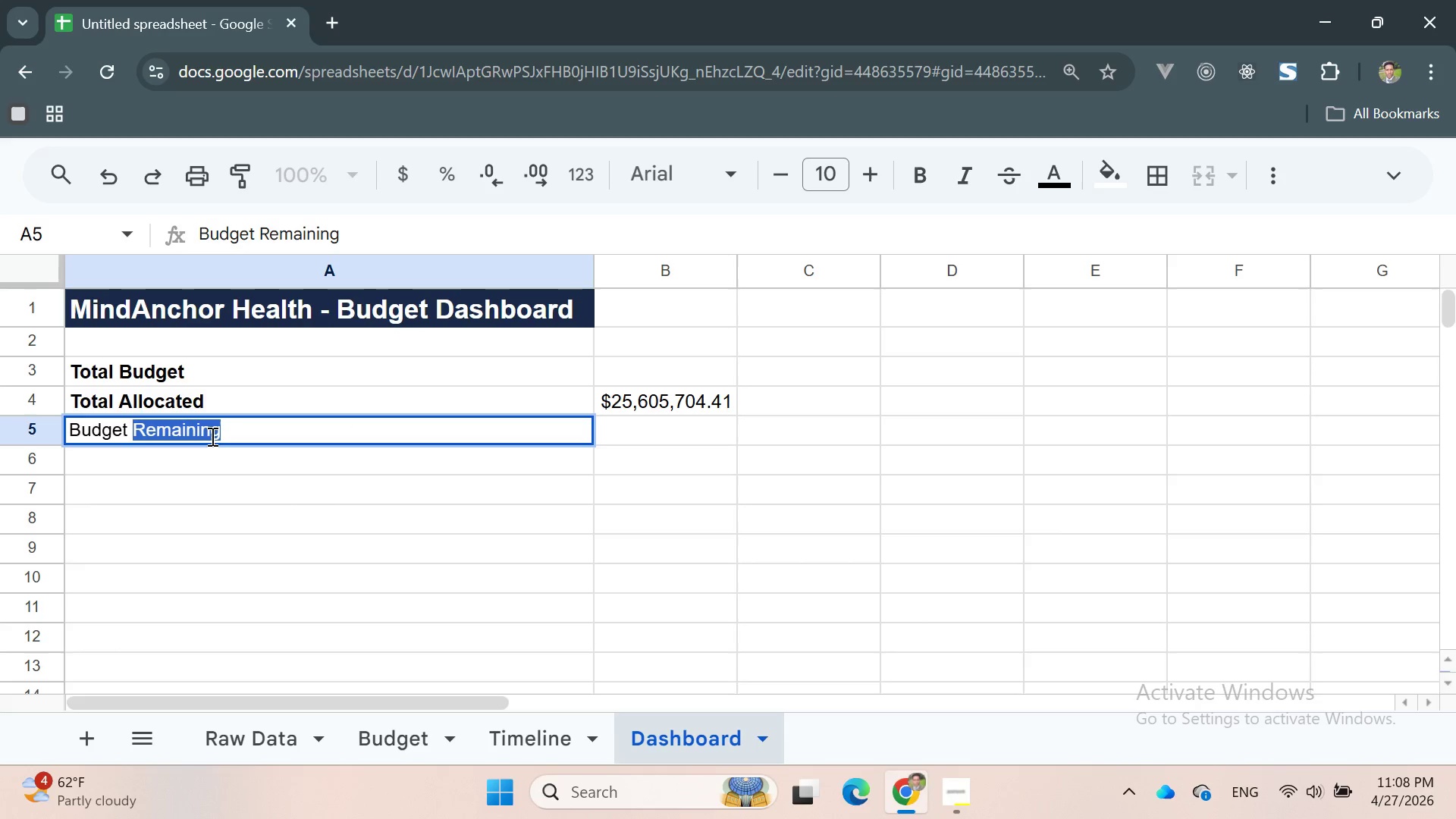 
triple_click([211, 436])
 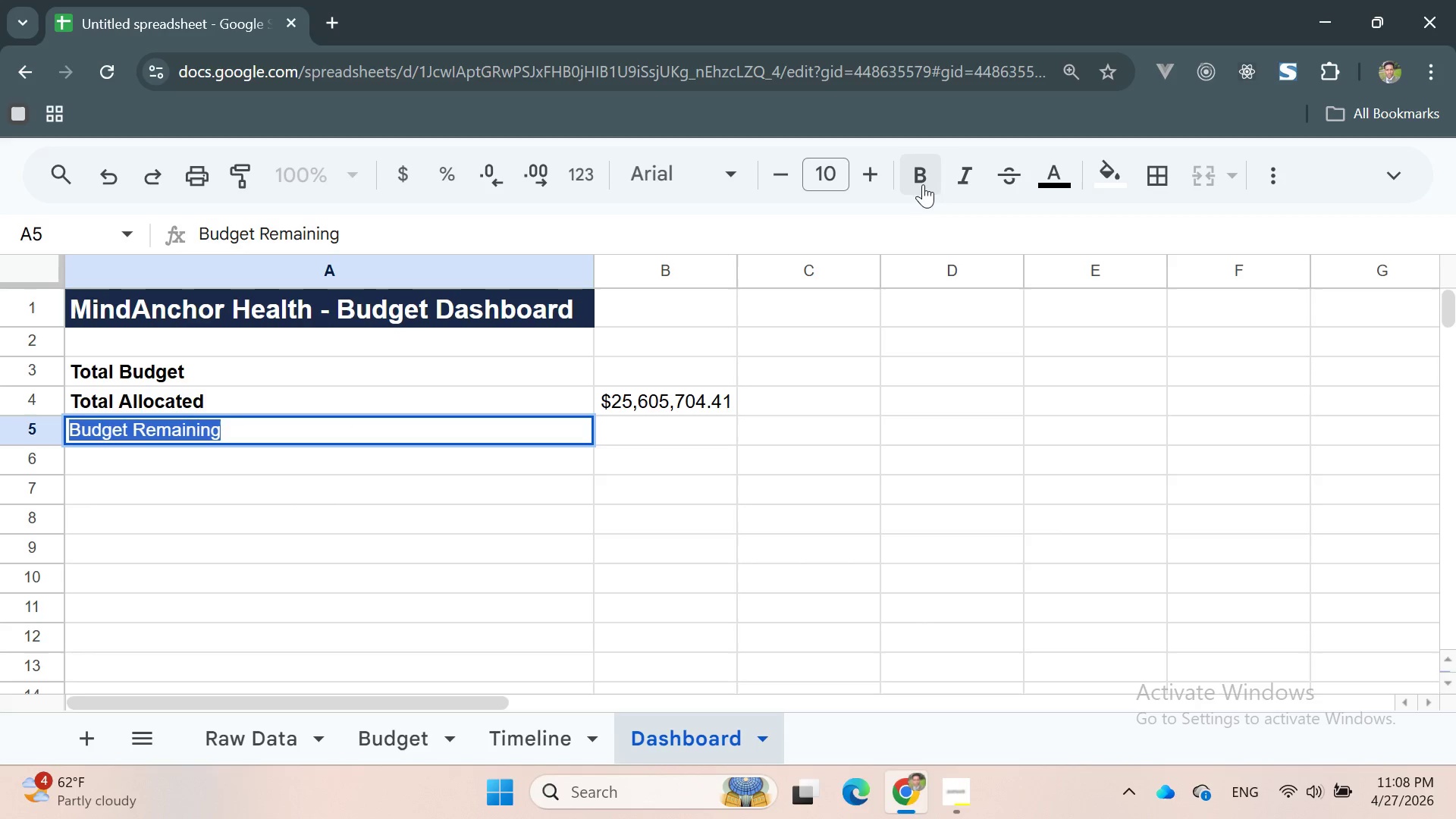 
left_click([939, 170])
 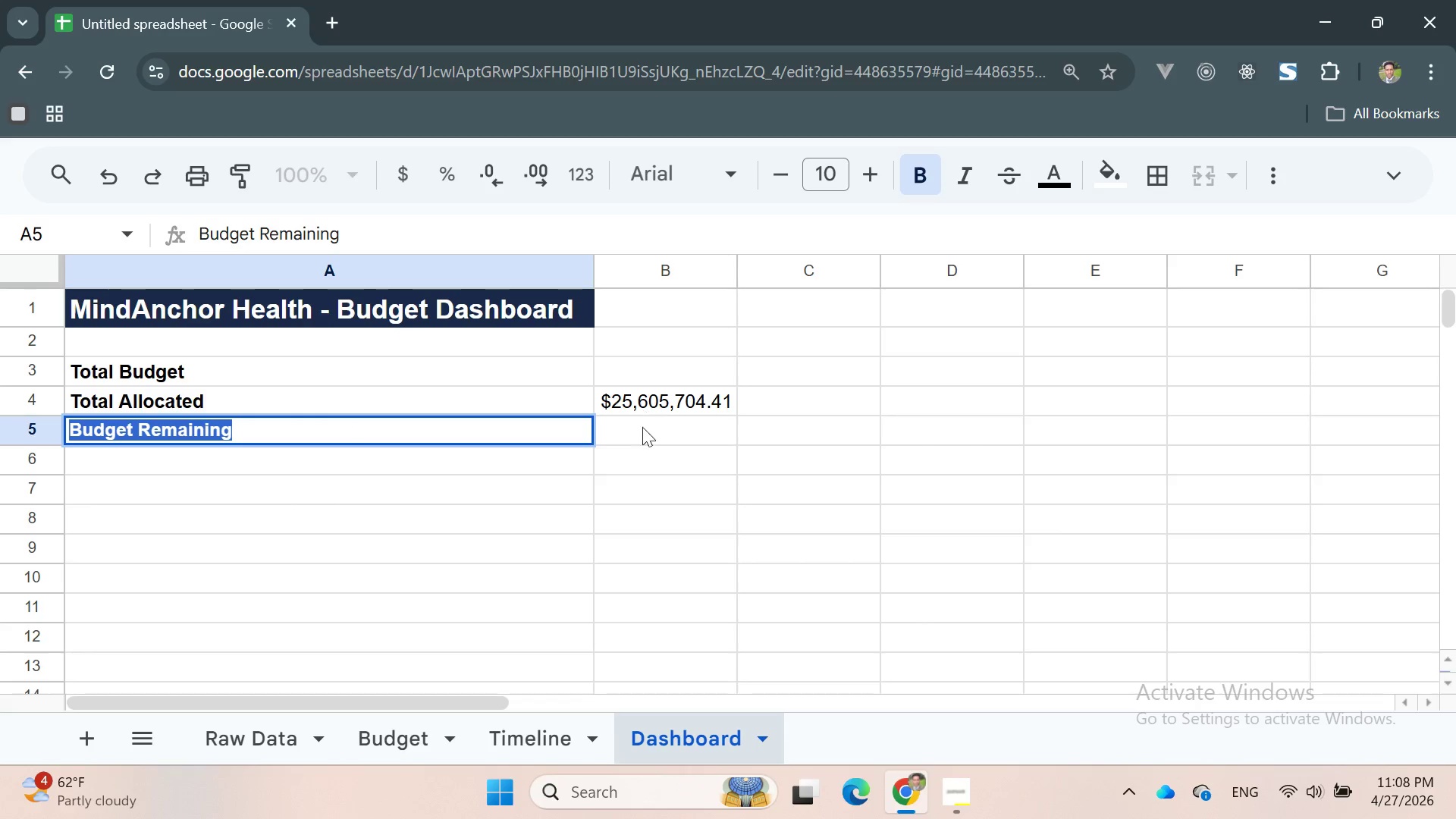 
left_click([639, 442])
 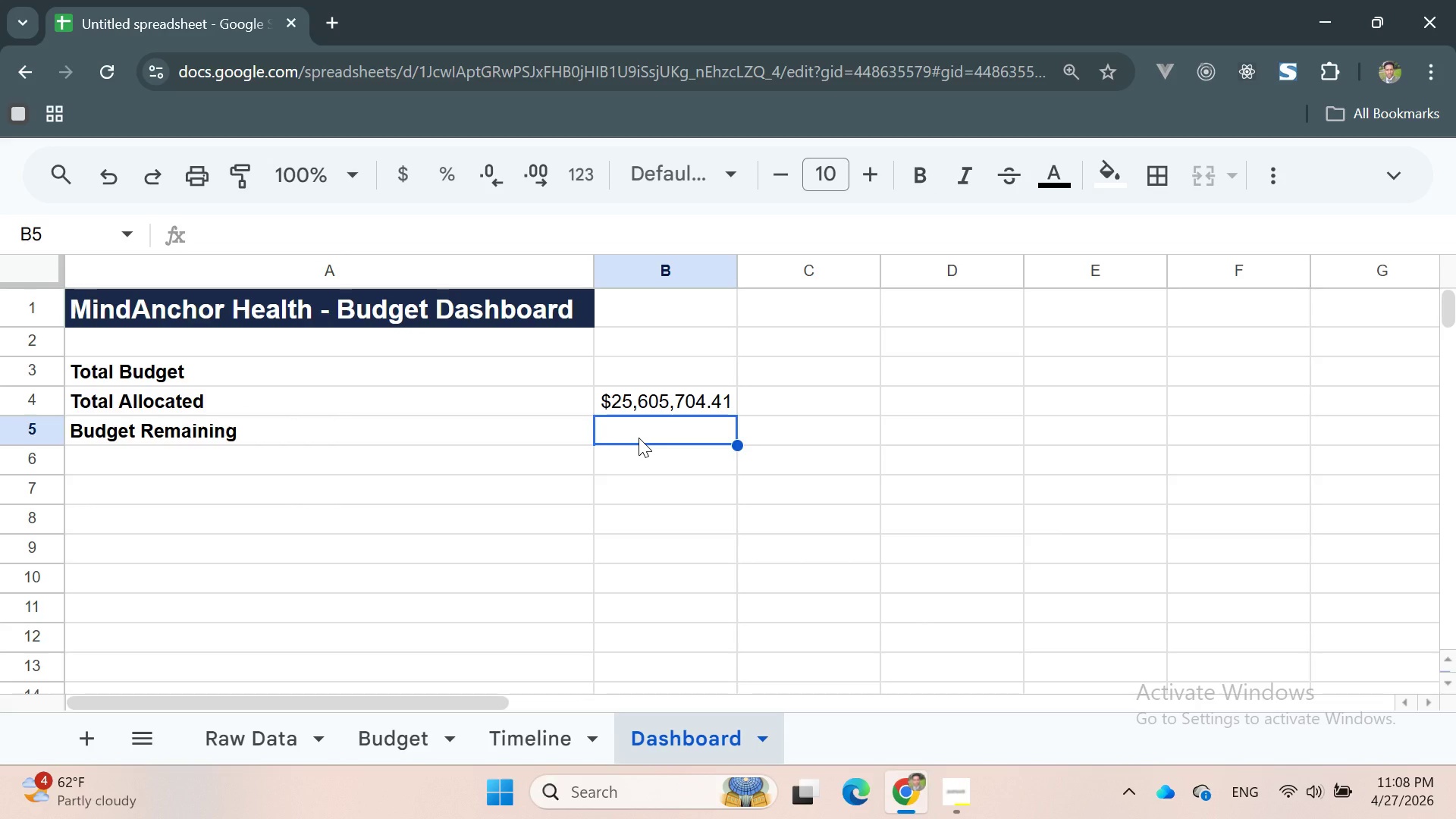 
type(=b)
key(Backspace)
type(B3-B4)
 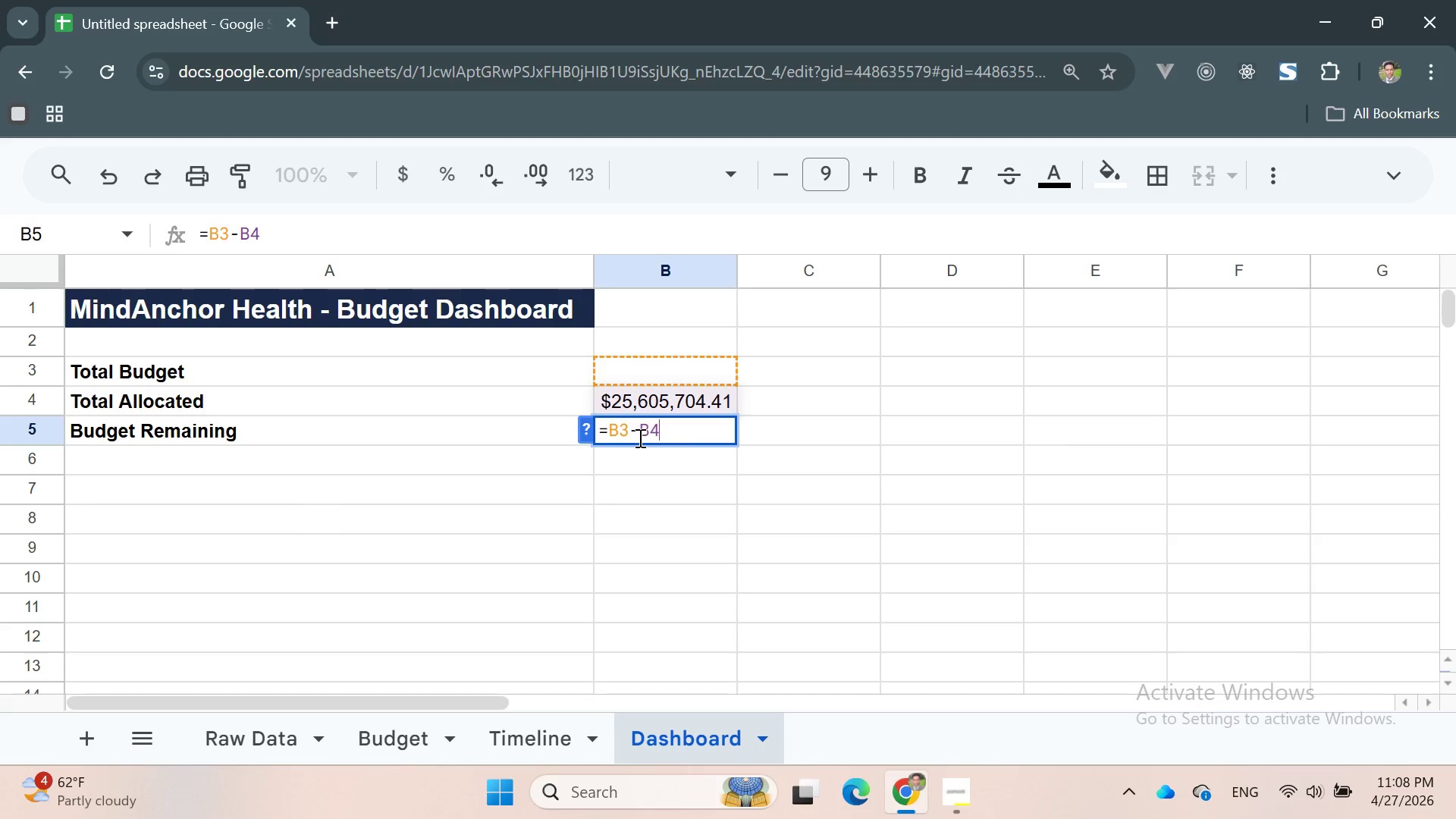 
key(Enter)
 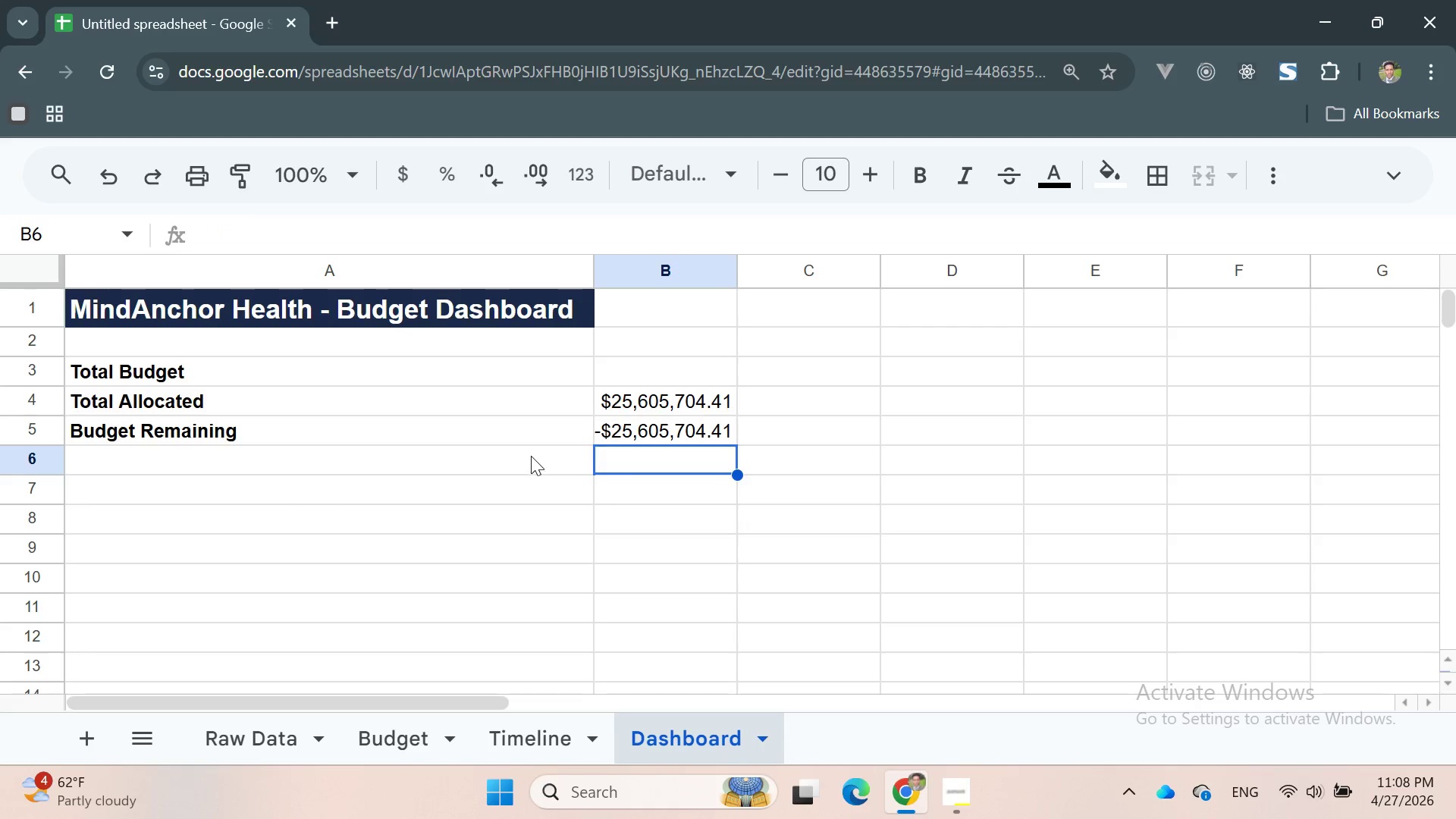 
double_click([644, 430])
 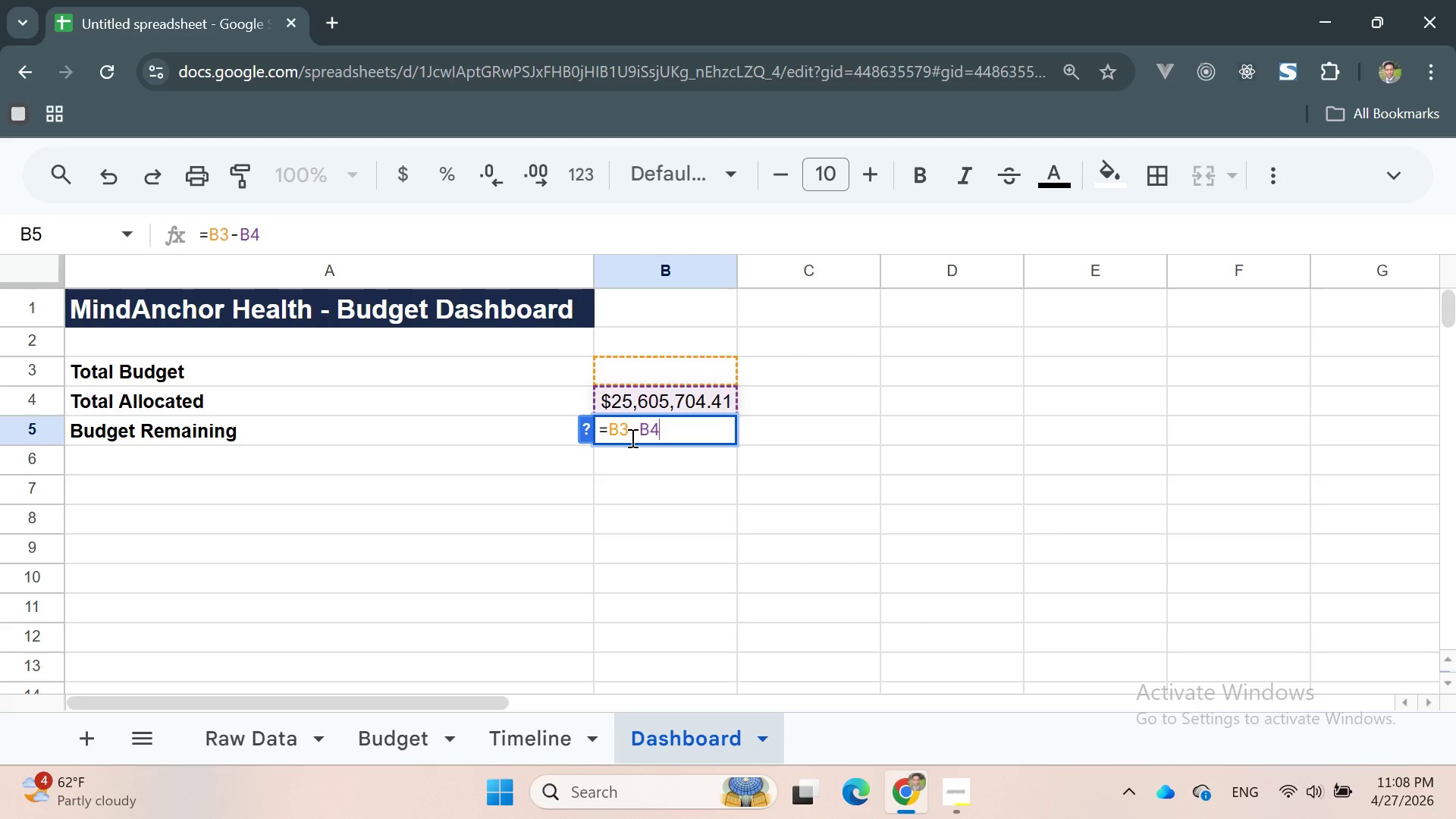 
double_click([334, 464])
 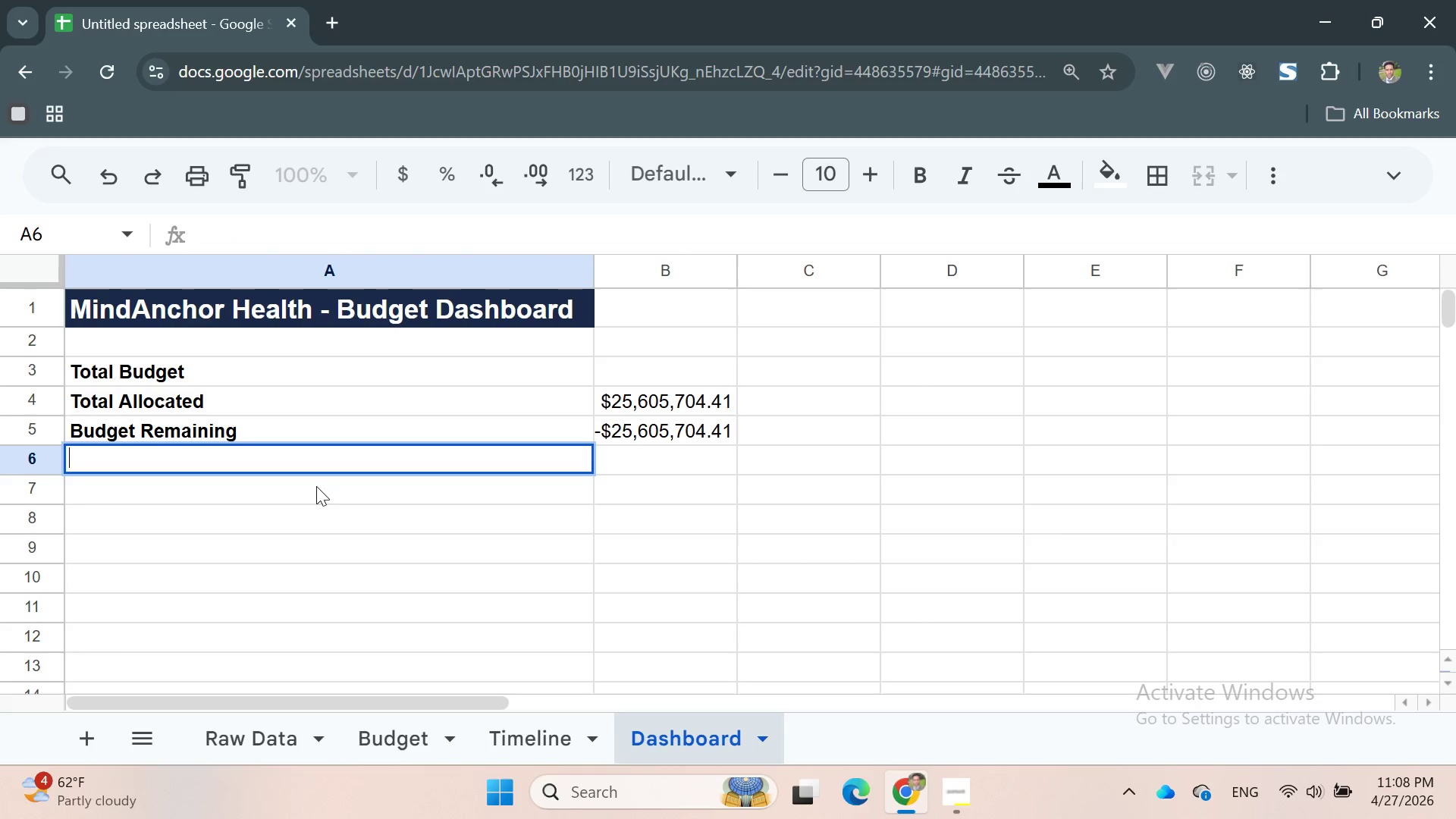 
double_click([248, 494])
 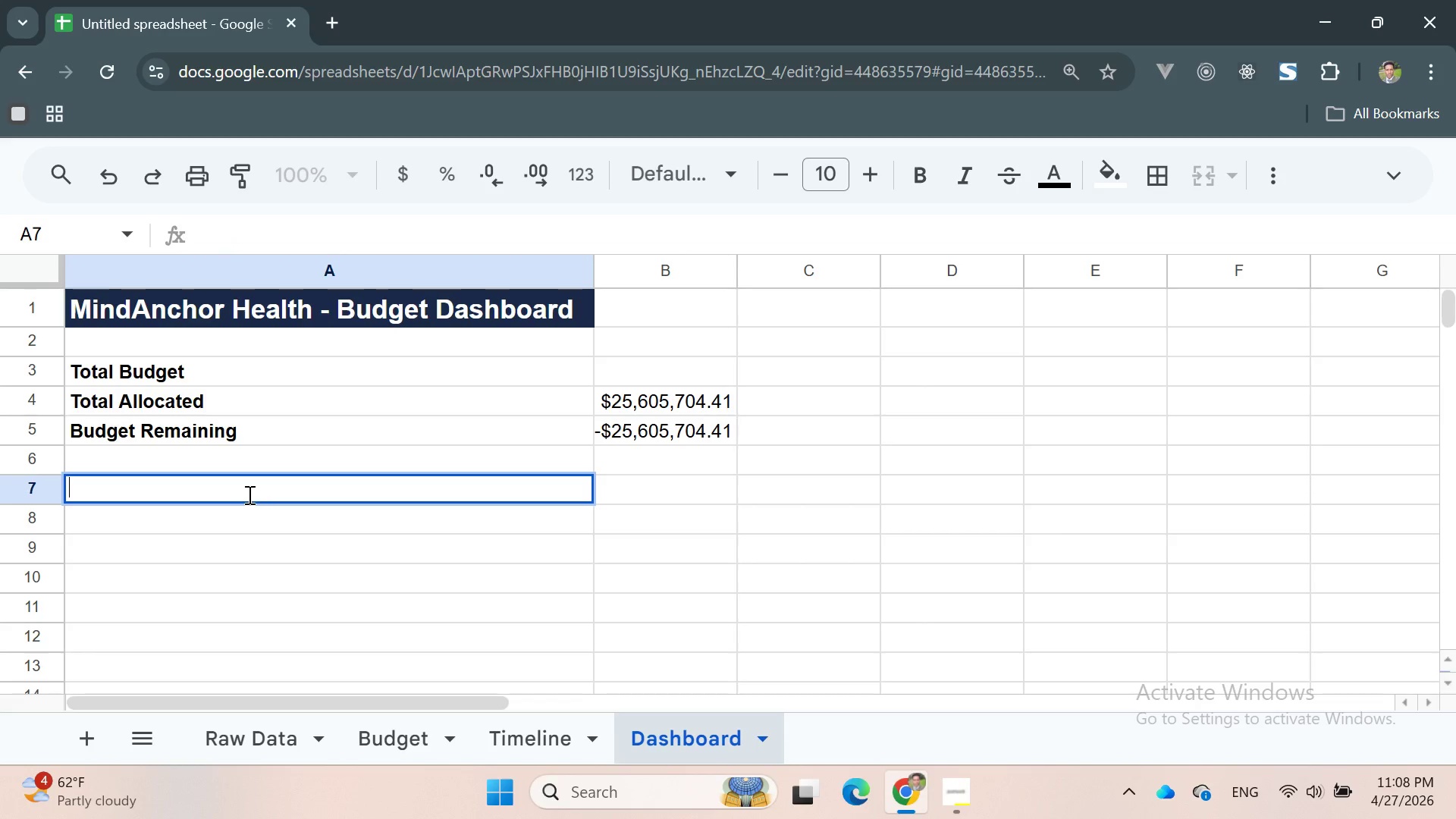 
wait(5.78)
 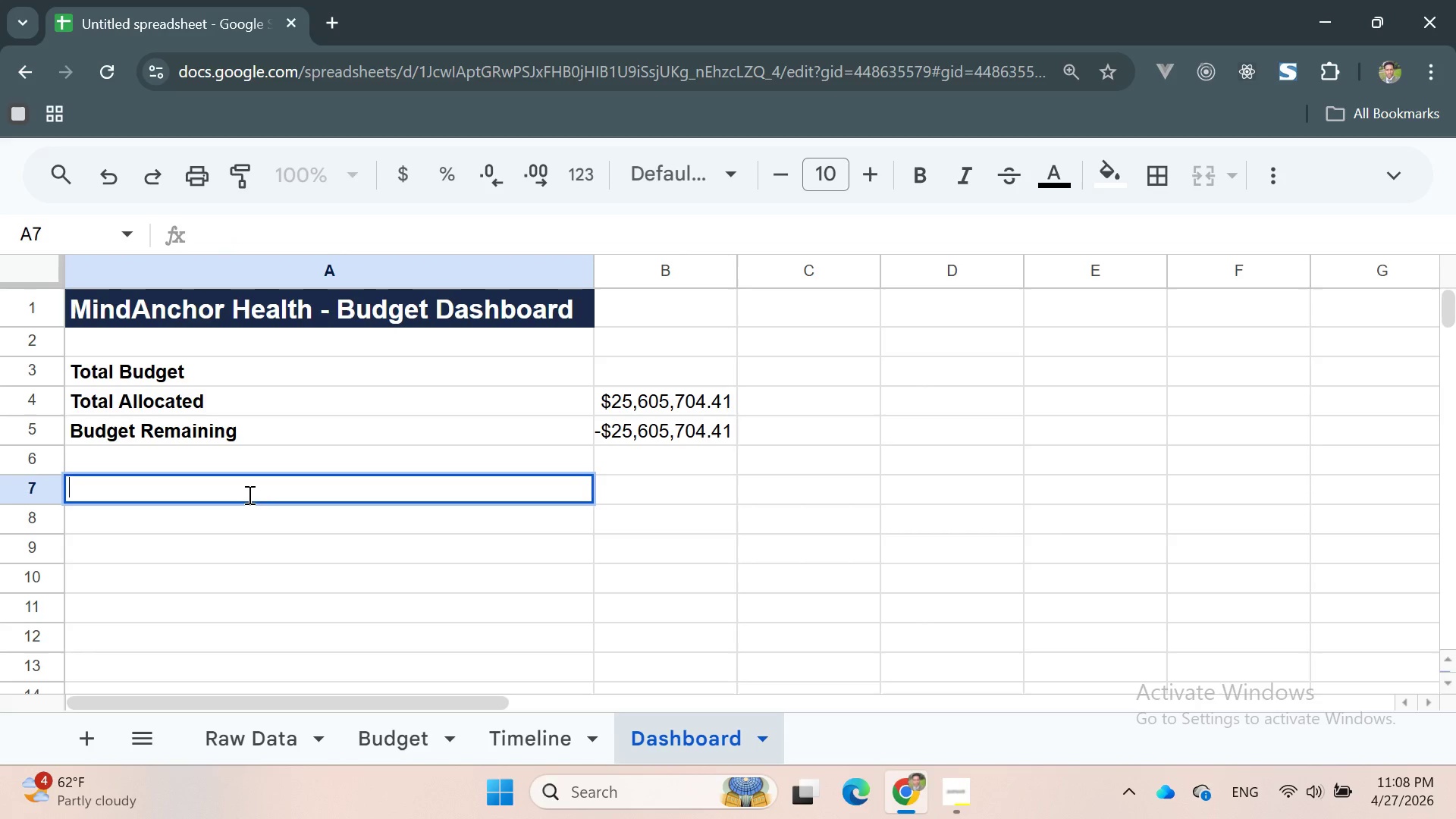 
type(Total Tasks )
 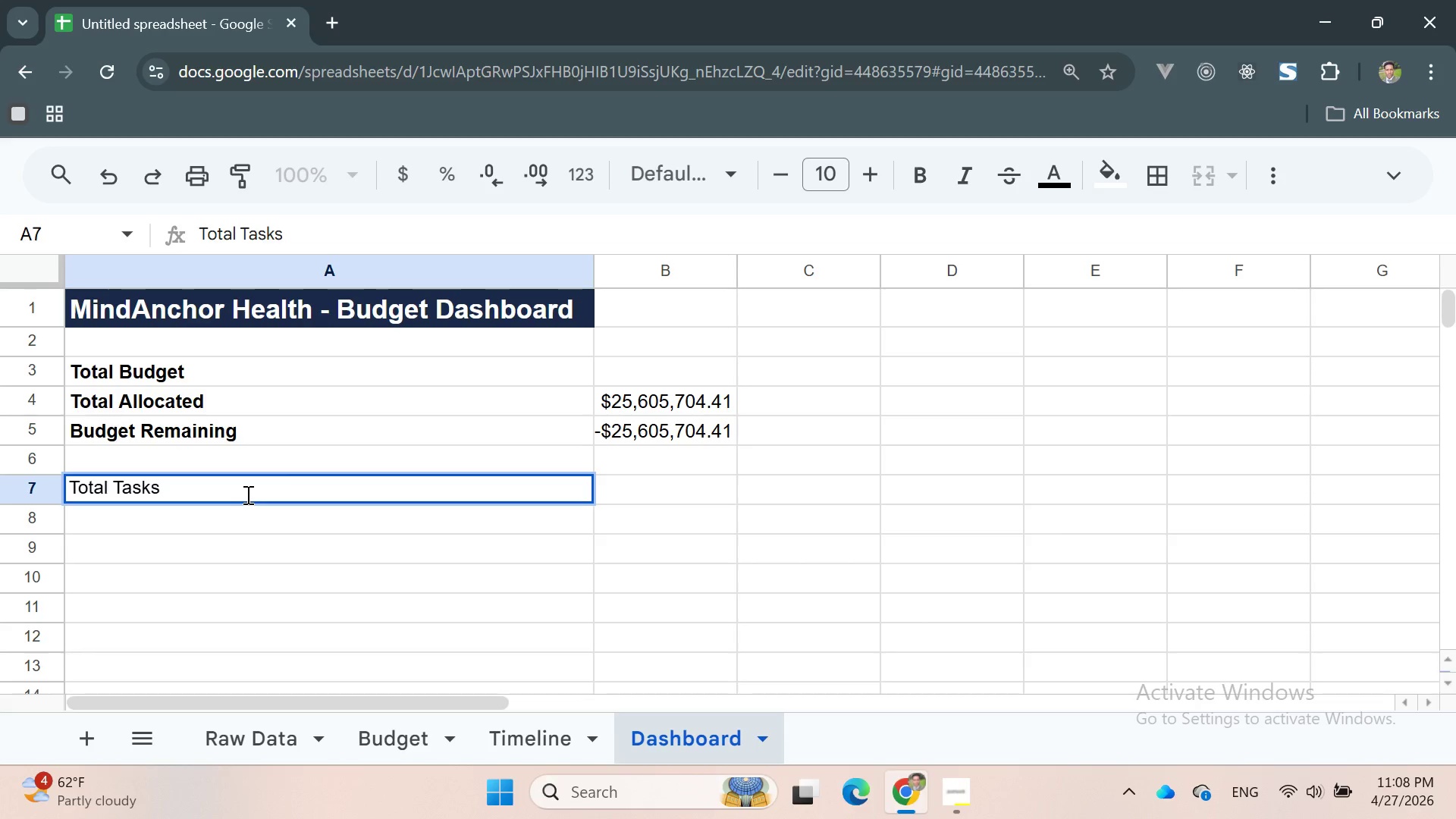 
left_click_drag(start_coordinate=[244, 494], to_coordinate=[0, 468])
 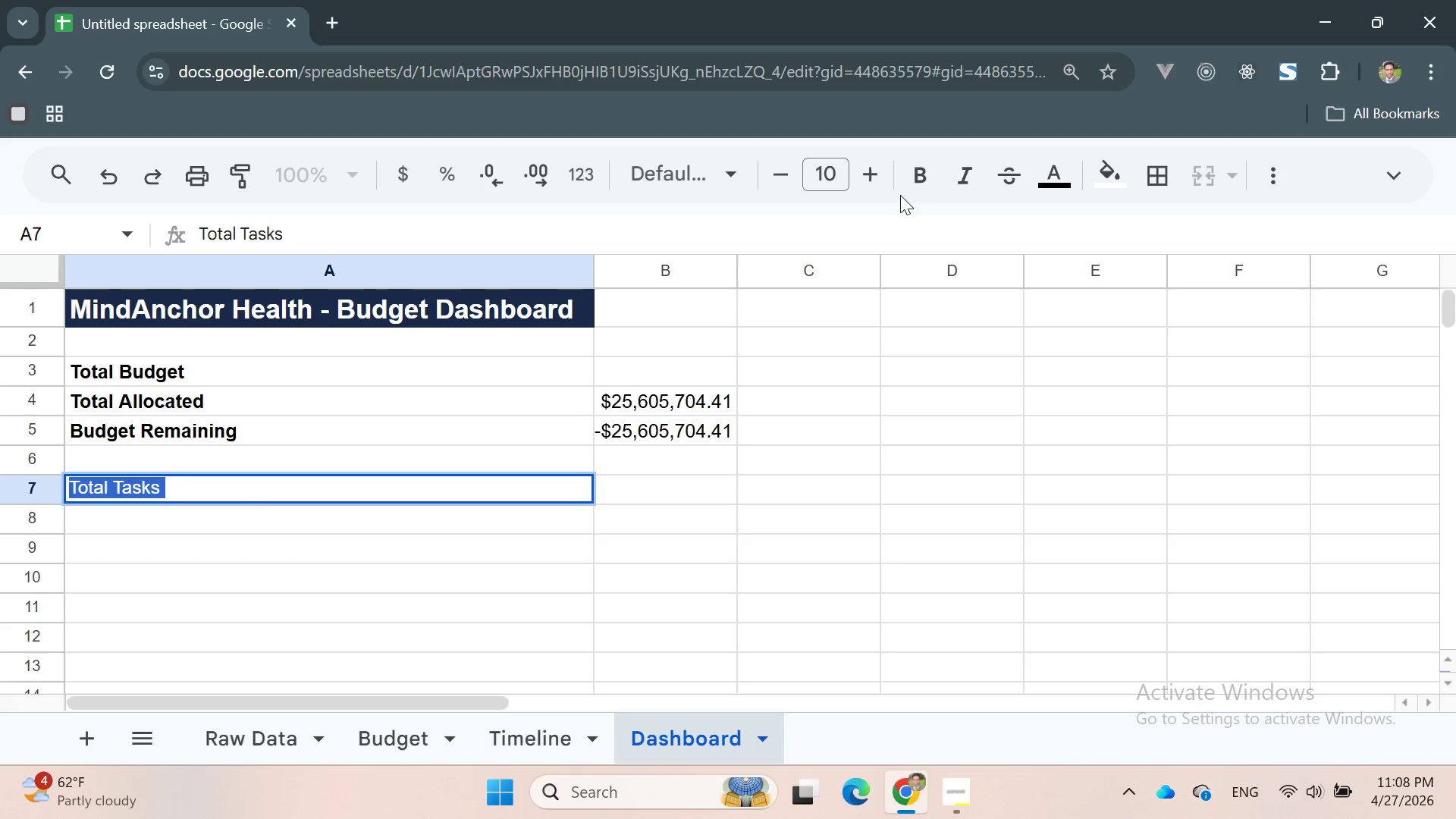 
left_click([915, 183])
 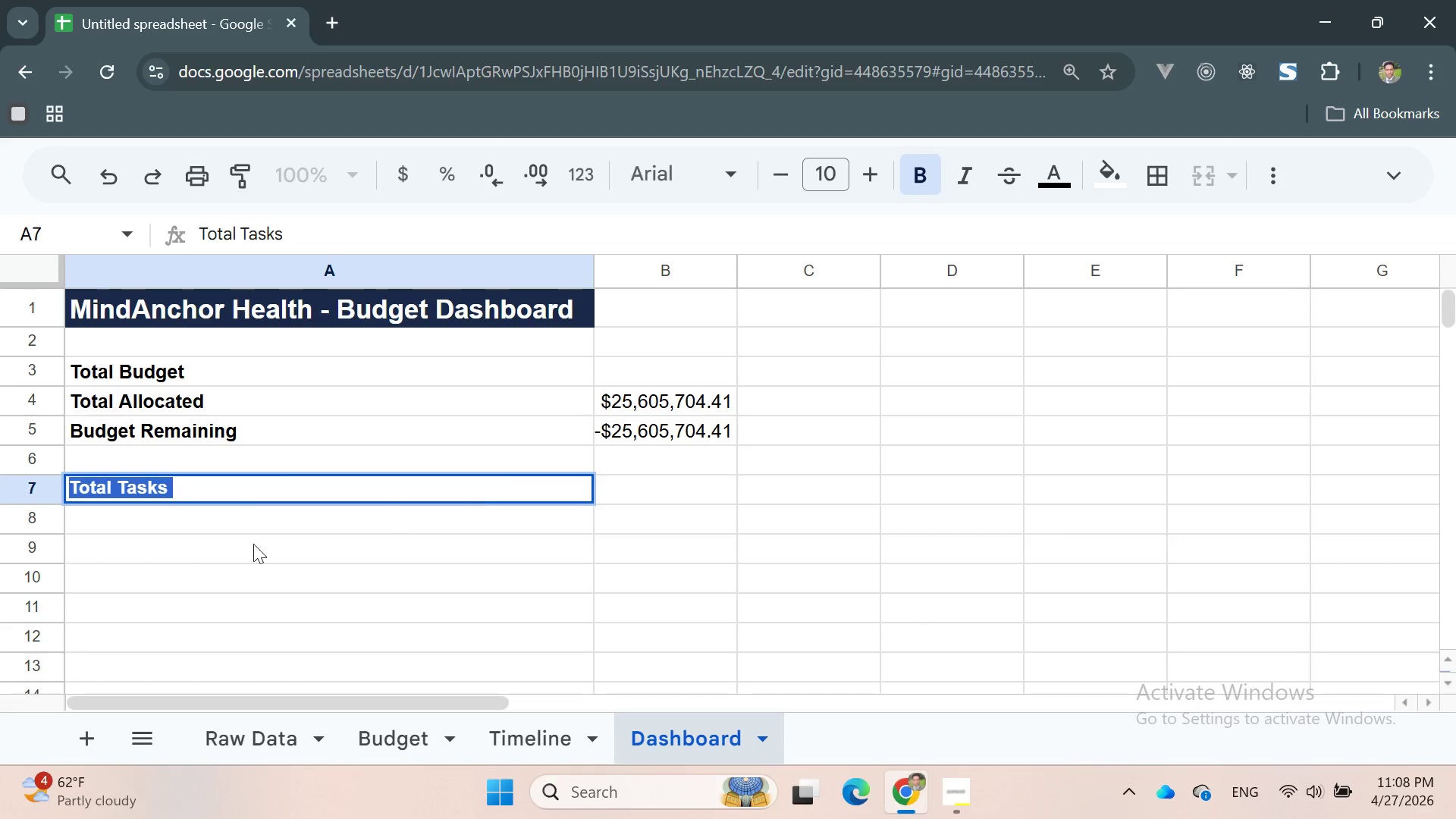 
left_click([76, 504])
 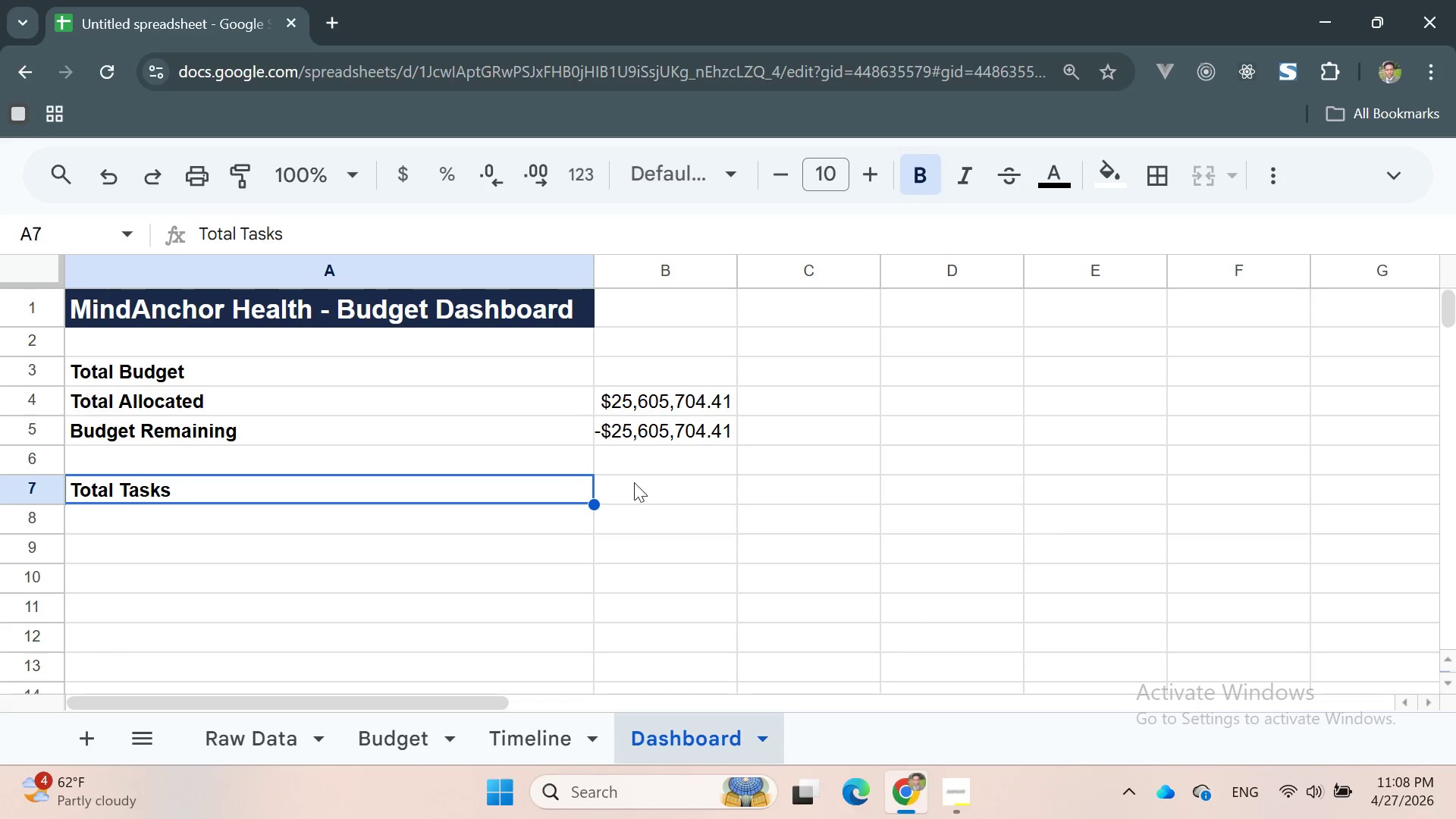 
left_click([648, 494])
 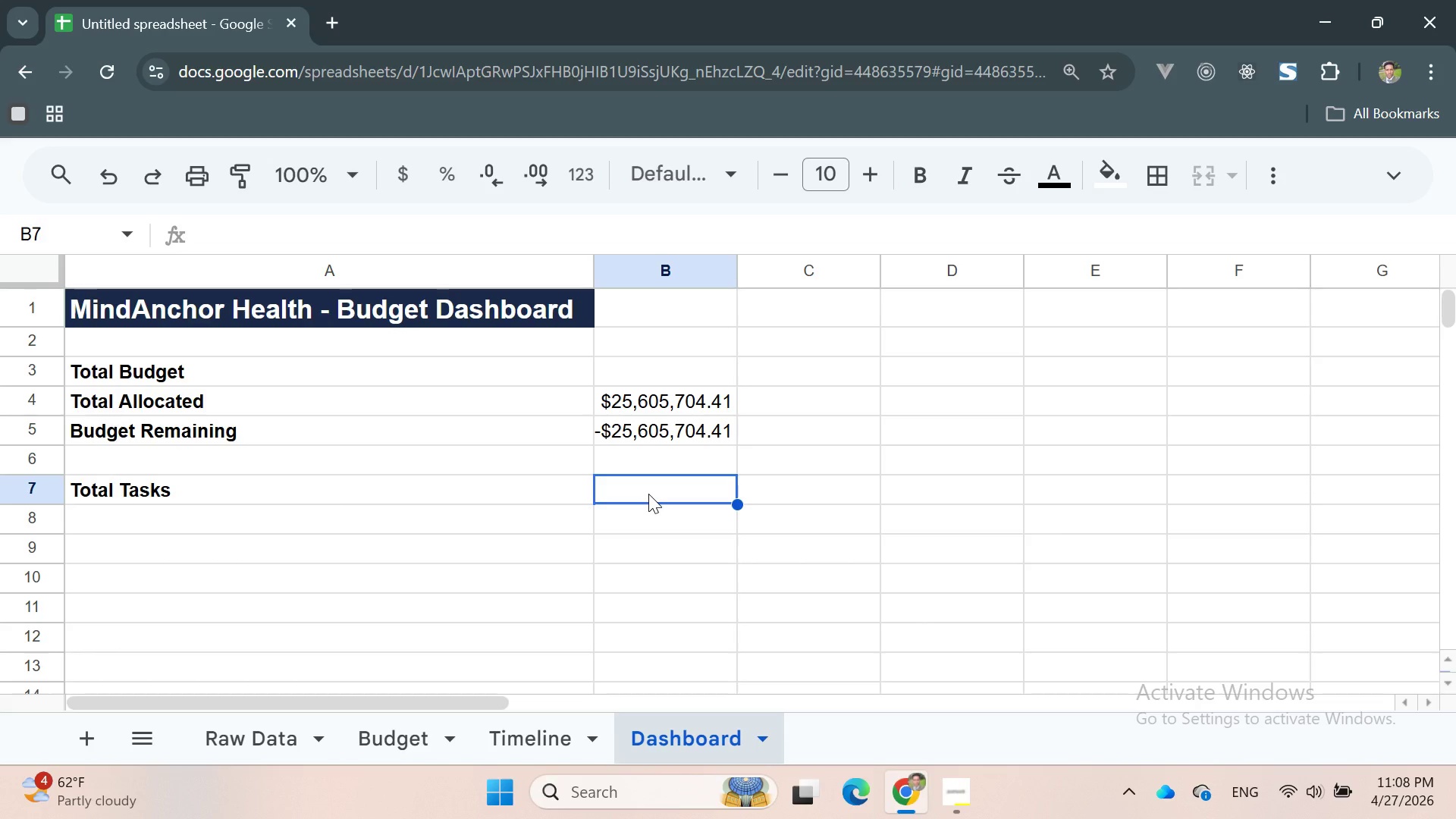 
type(=COUNTA)
 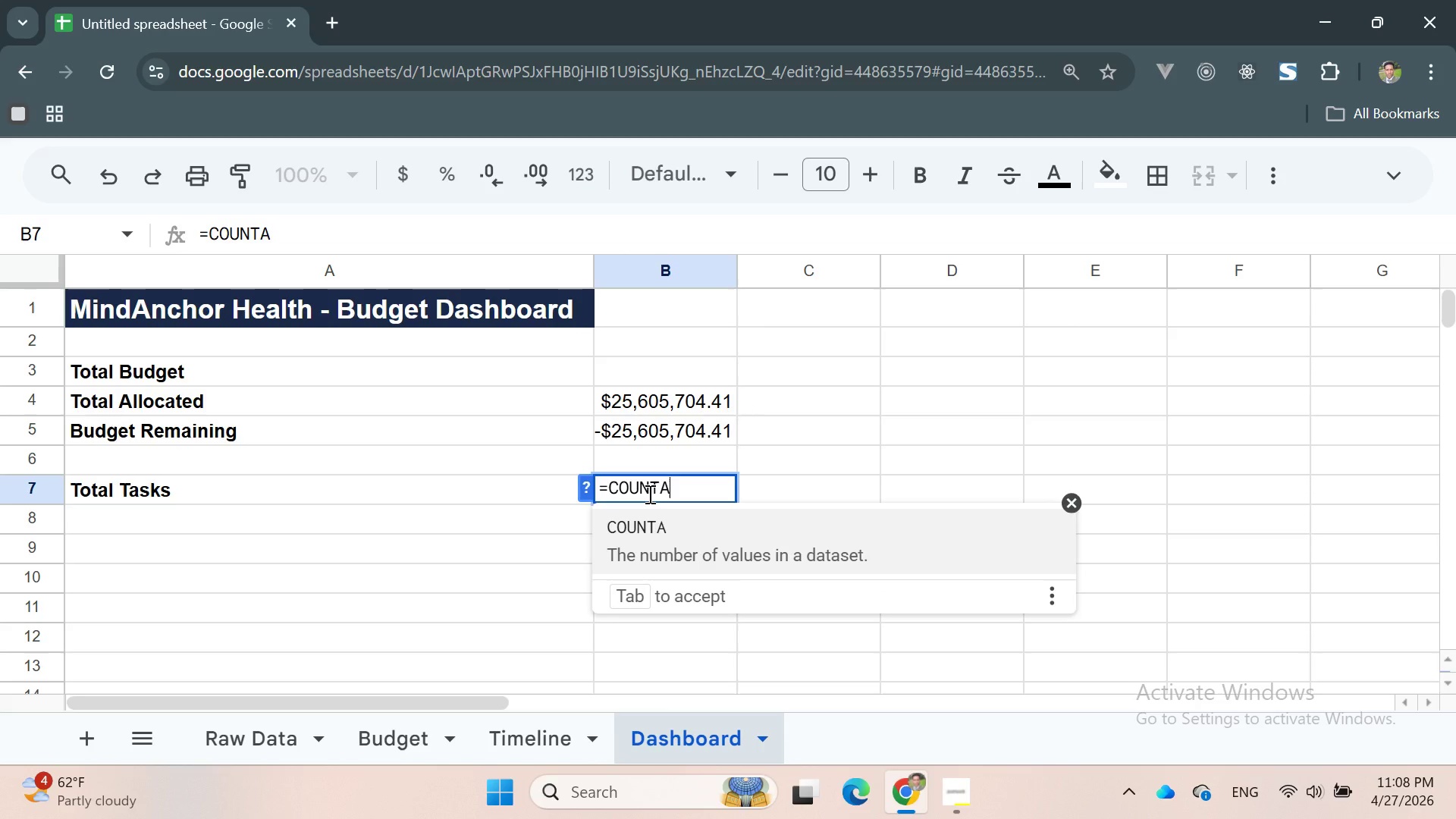 
key(Enter)
 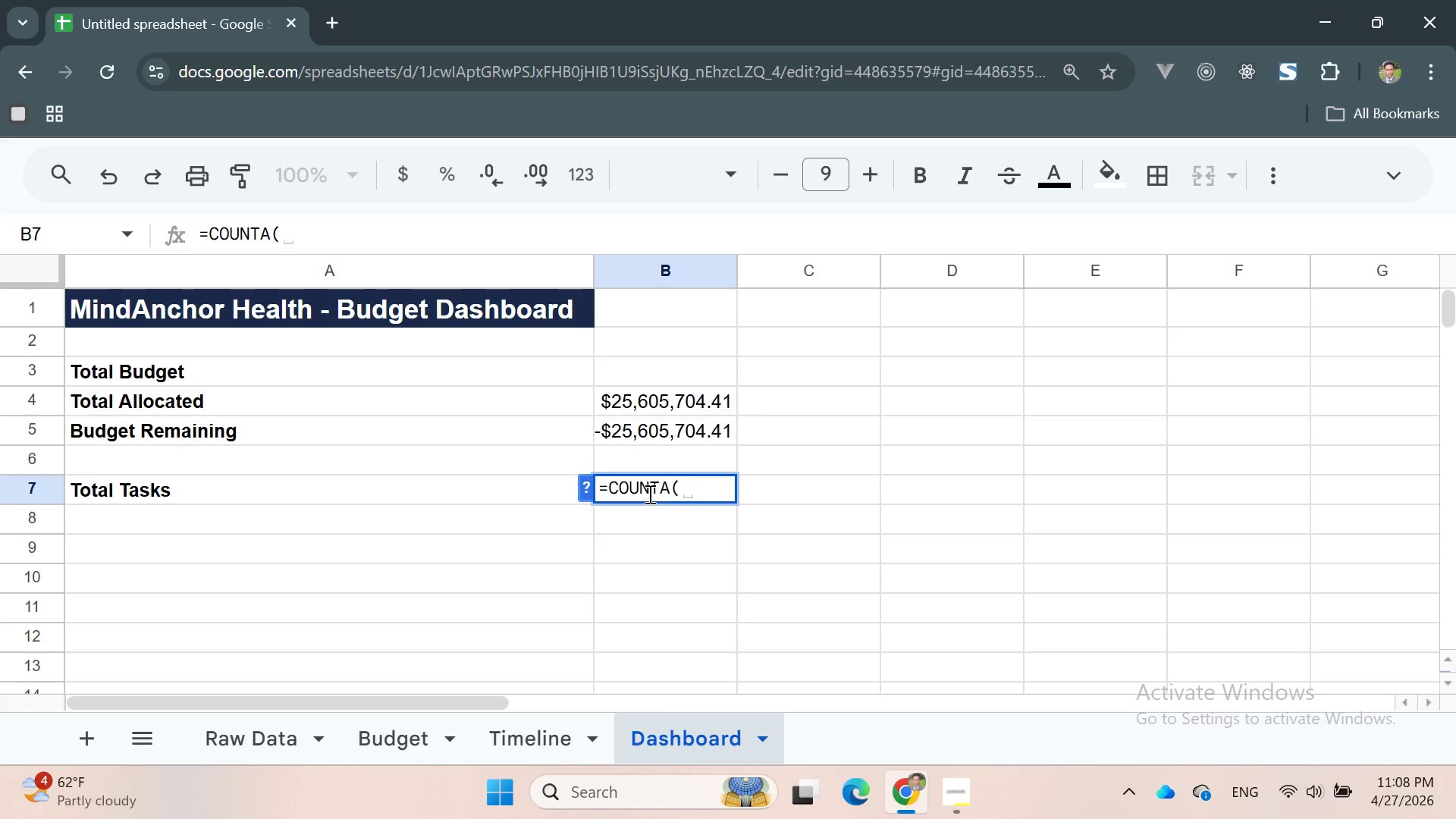 
key(Quote)
 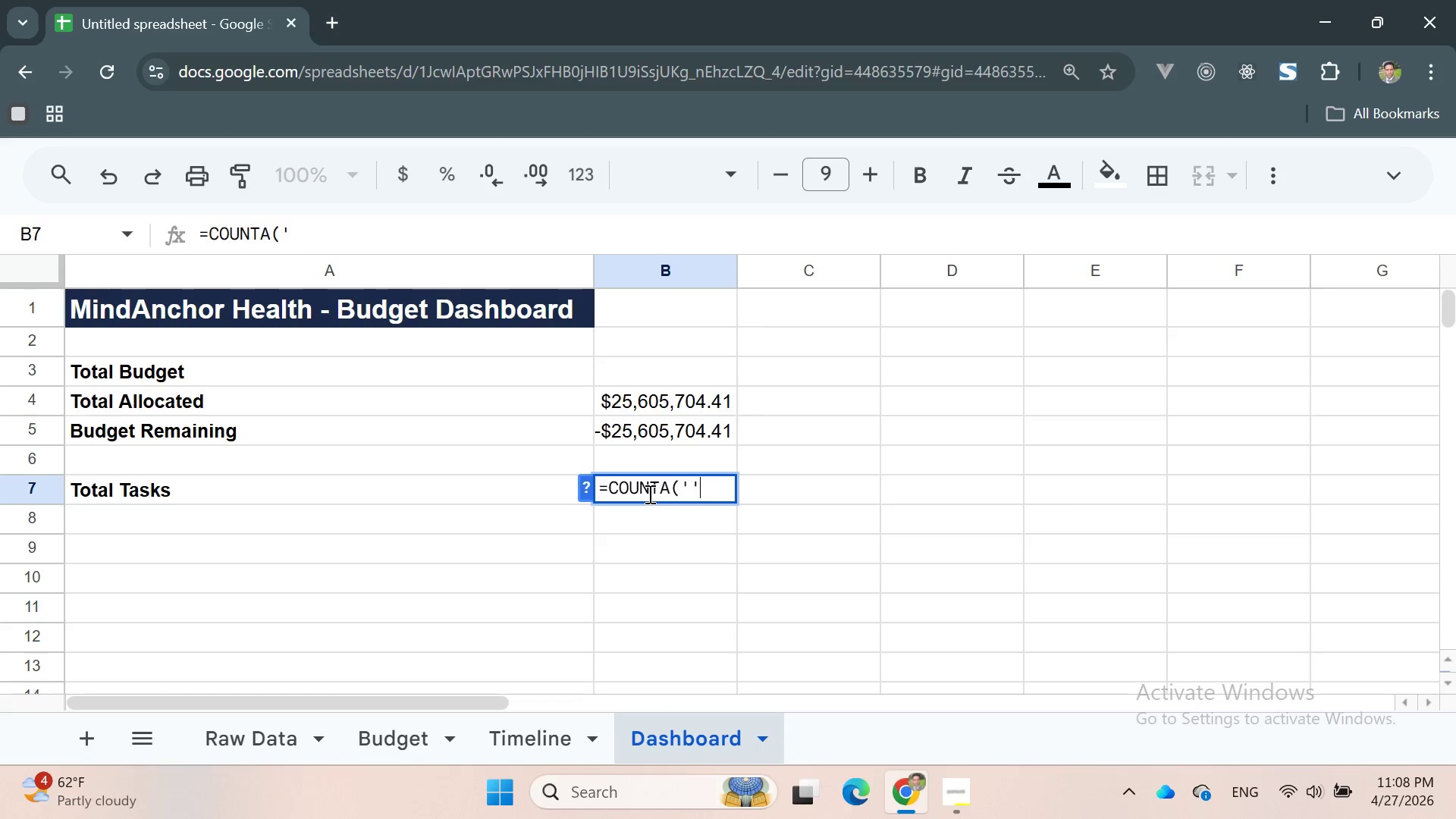 
key(Quote)
 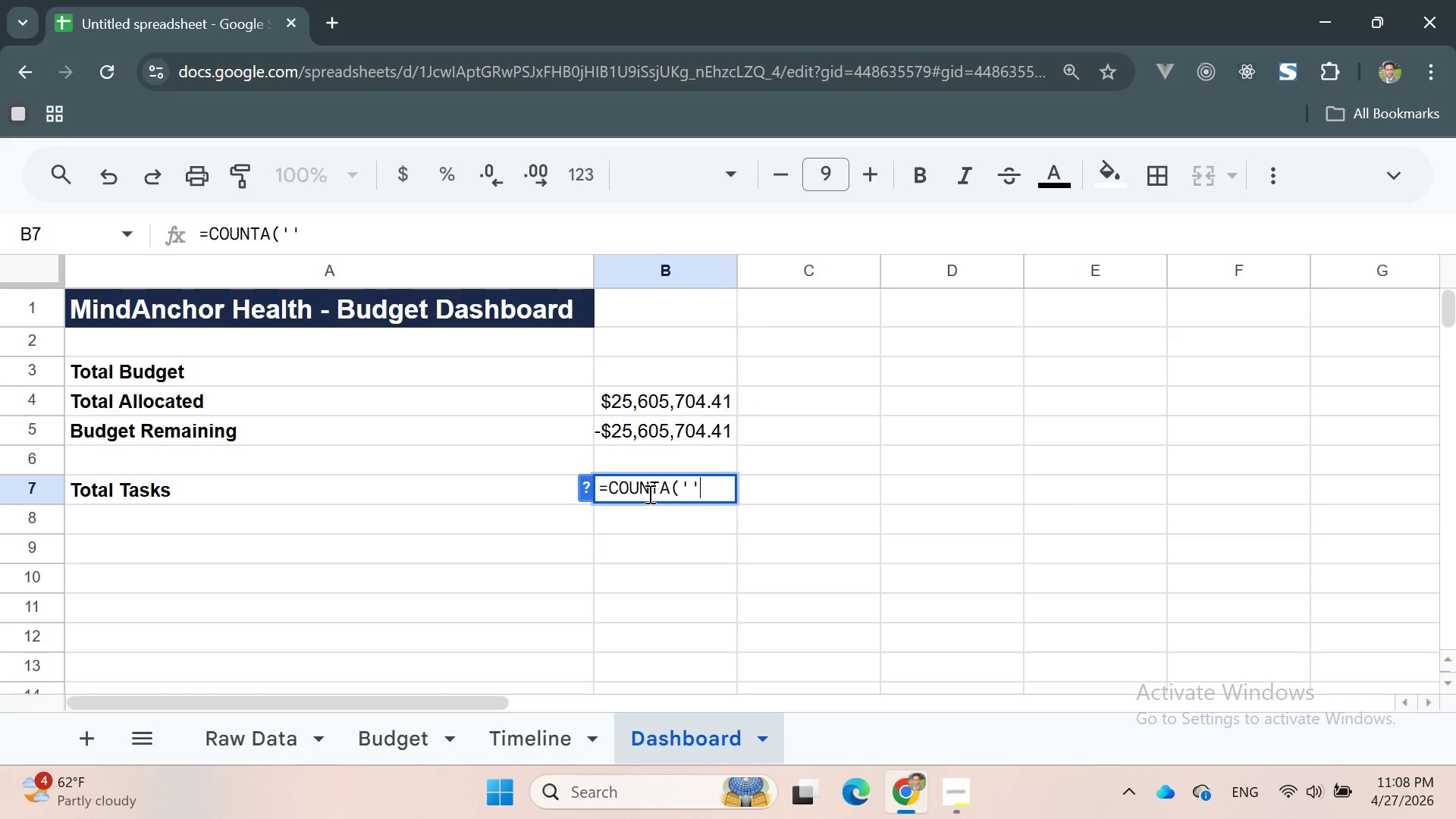 
key(ArrowLeft)
 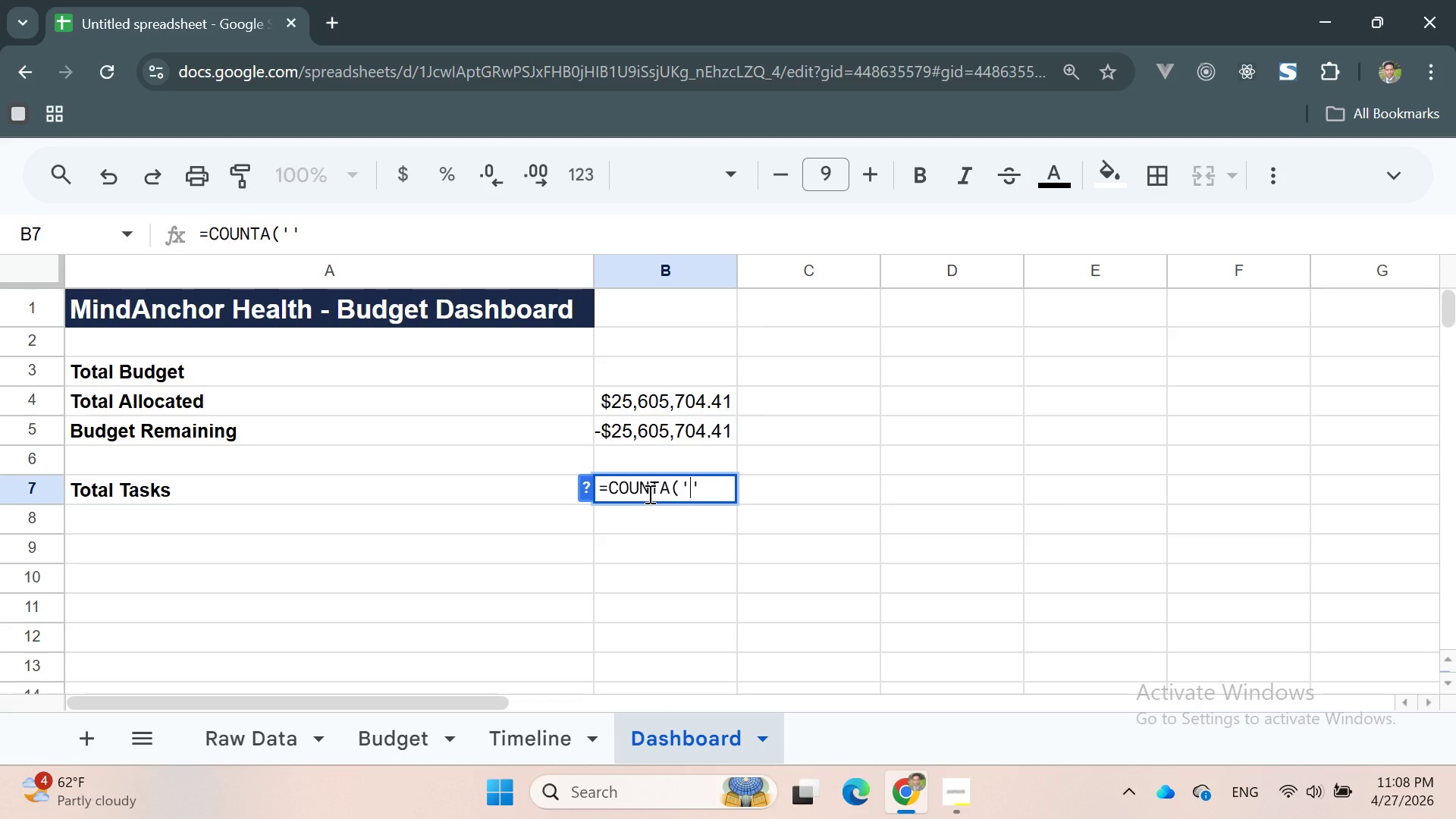 
type(Timeline)
 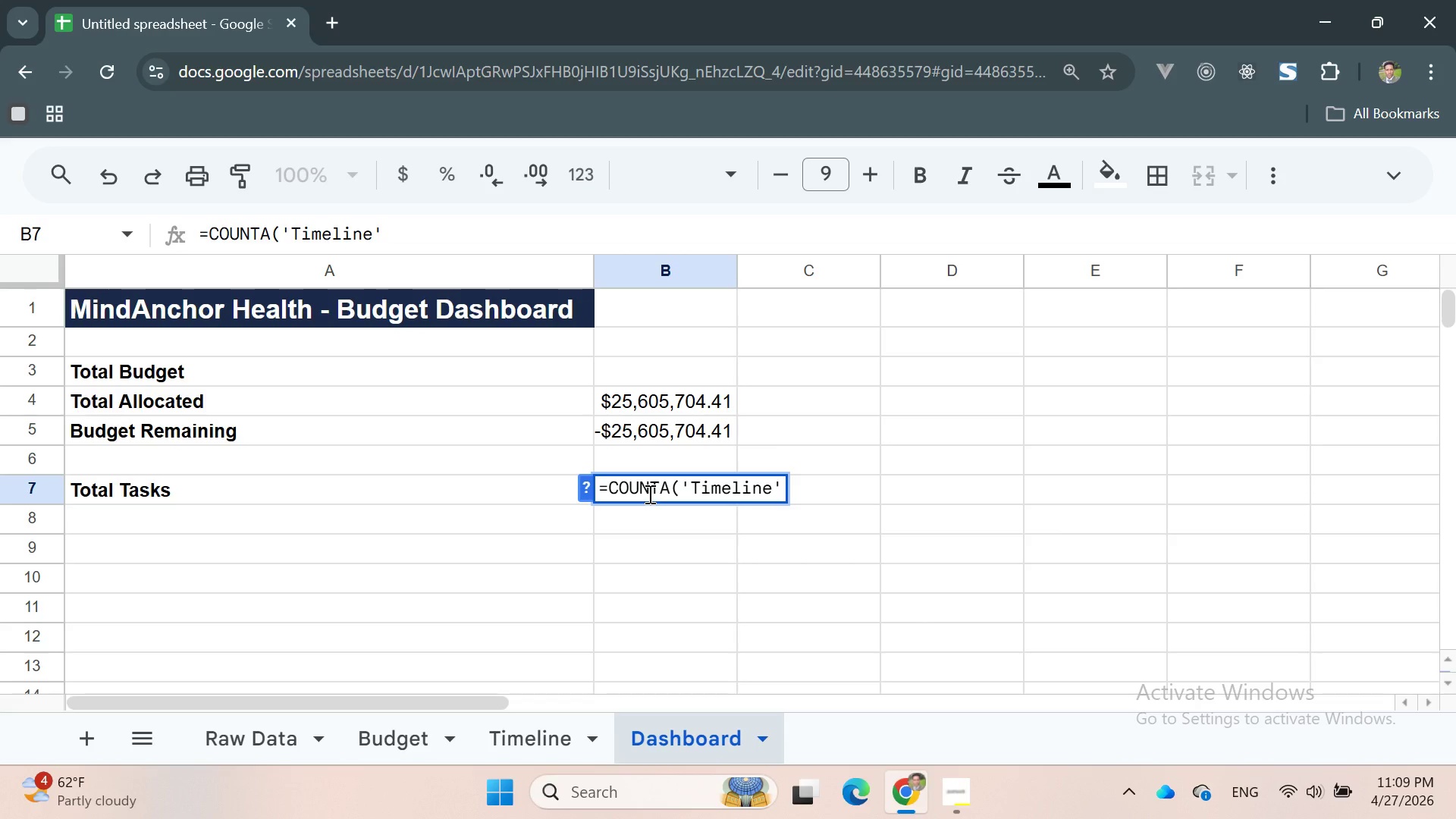 
key(ArrowRight)
 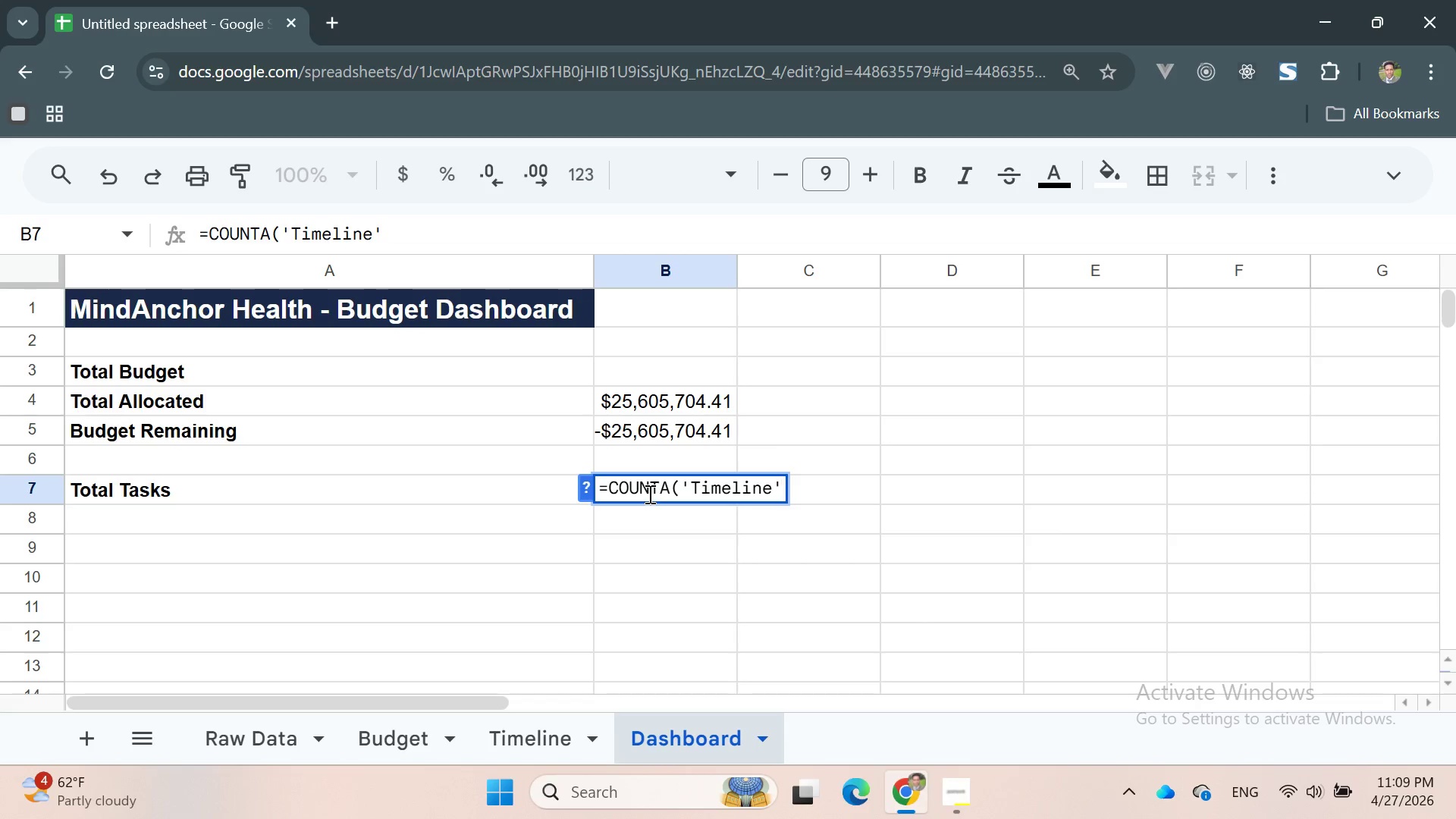 
type(!A4:A)
 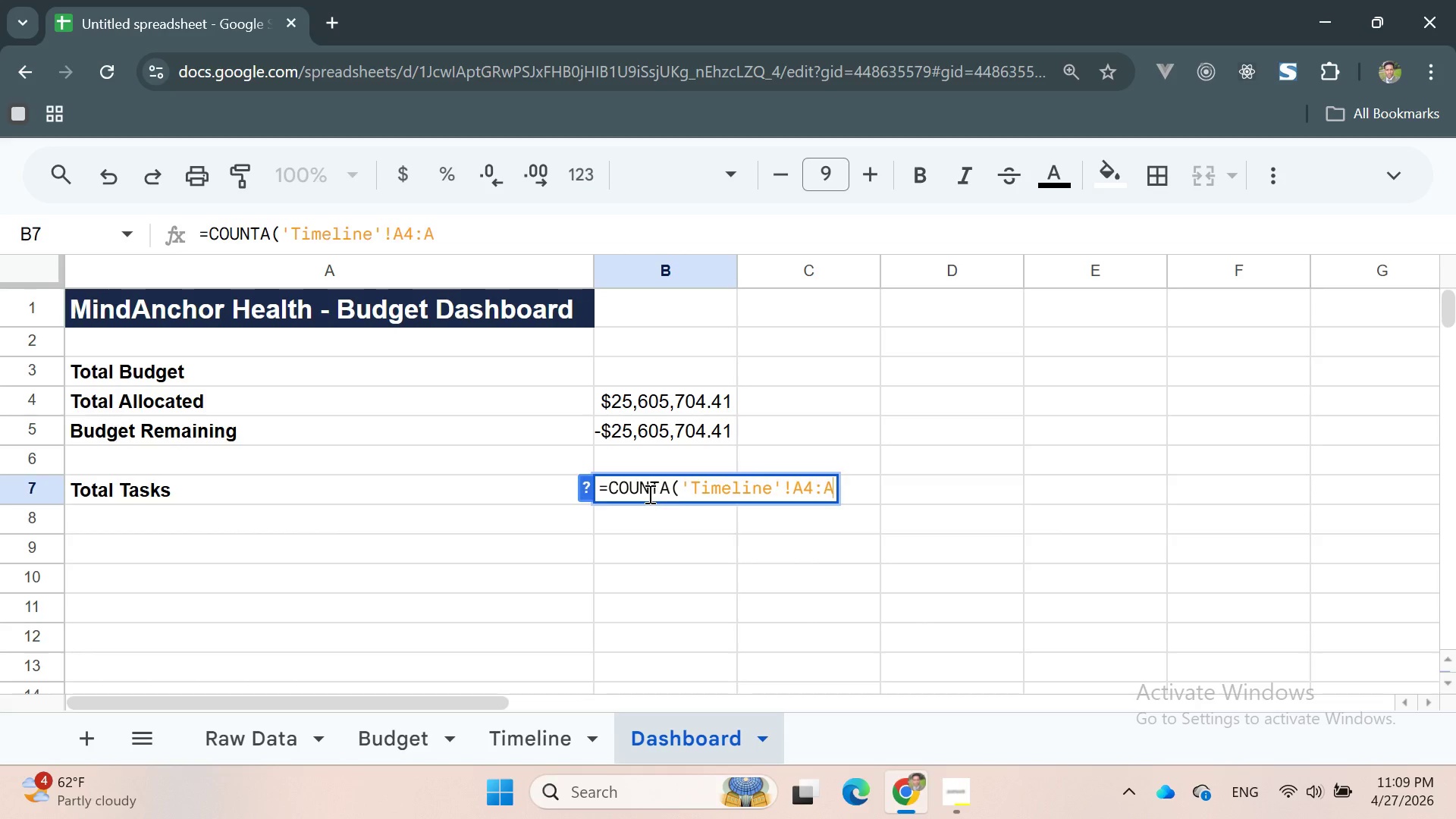 
key(Enter)
 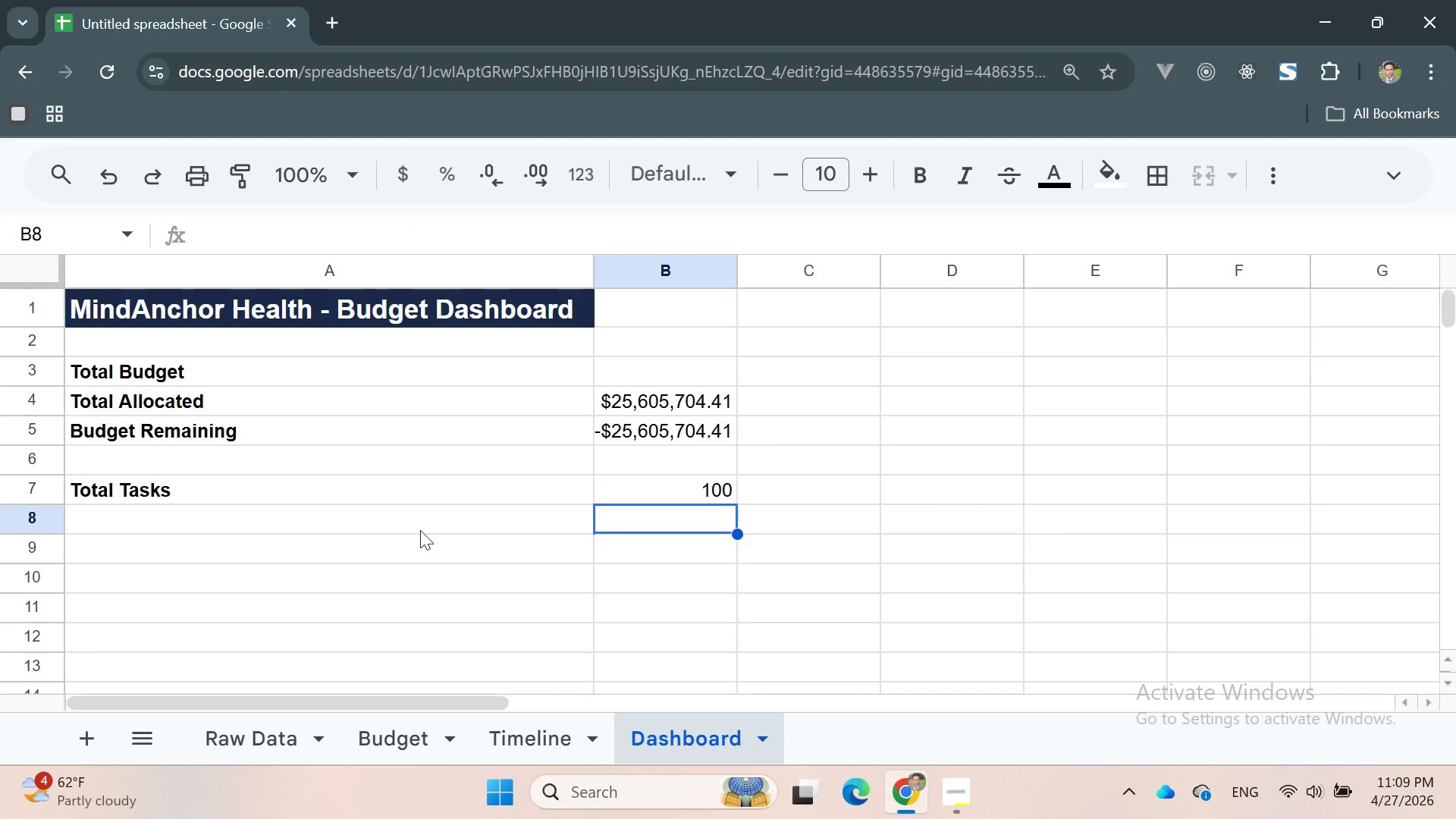 
double_click([333, 525])
 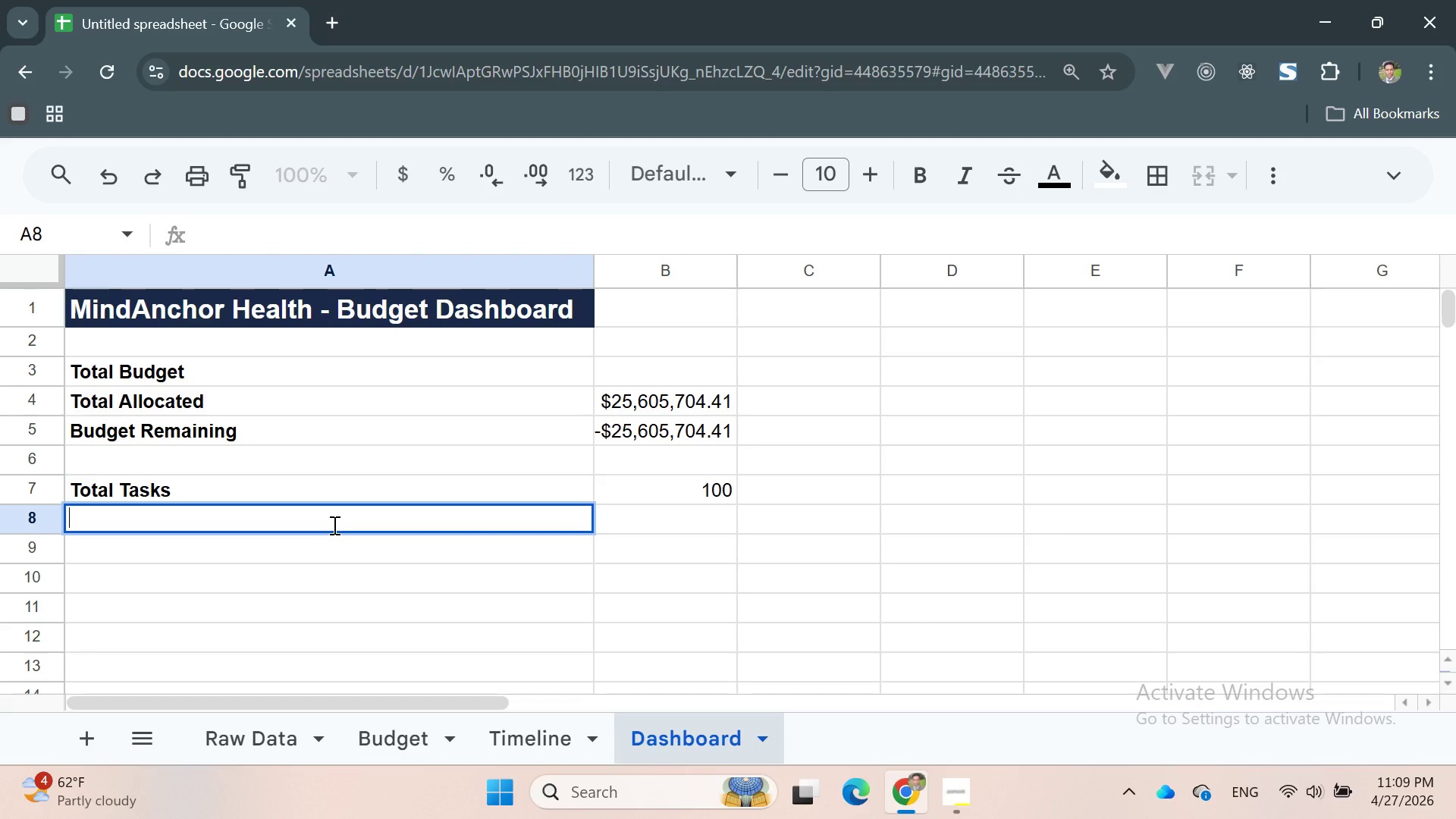 
type(Completed Tasks)
 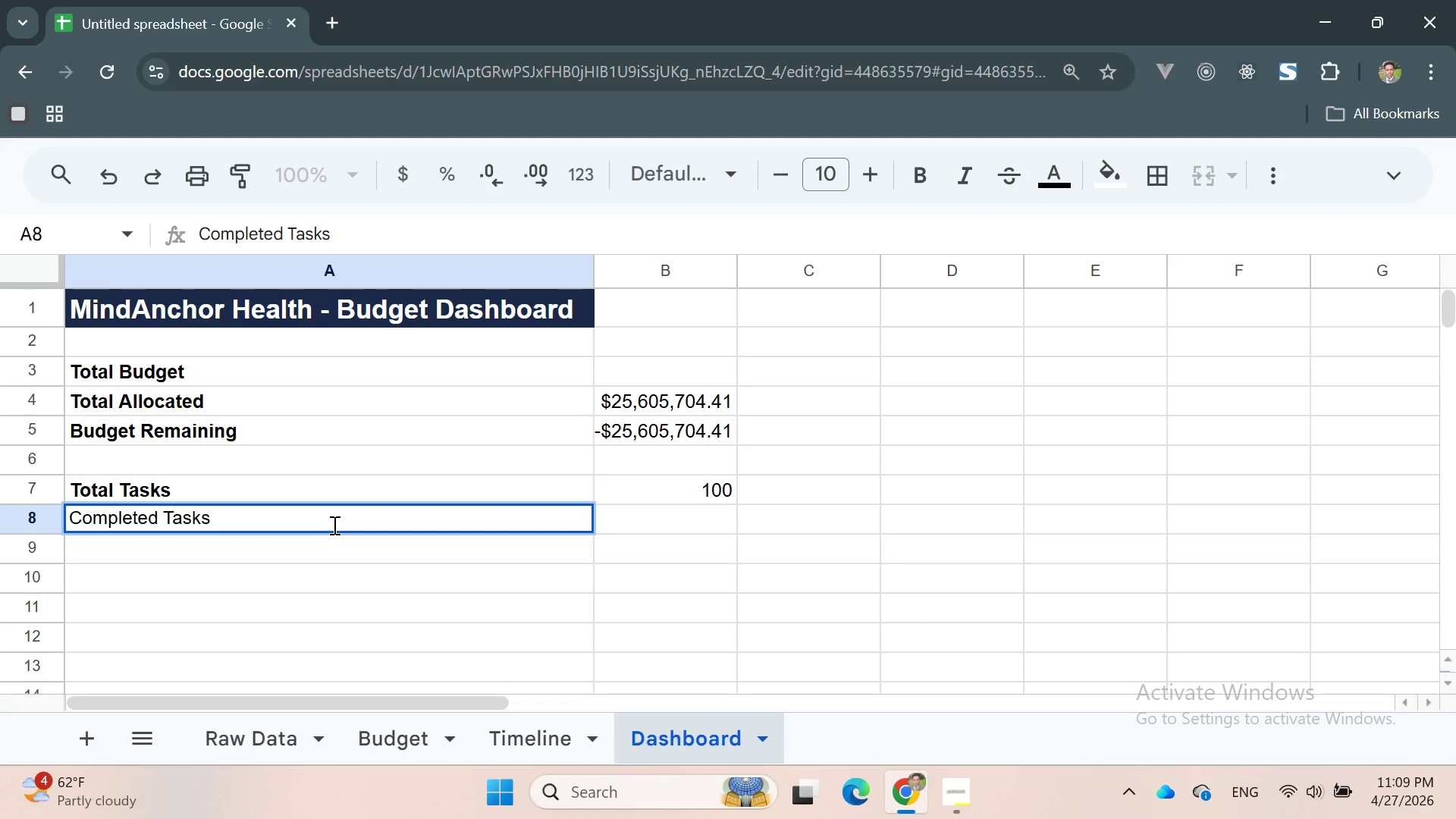 
left_click_drag(start_coordinate=[333, 525], to_coordinate=[0, 462])
 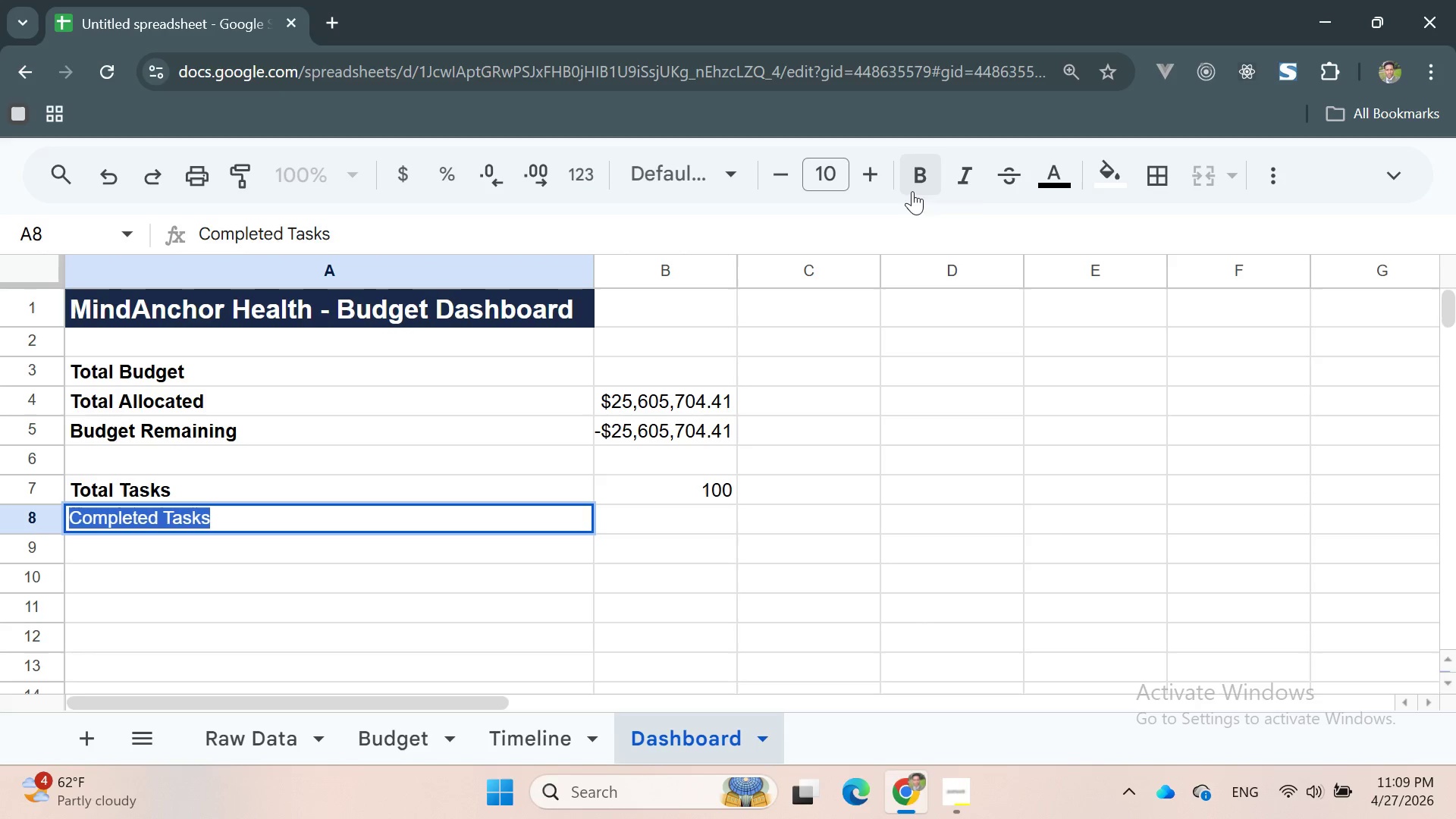 
left_click([916, 185])
 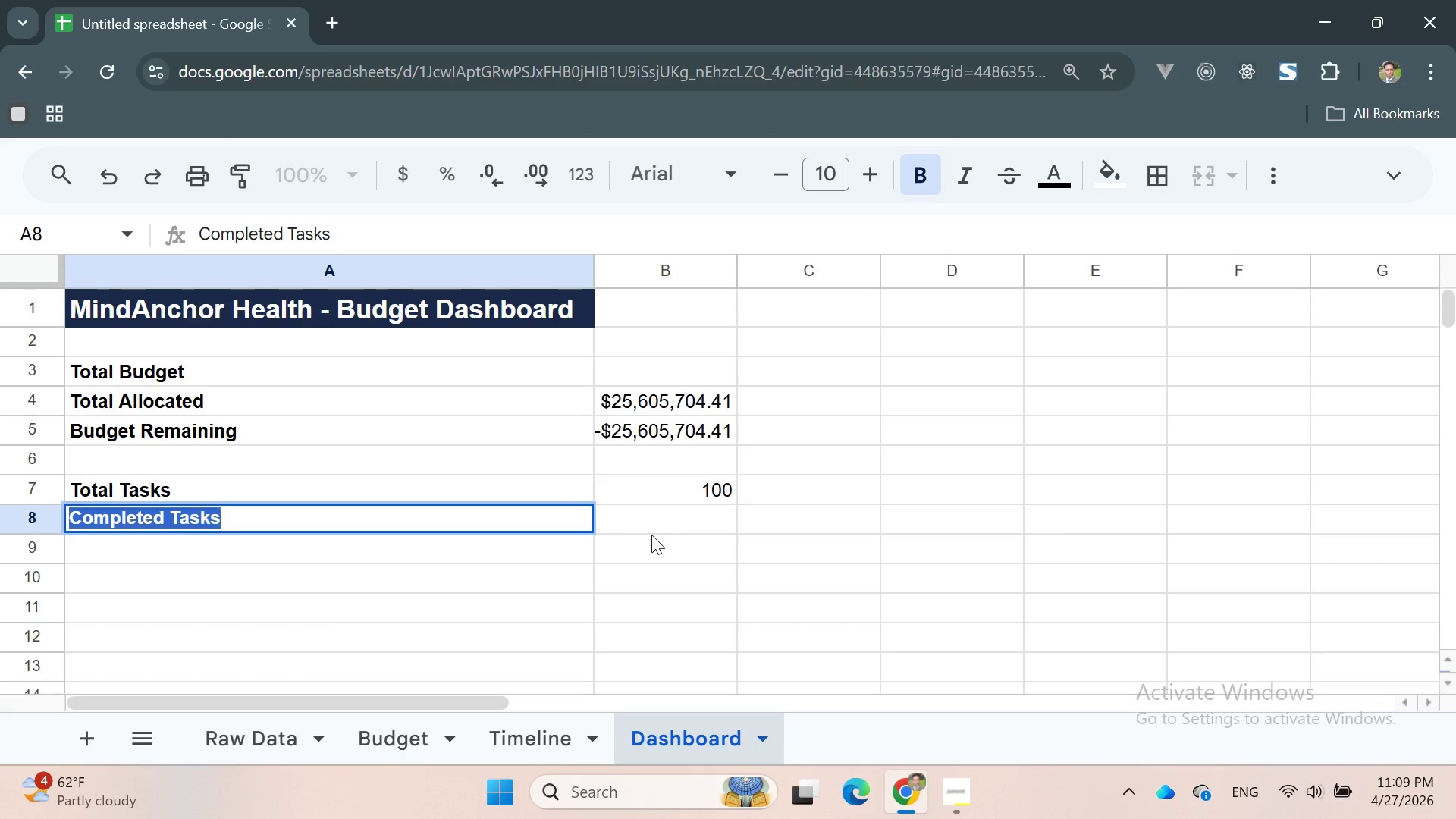 
left_click([626, 523])
 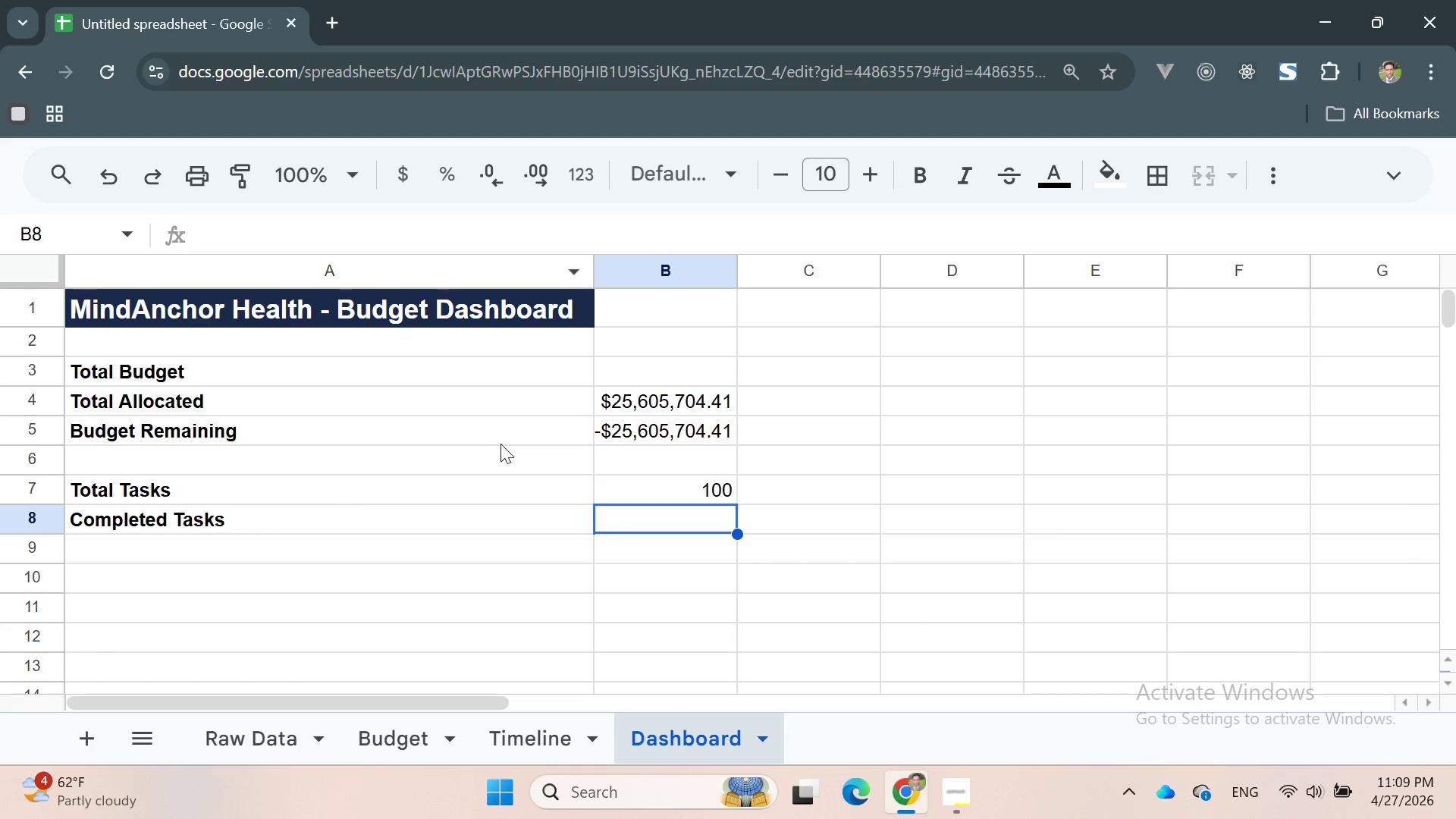 
type(=COUNTIF)
 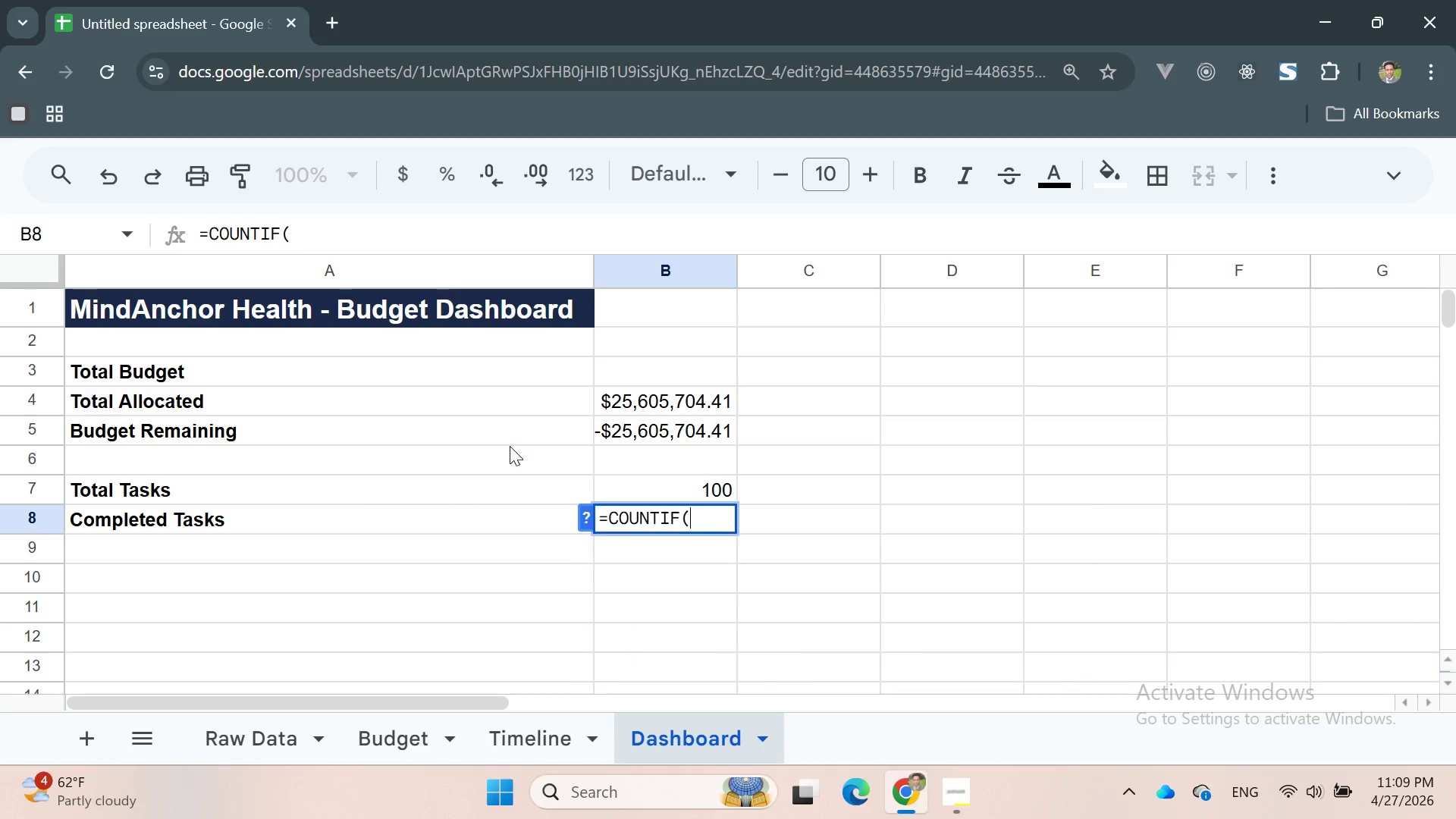 
key(Enter)
 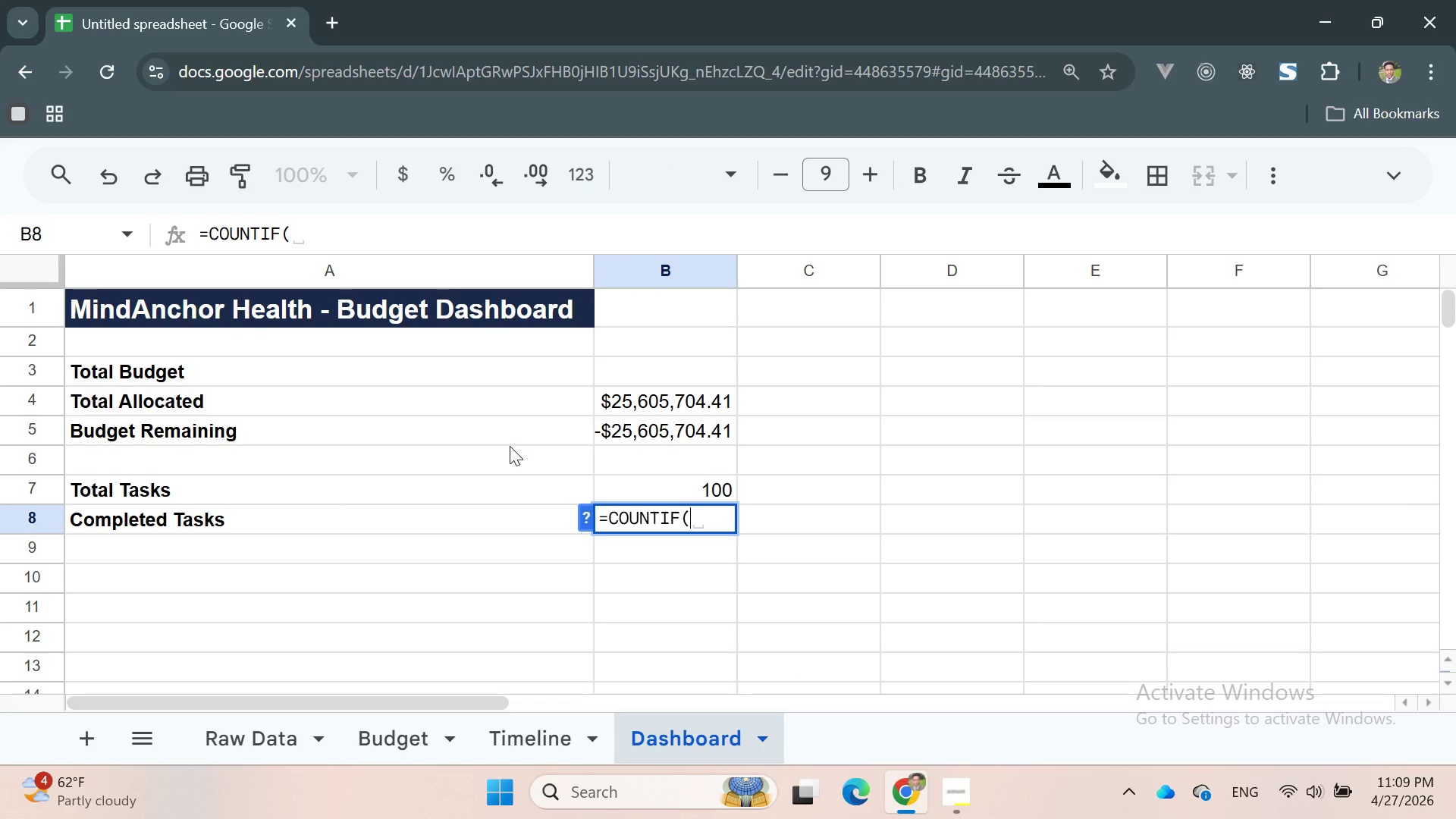 
key(Quote)
 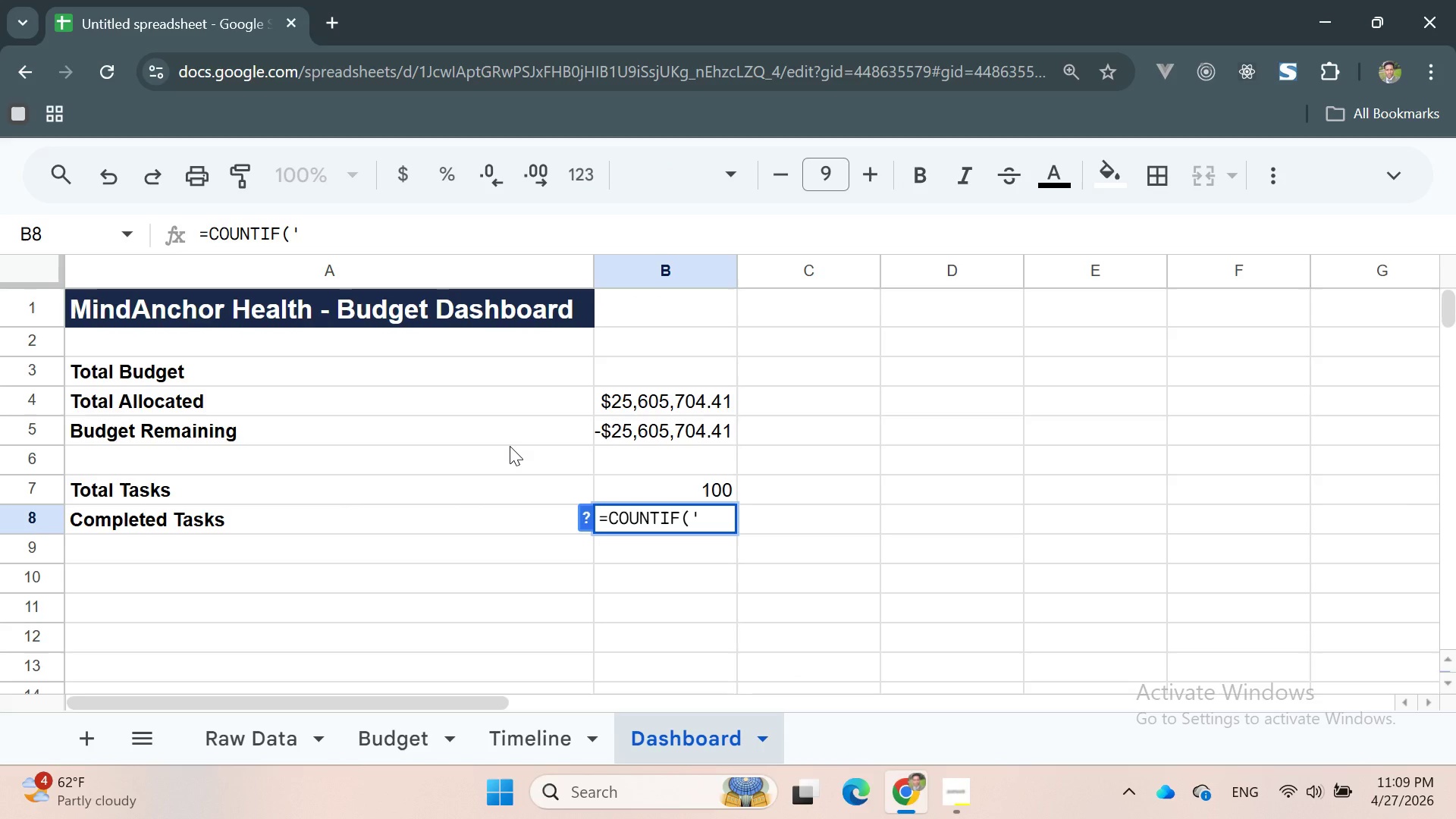 
key(Quote)
 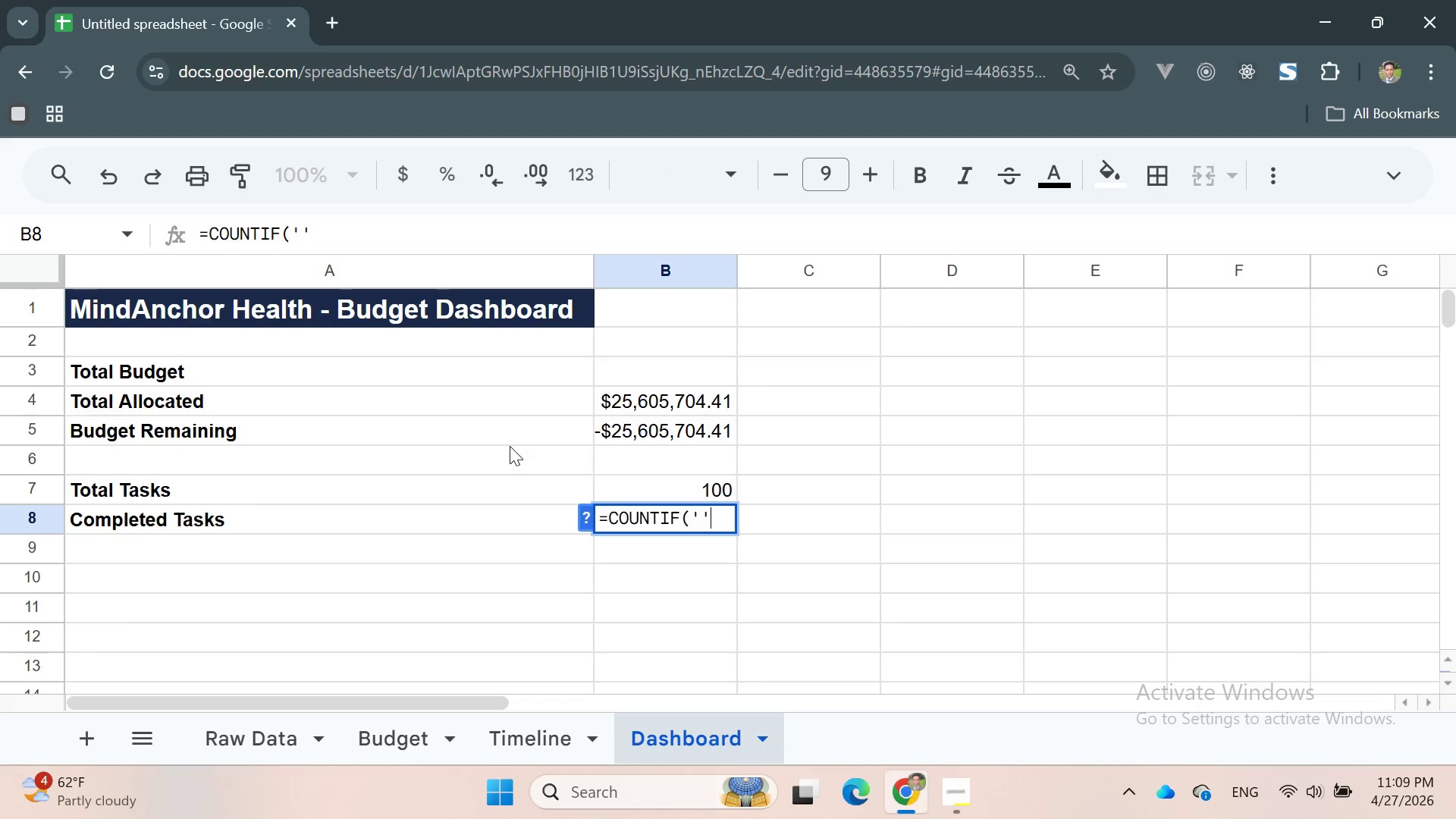 
key(ArrowLeft)
 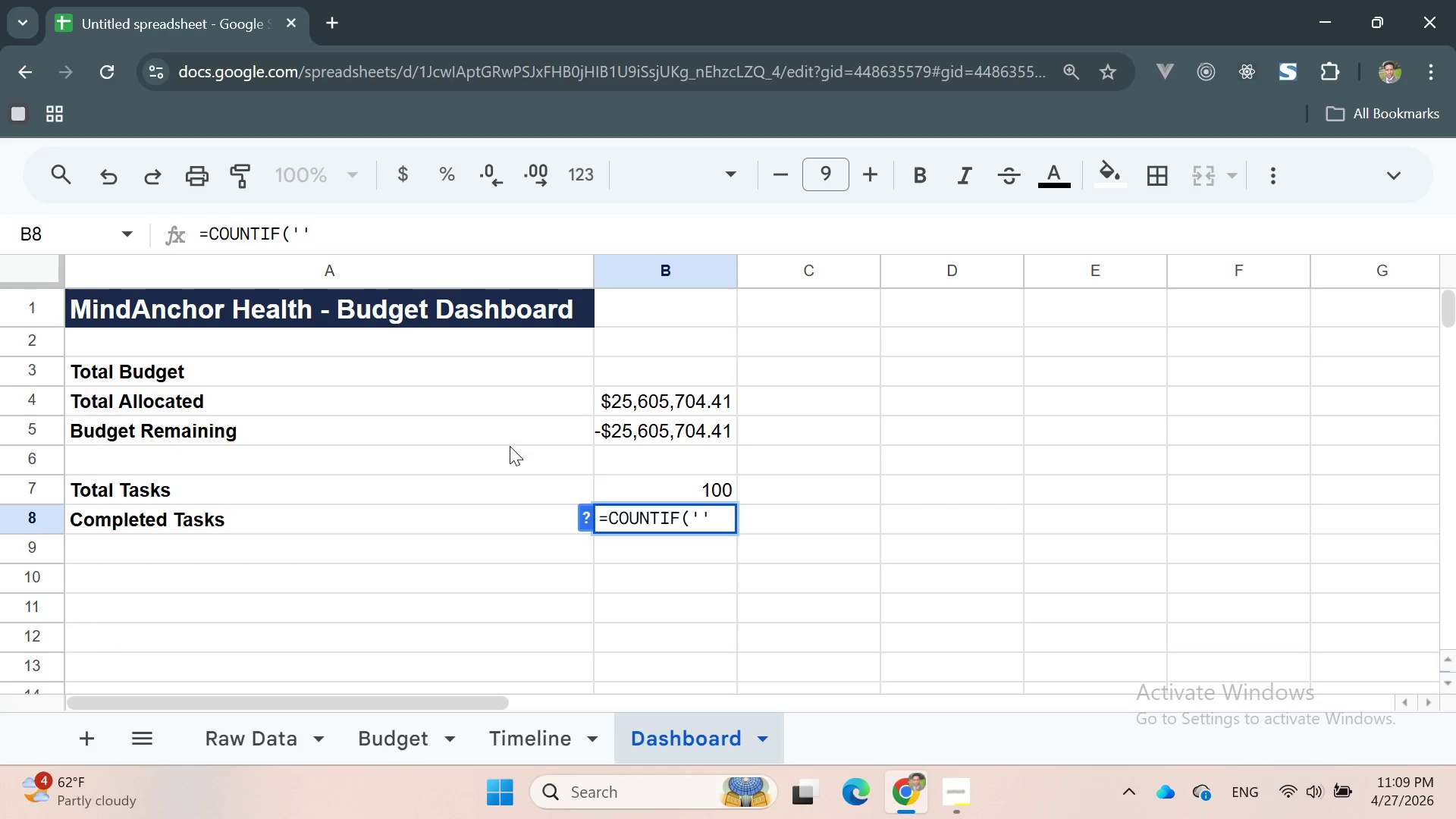 
type(Timeline)
 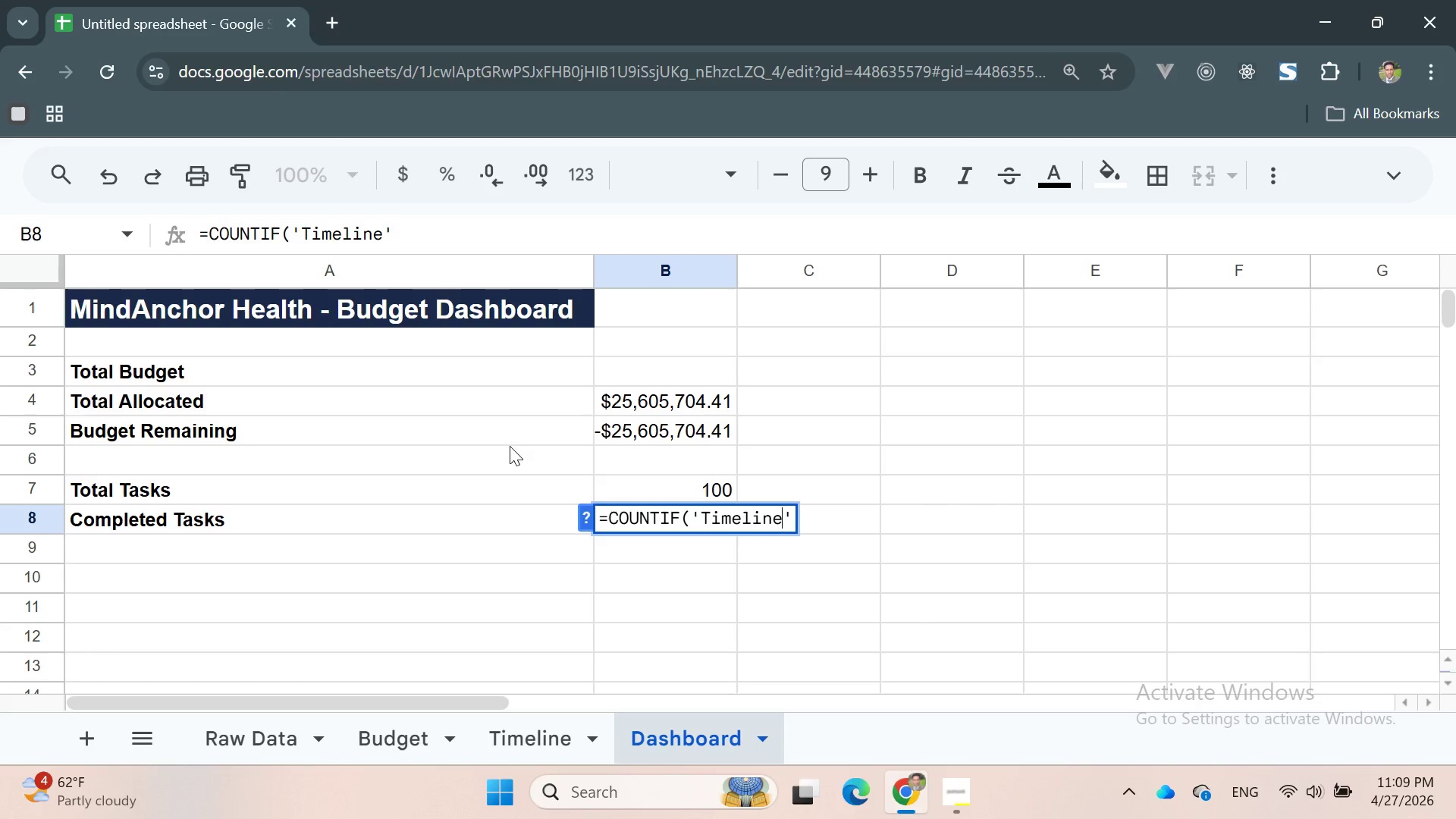 
key(ArrowRight)
 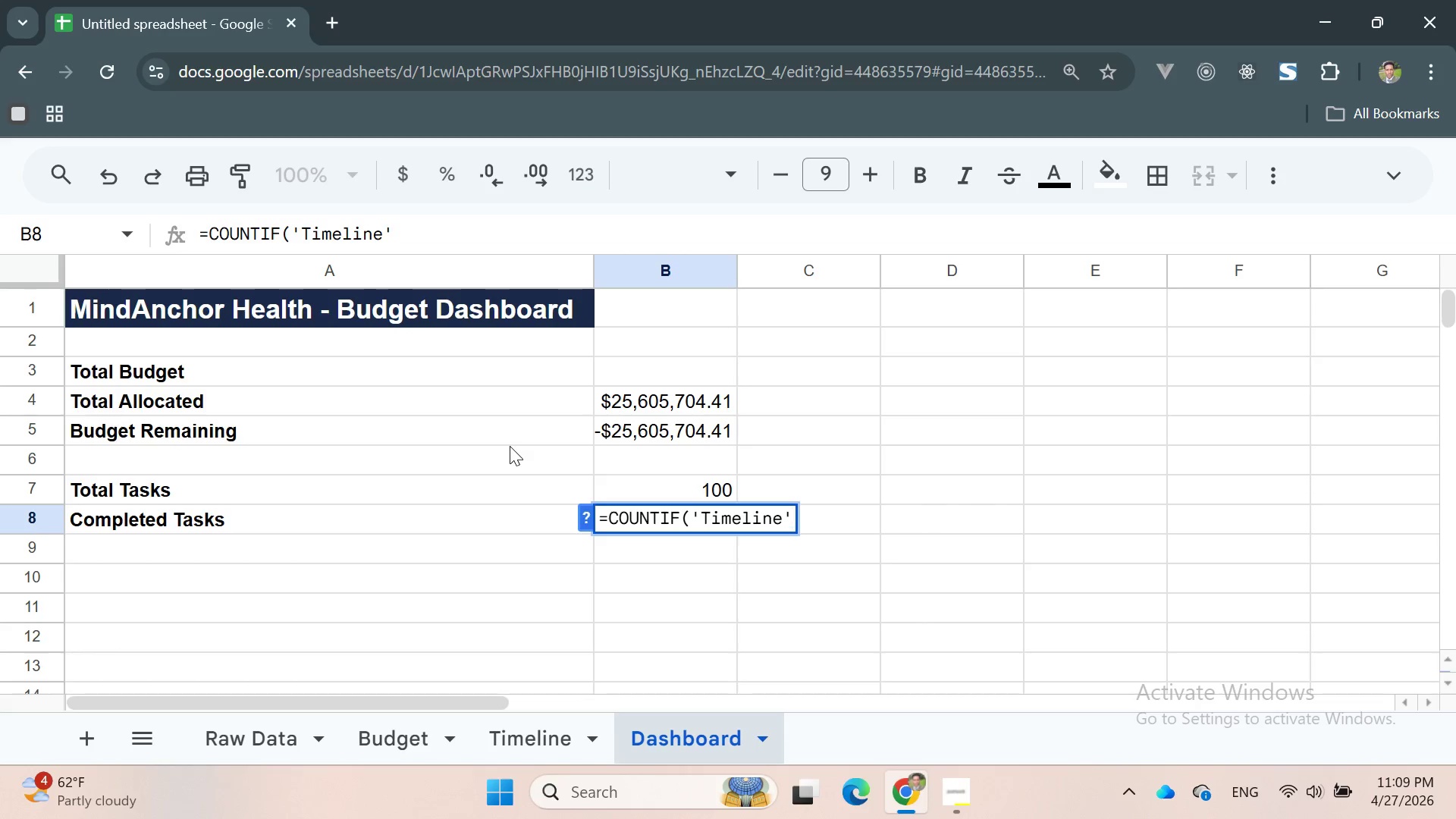 
type(!F4:F, "")
 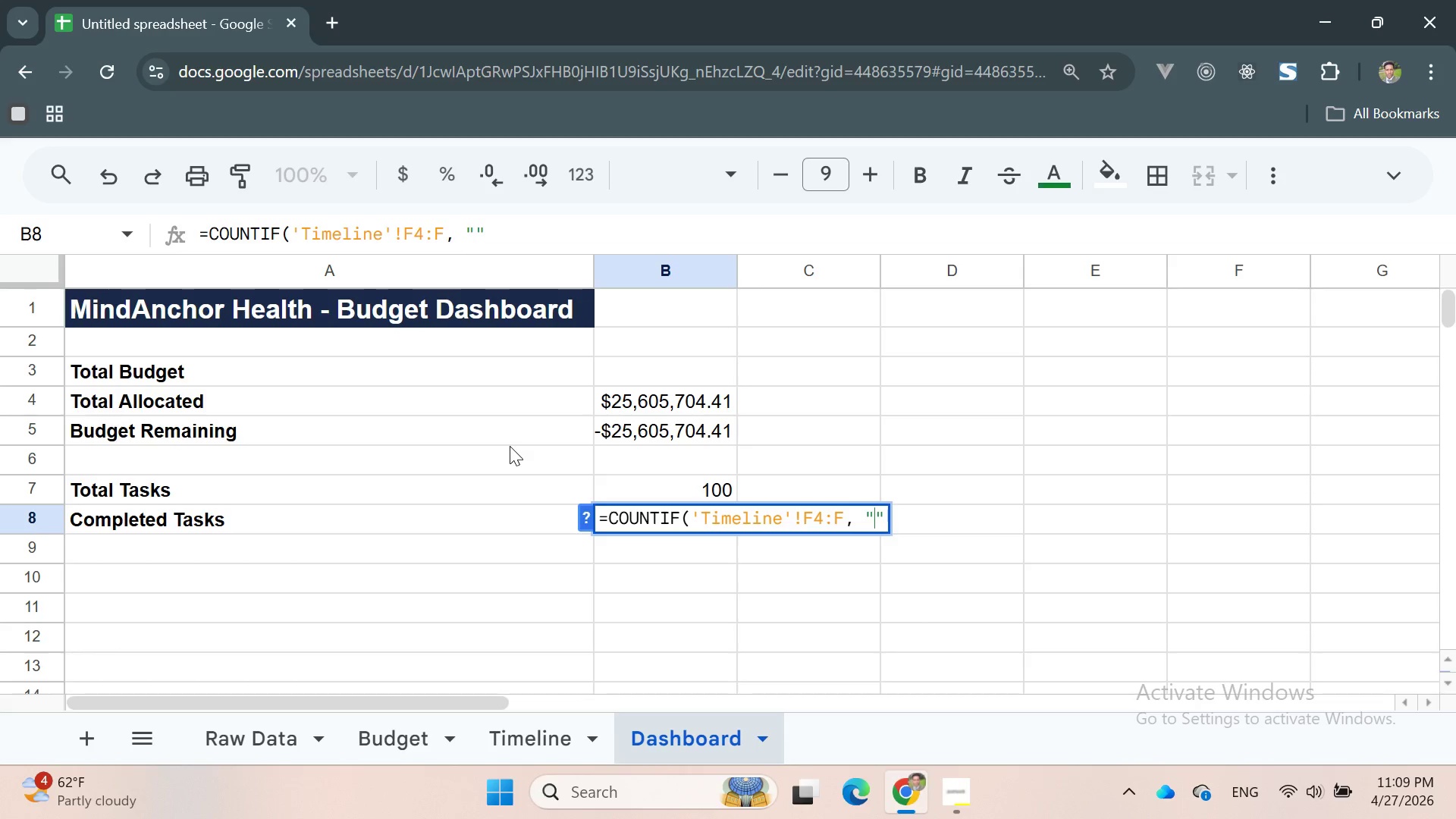 
 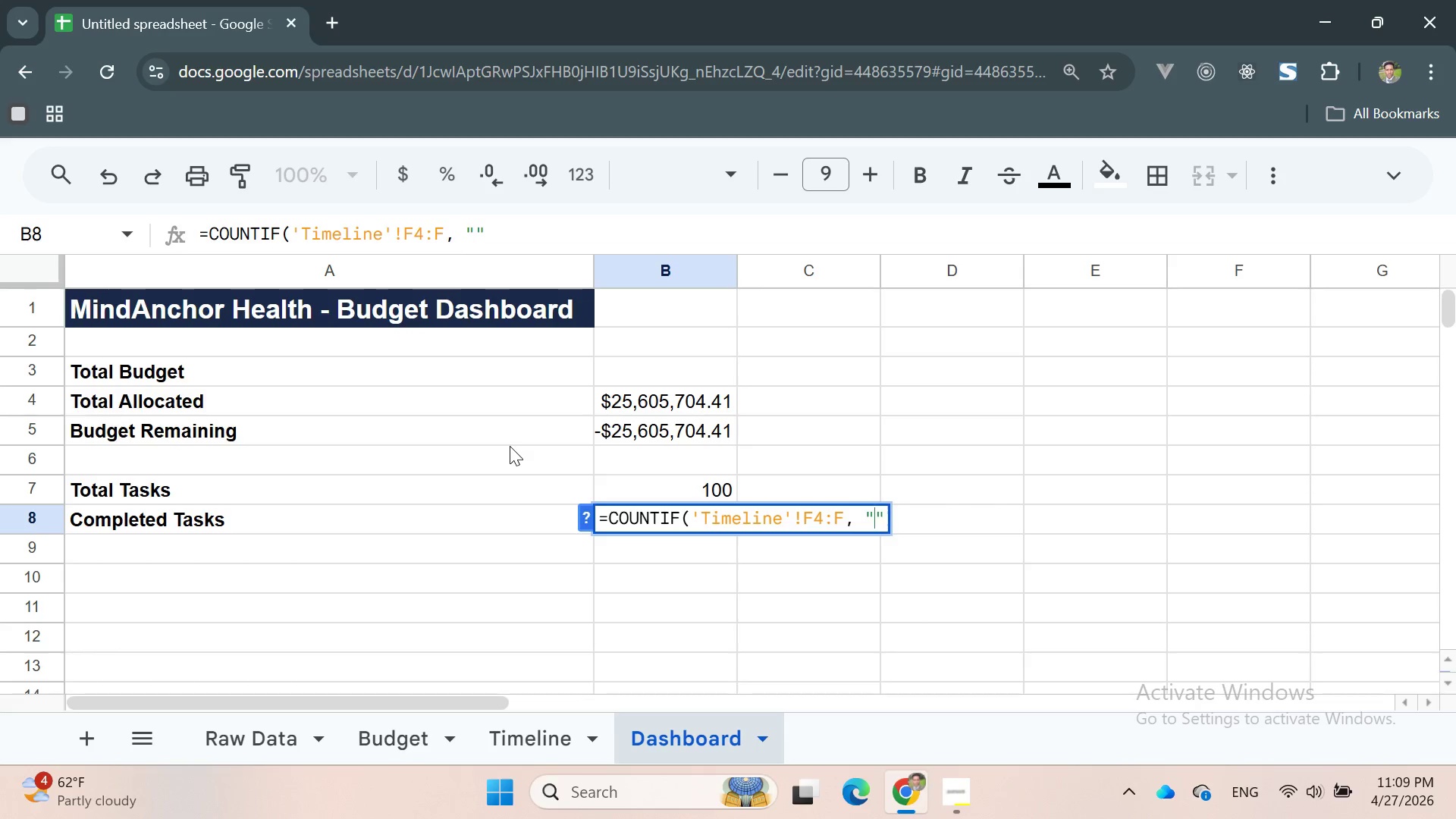 
key(ArrowLeft)
 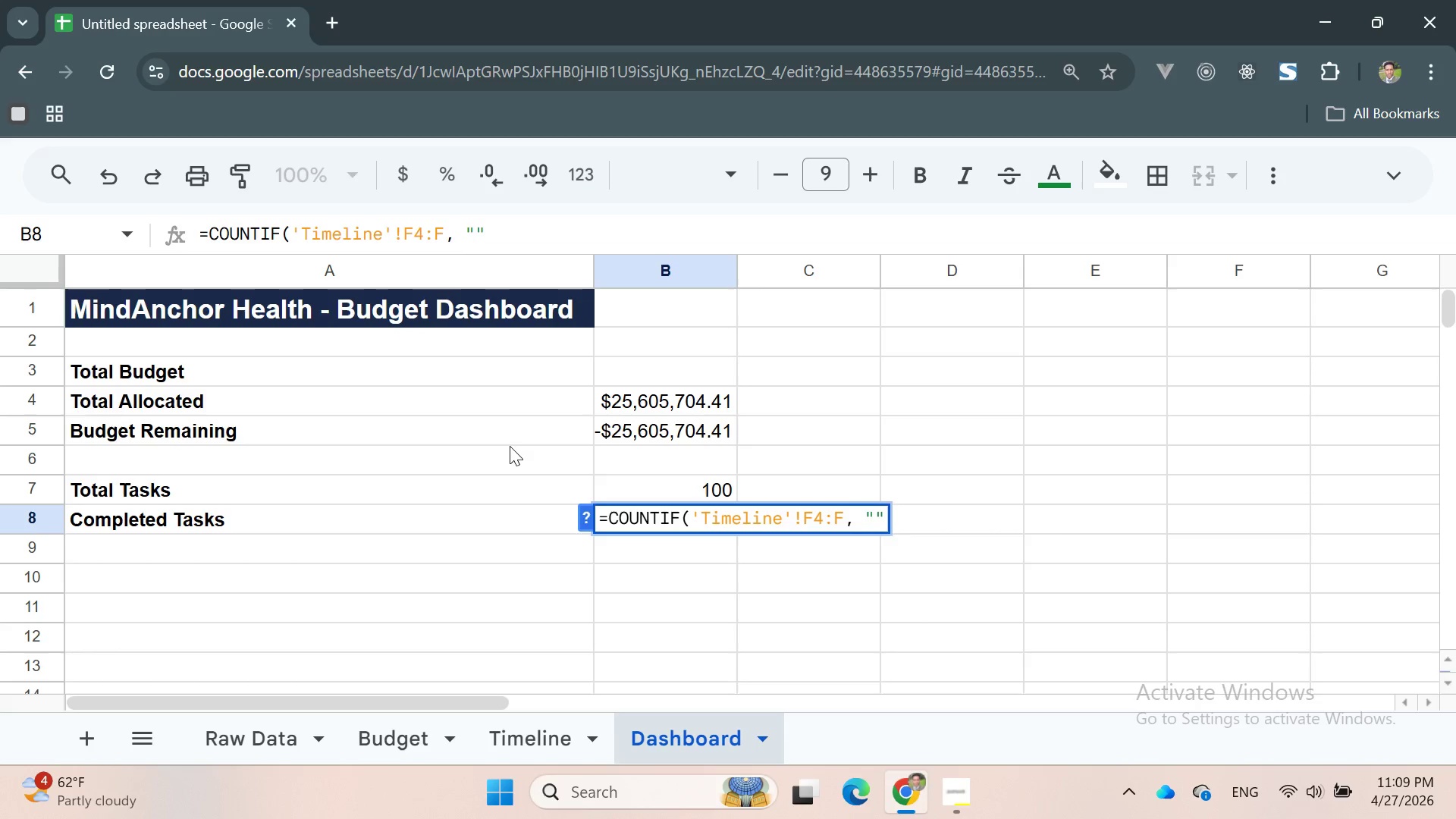 
type(Completed)
 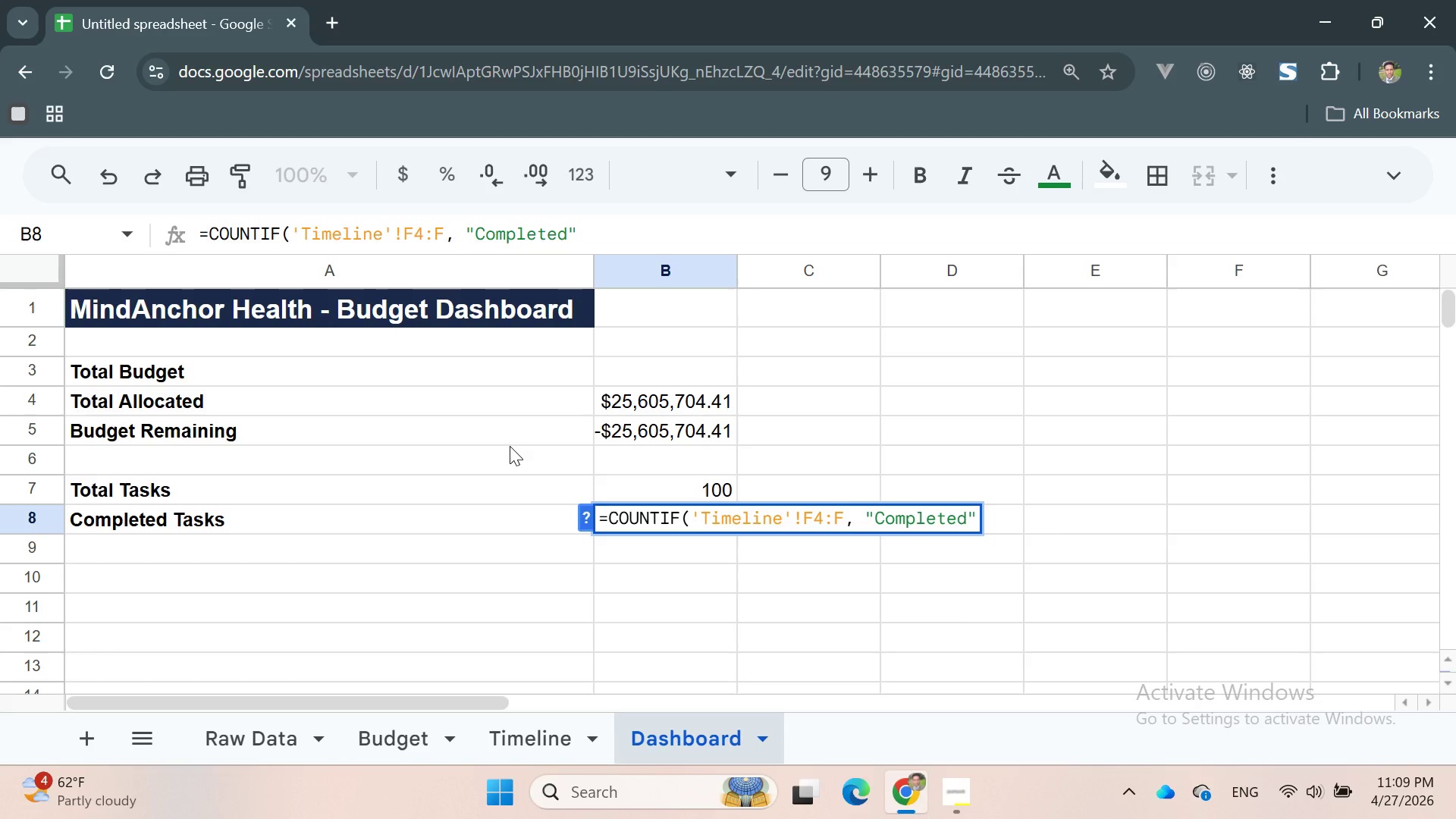 
key(Enter)
 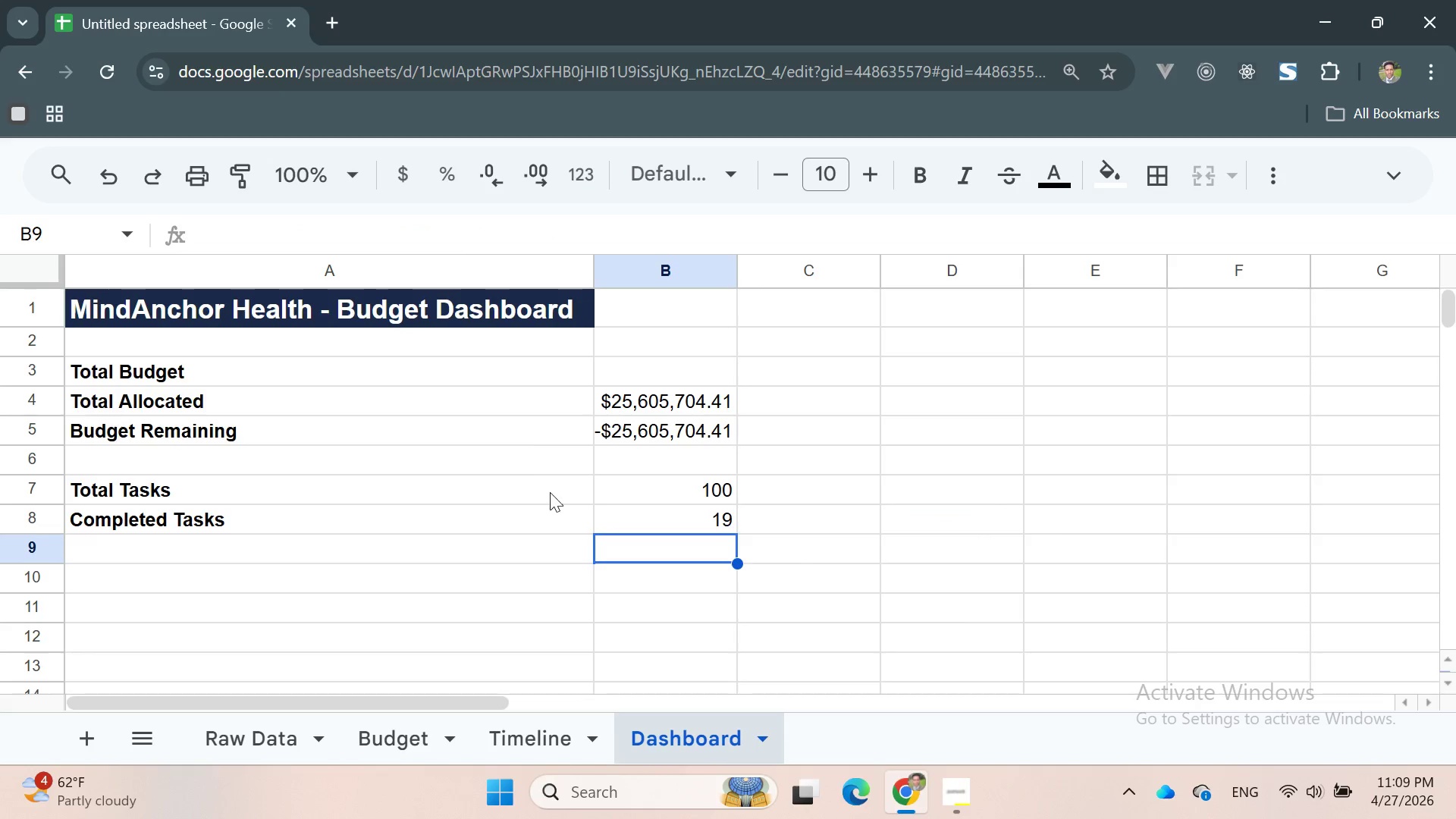 
double_click([632, 522])
 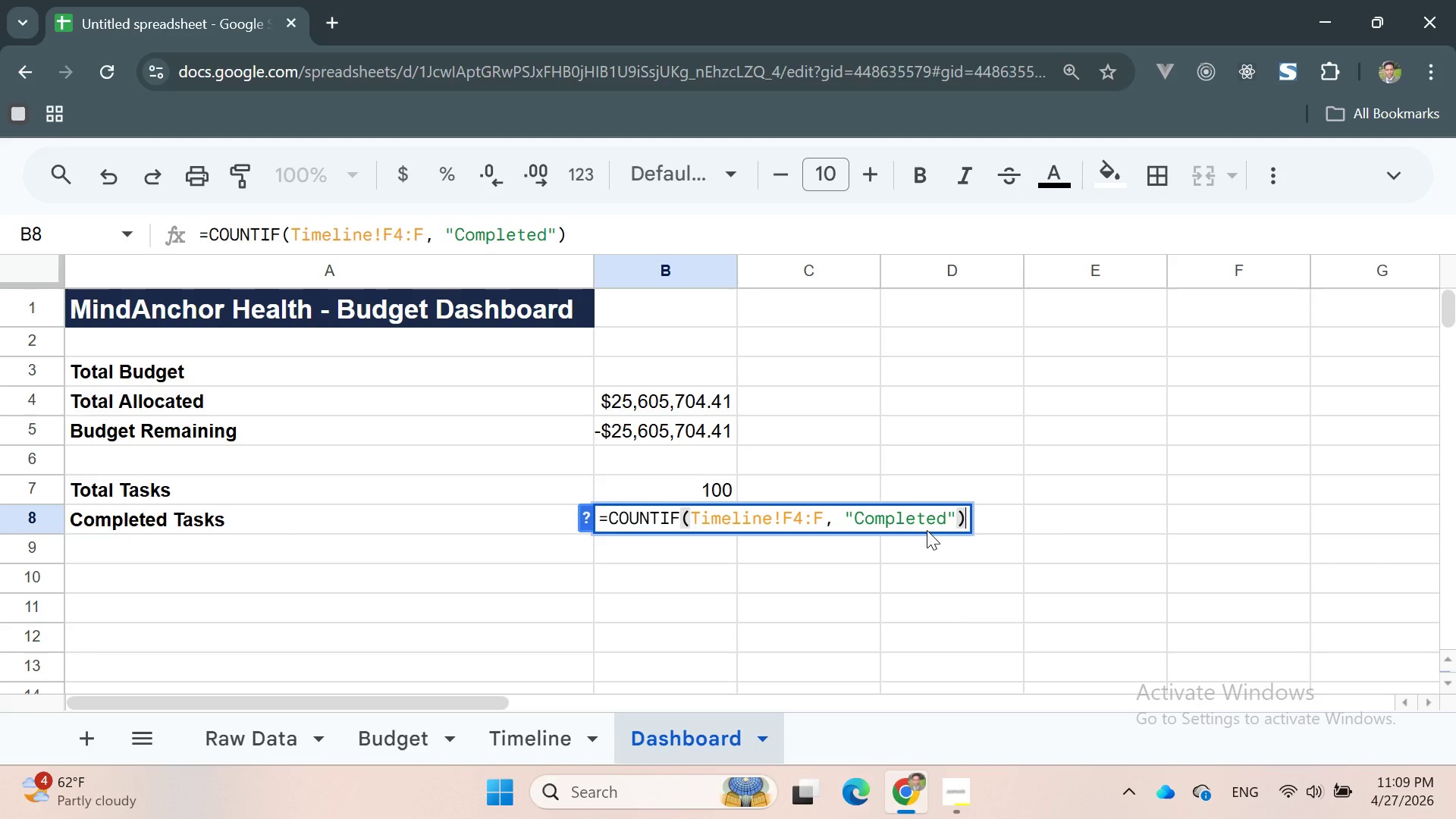 
key(Enter)
 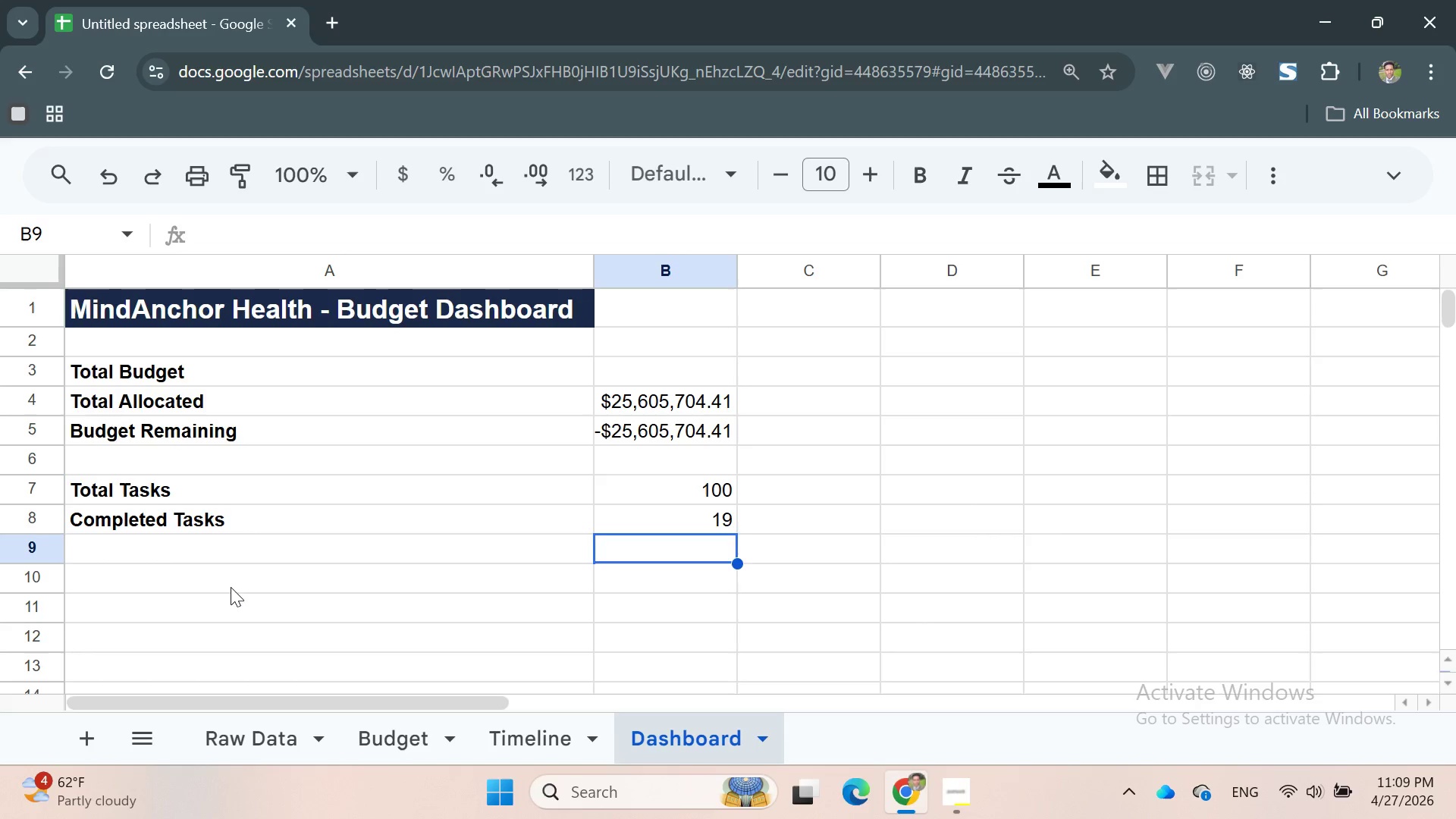 
double_click([120, 549])
 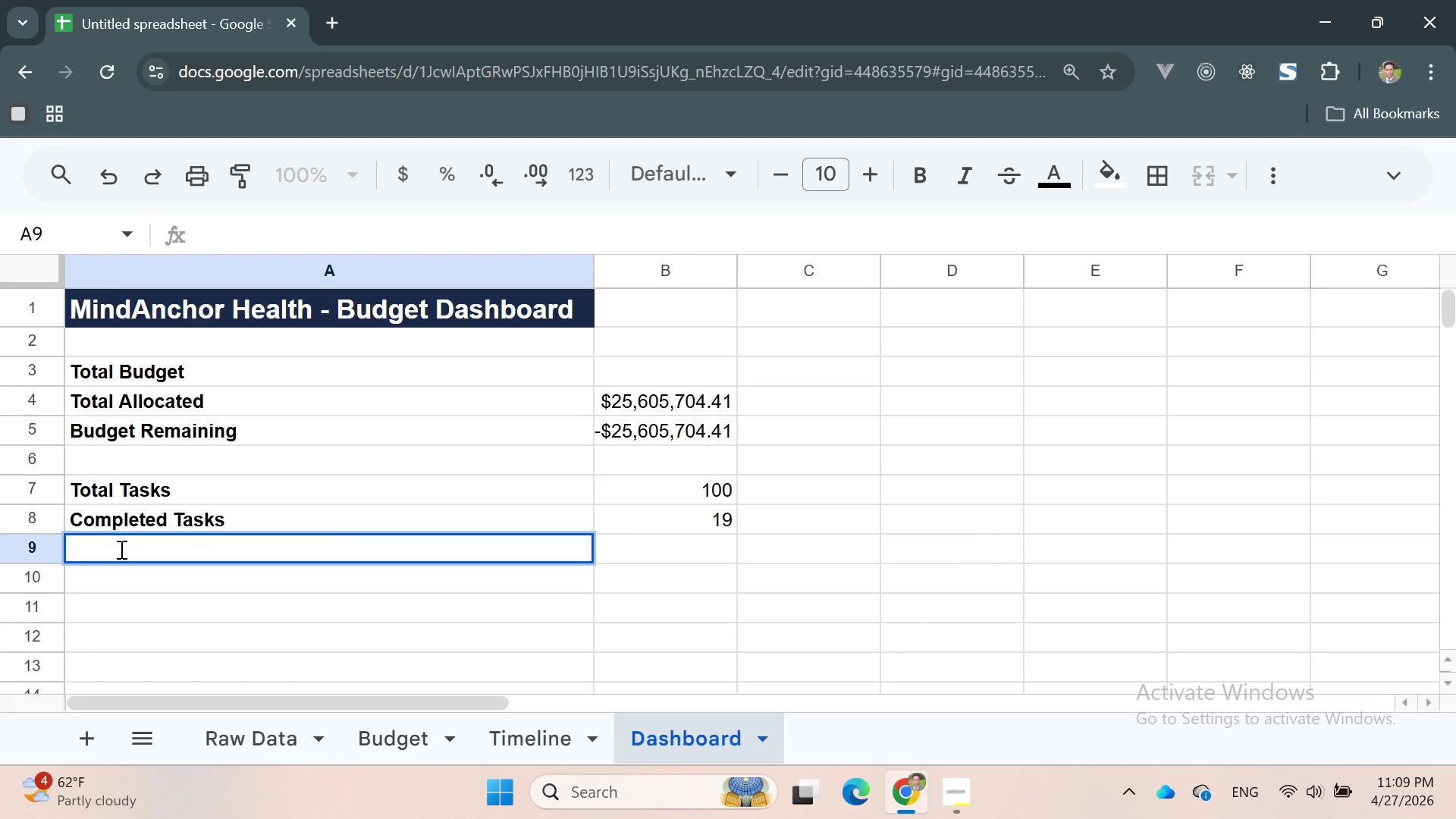 
type(Task Remaining)
 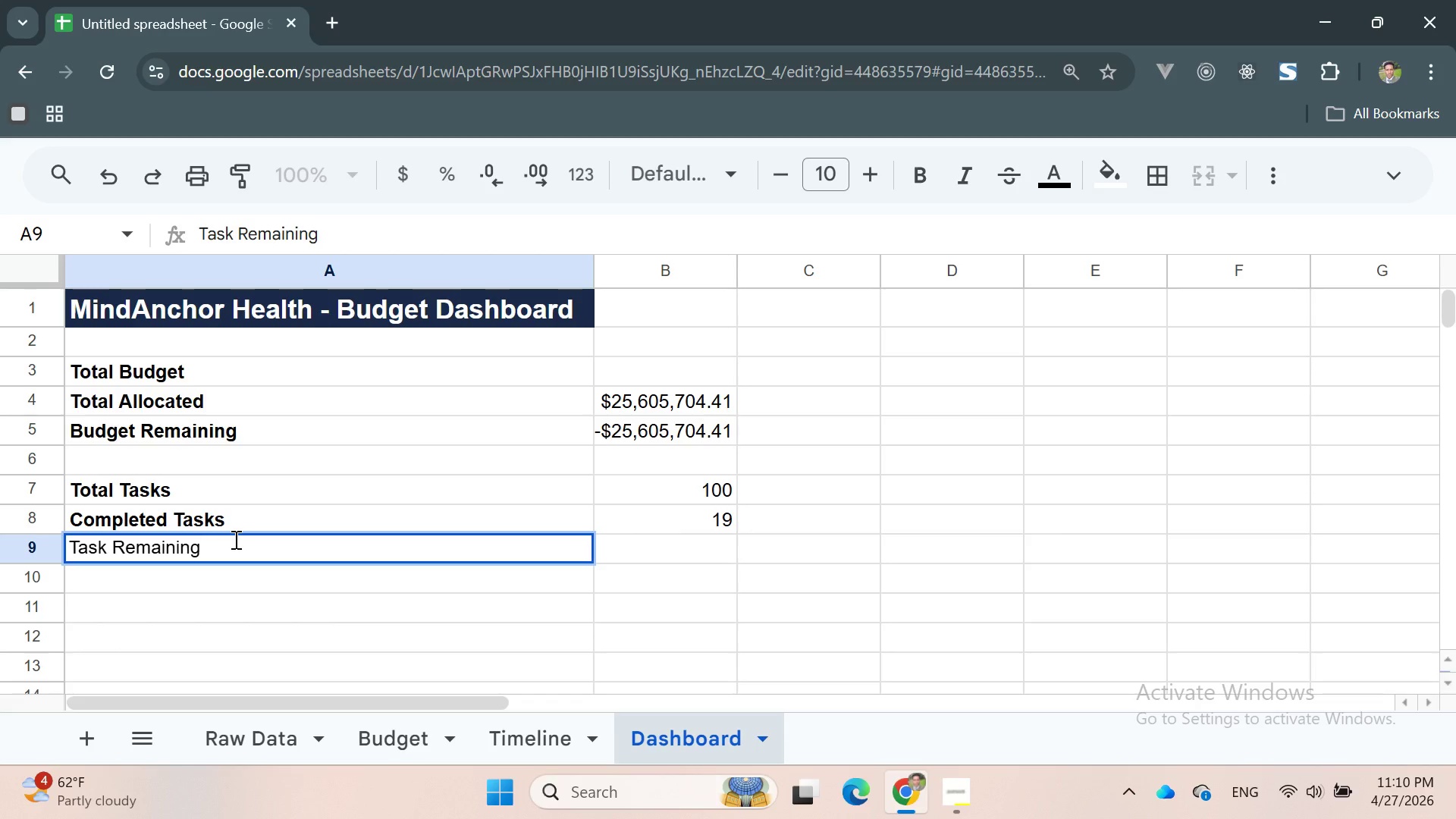 
double_click([234, 539])
 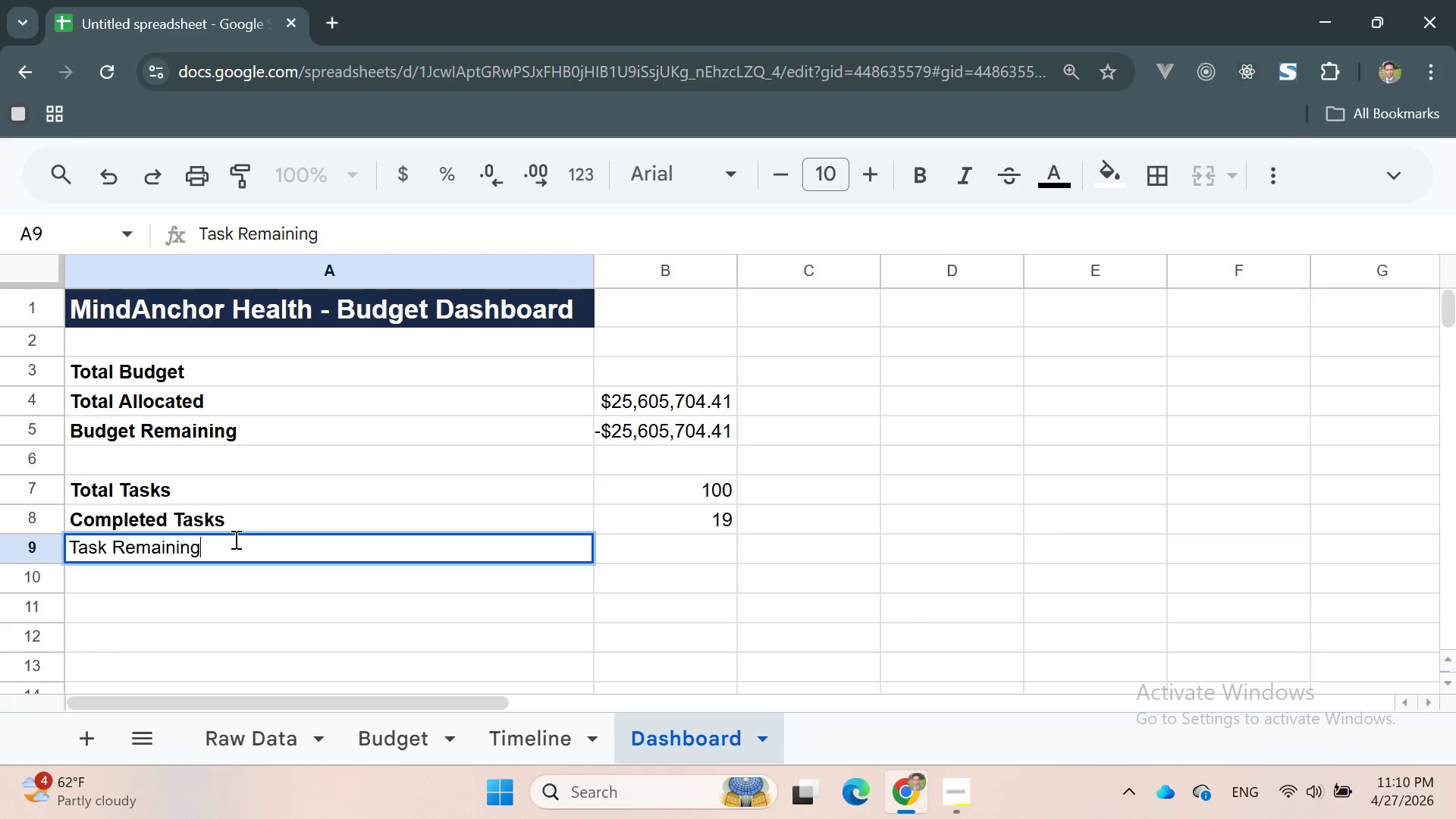 
triple_click([234, 539])
 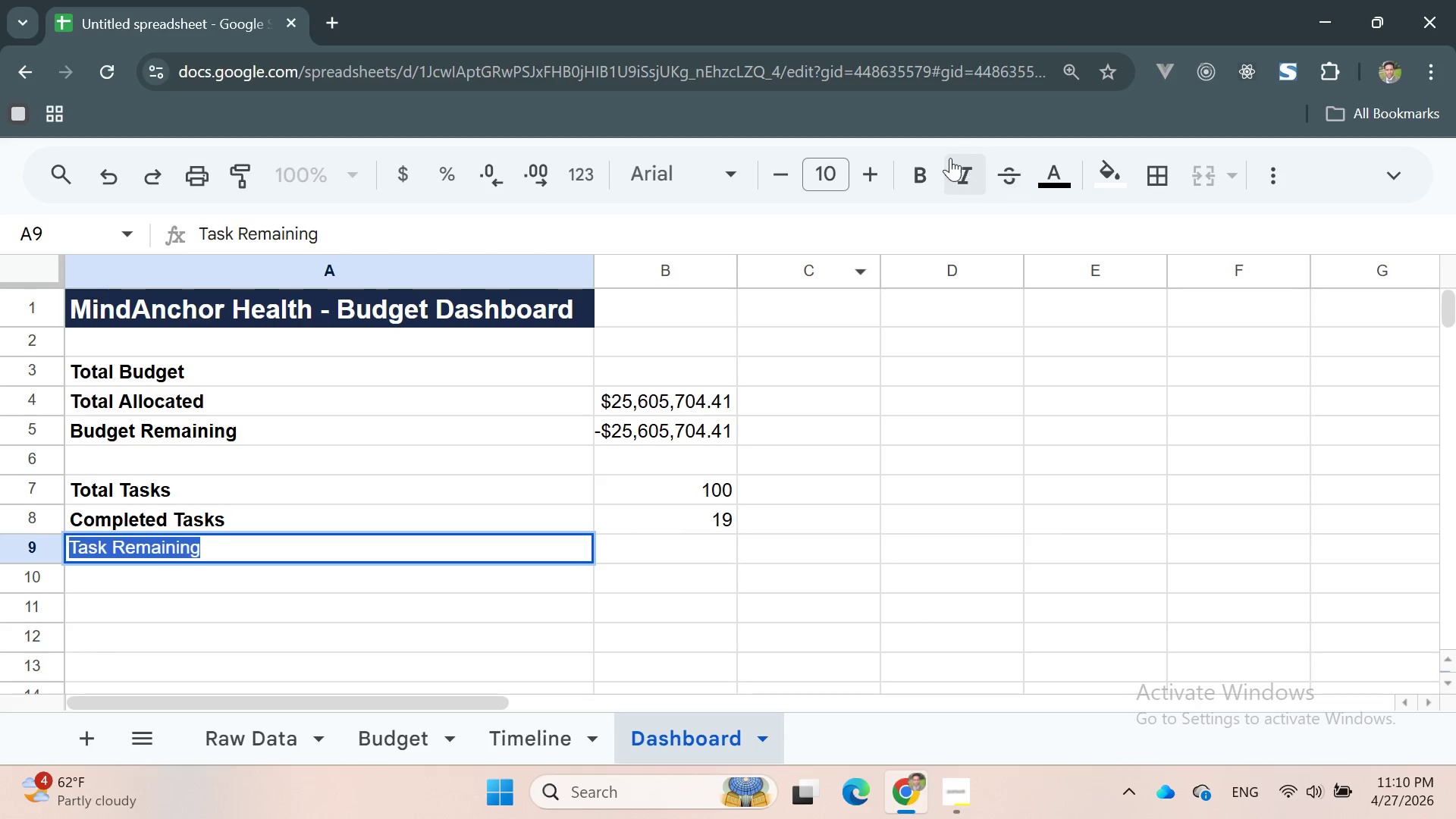 
left_click([921, 169])
 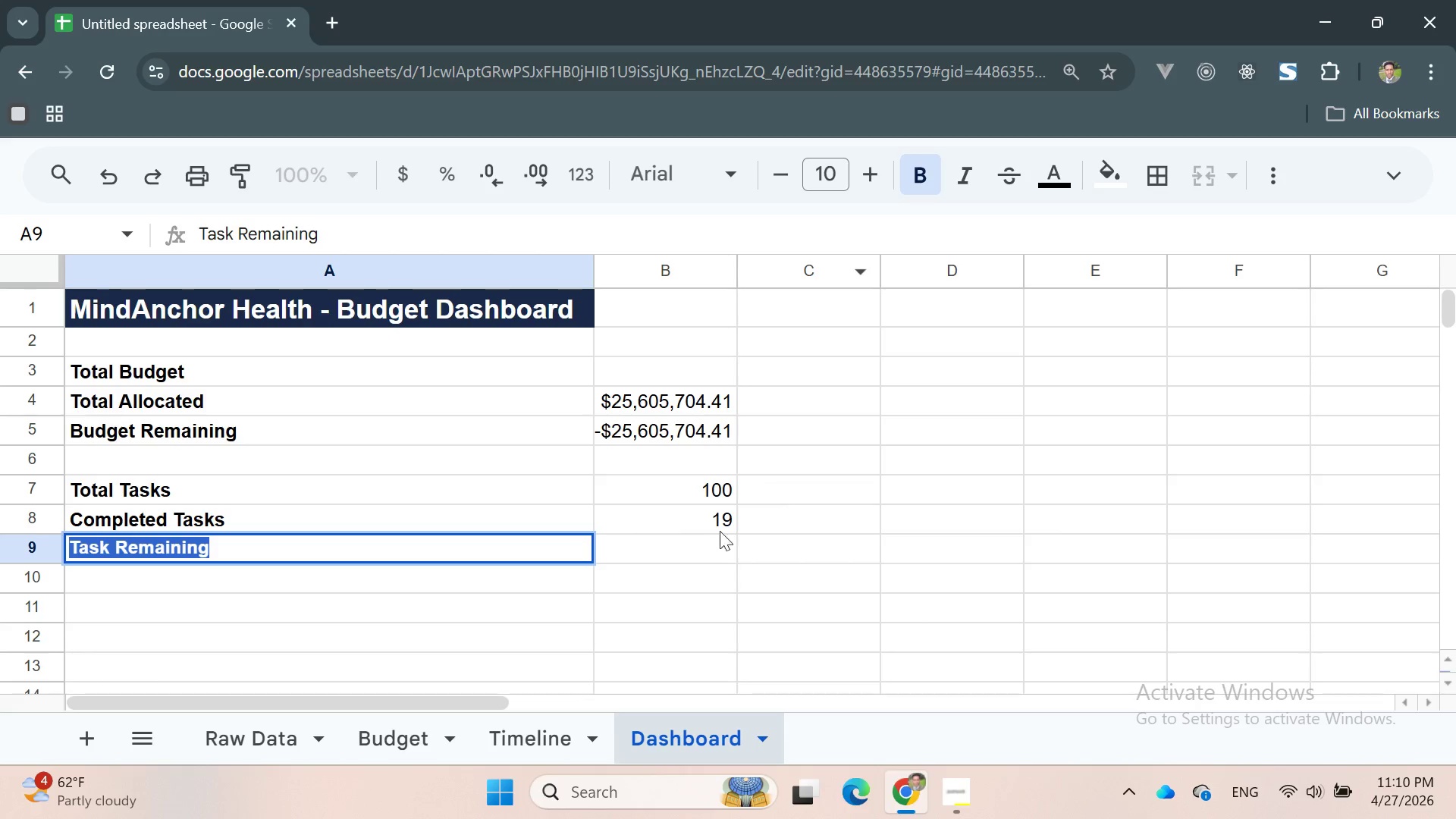 
left_click([698, 541])
 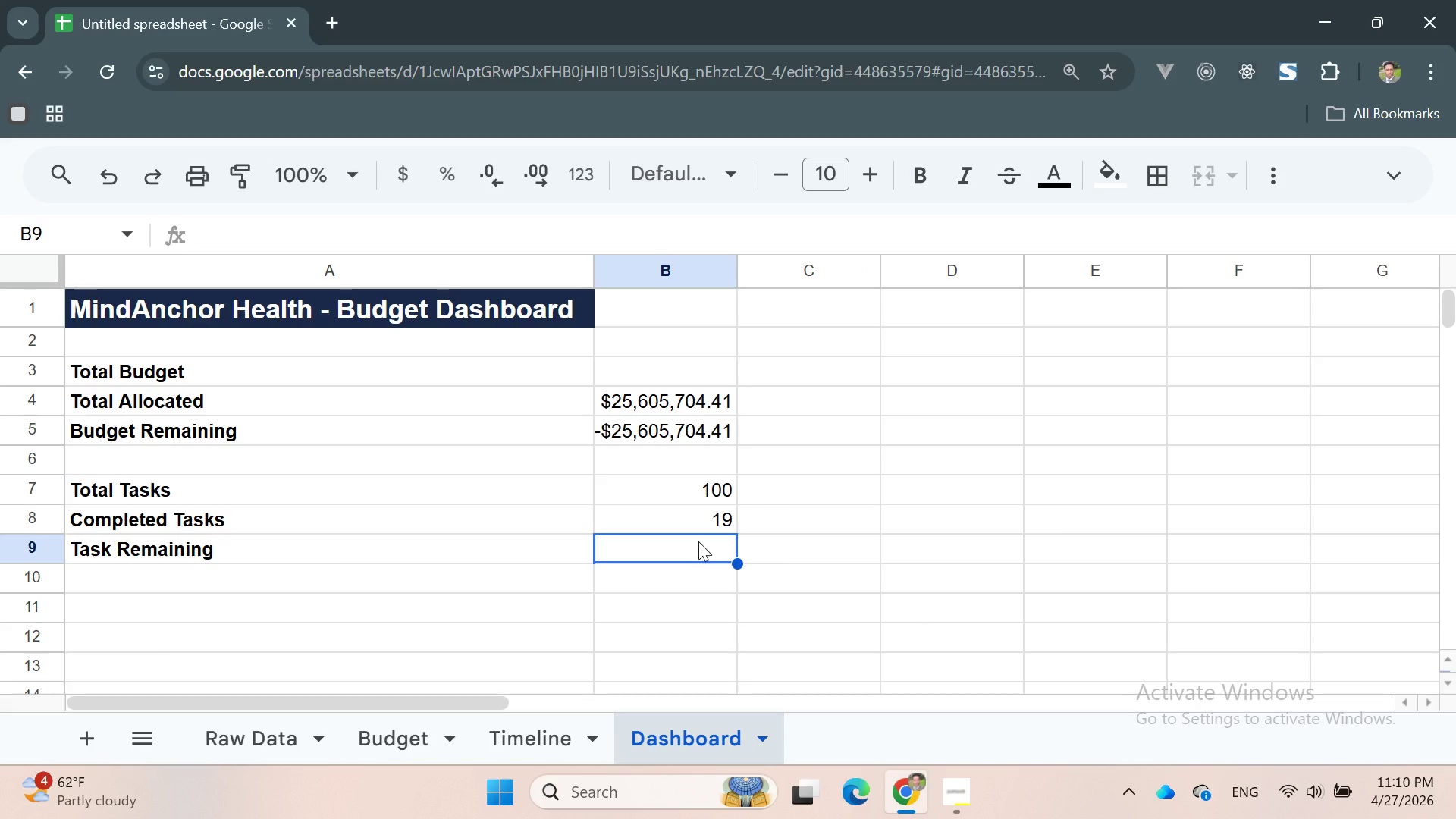 
type(=b4)
key(Backspace)
key(Backspace)
type(B7-B8)
 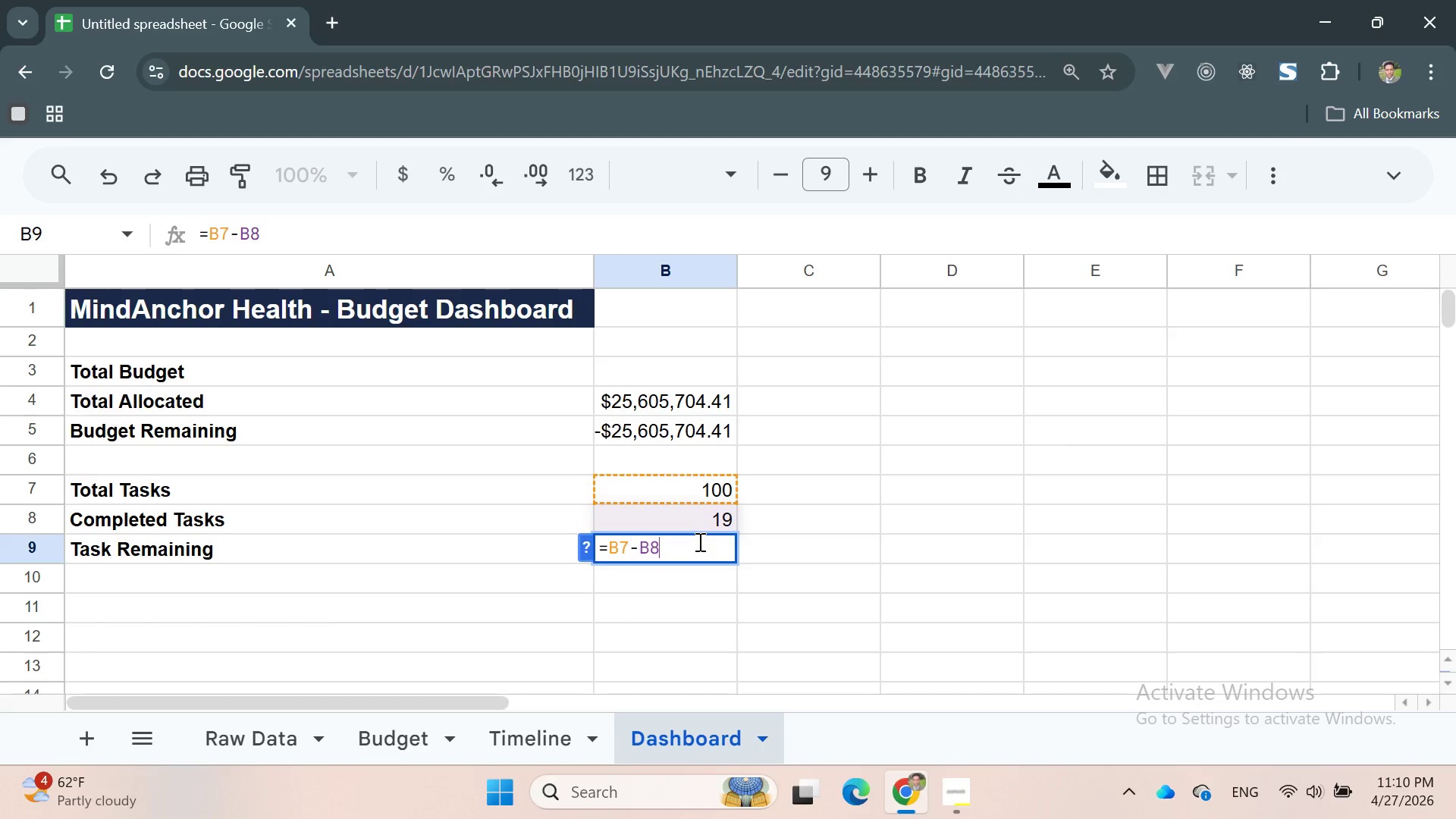 
key(Enter)
 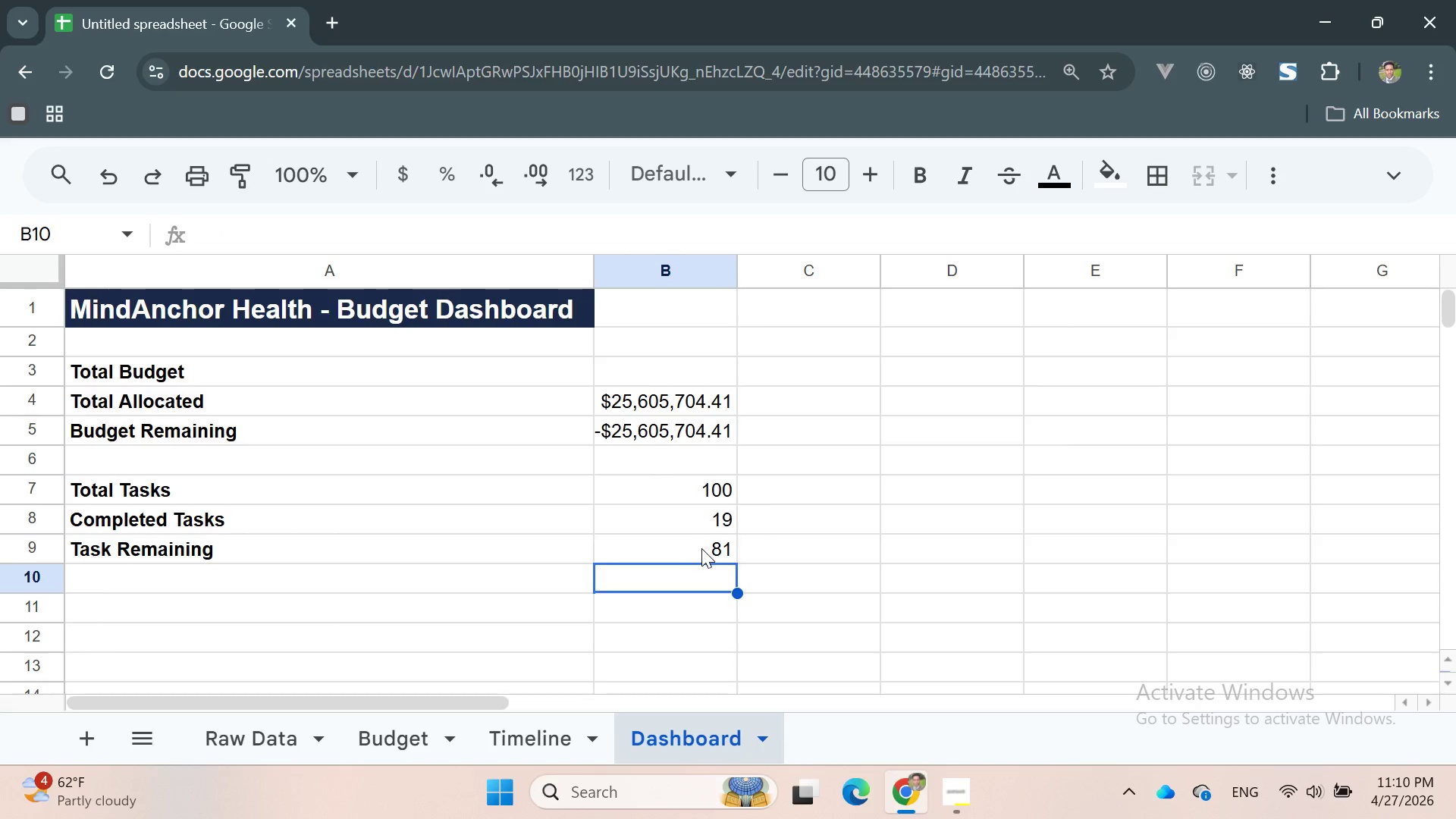 
double_click([701, 548])
 